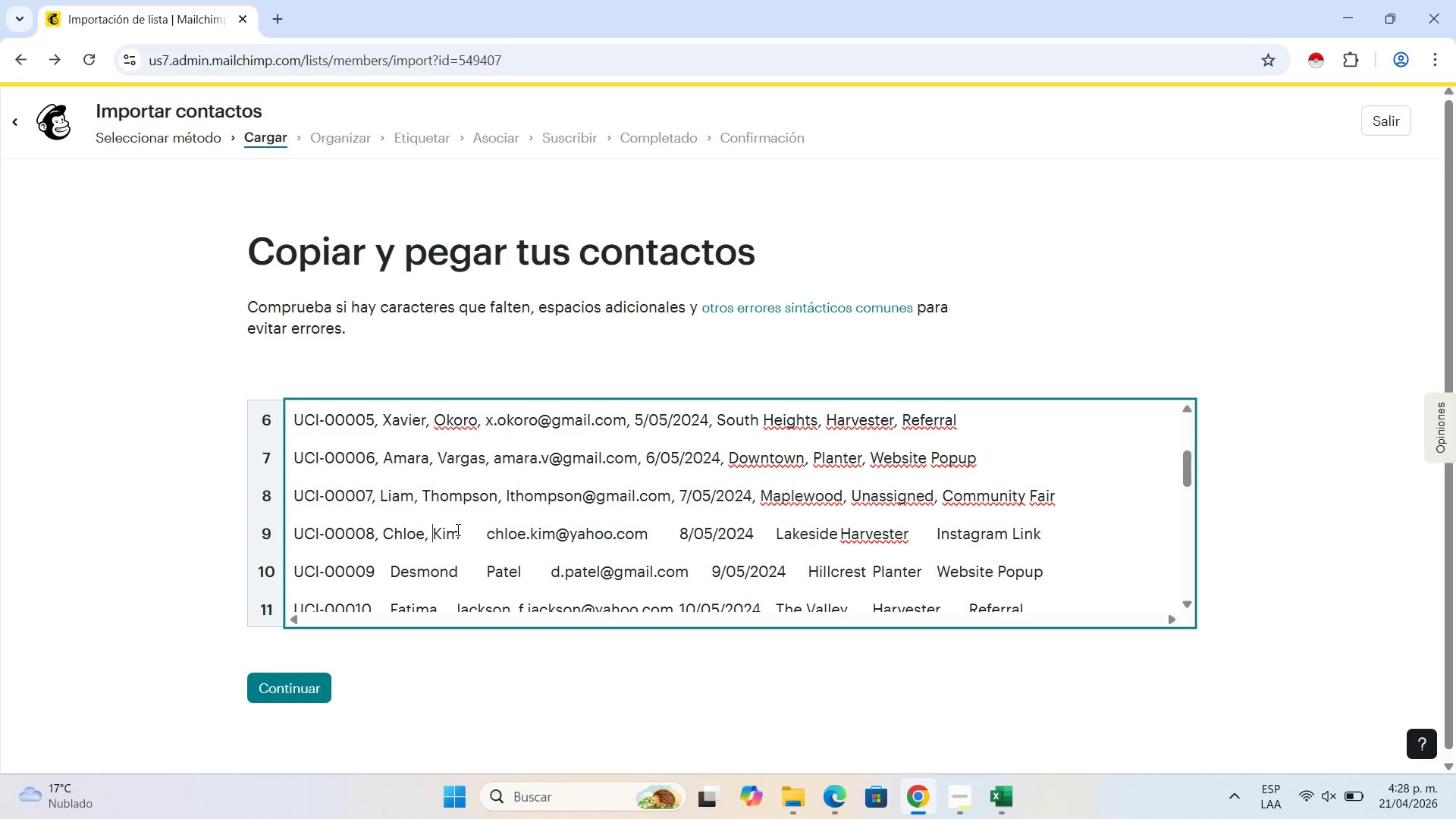 
key(Space)
 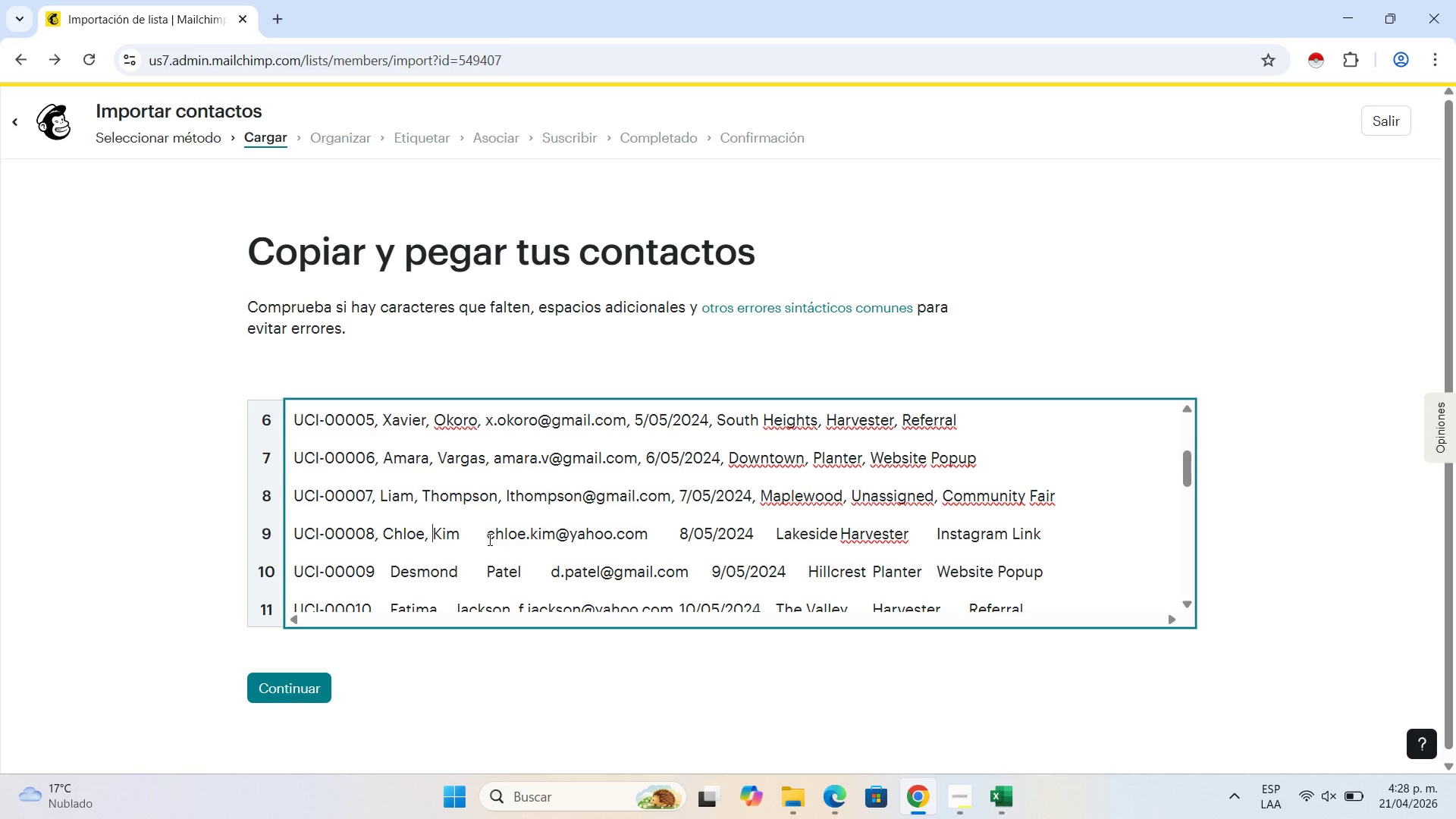 
left_click([488, 539])
 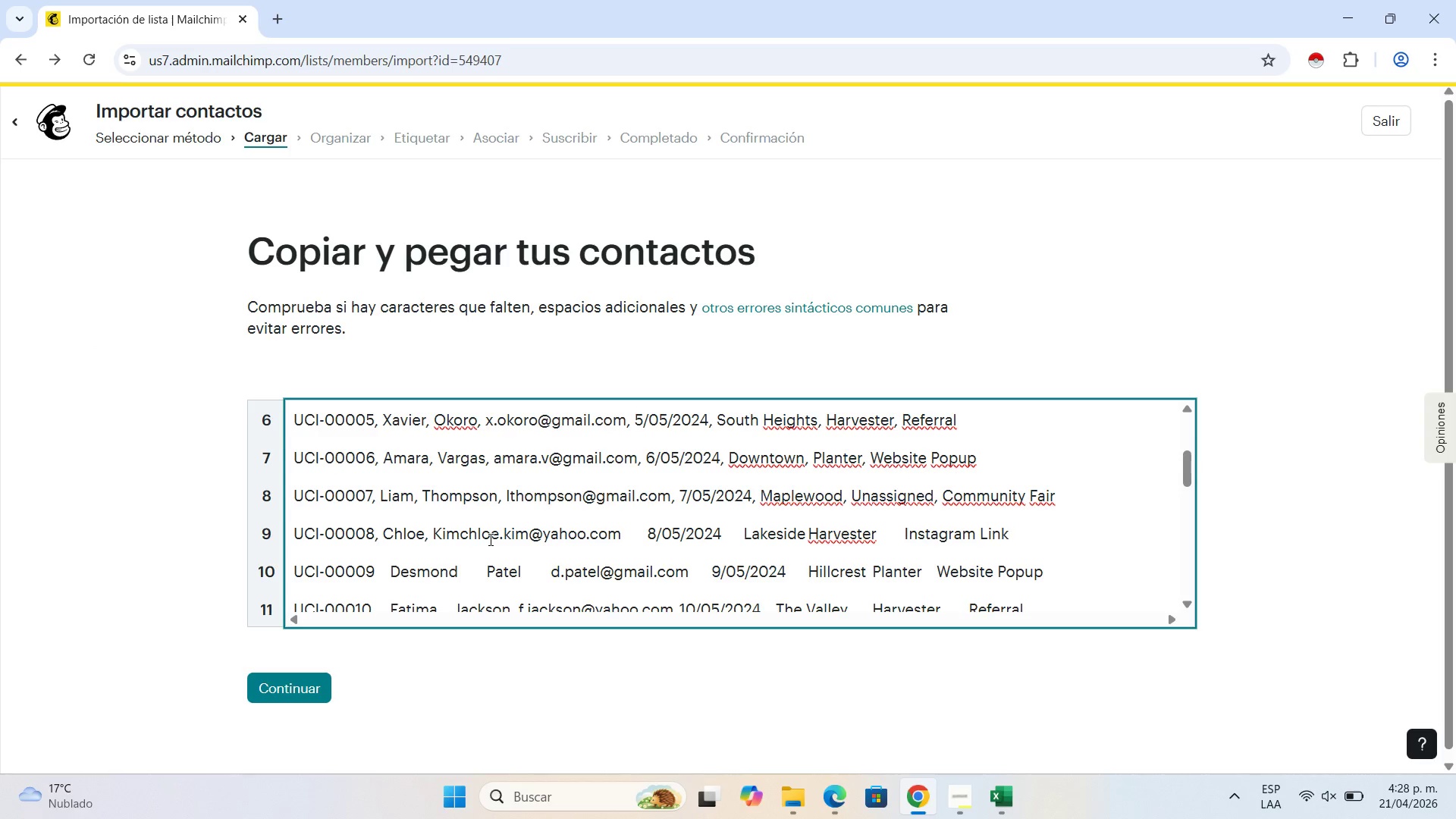 
key(Backspace)
 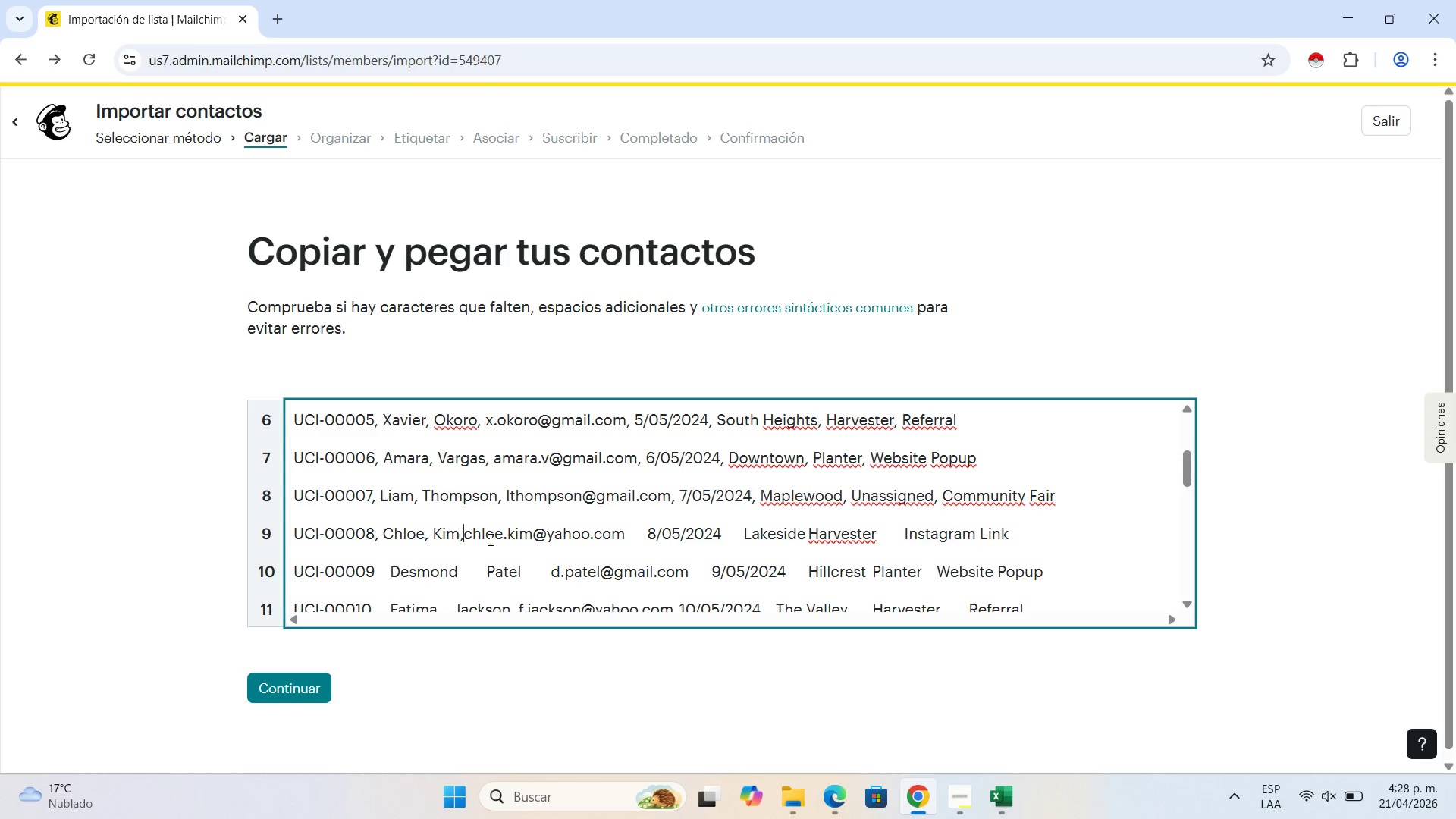 
key(Comma)
 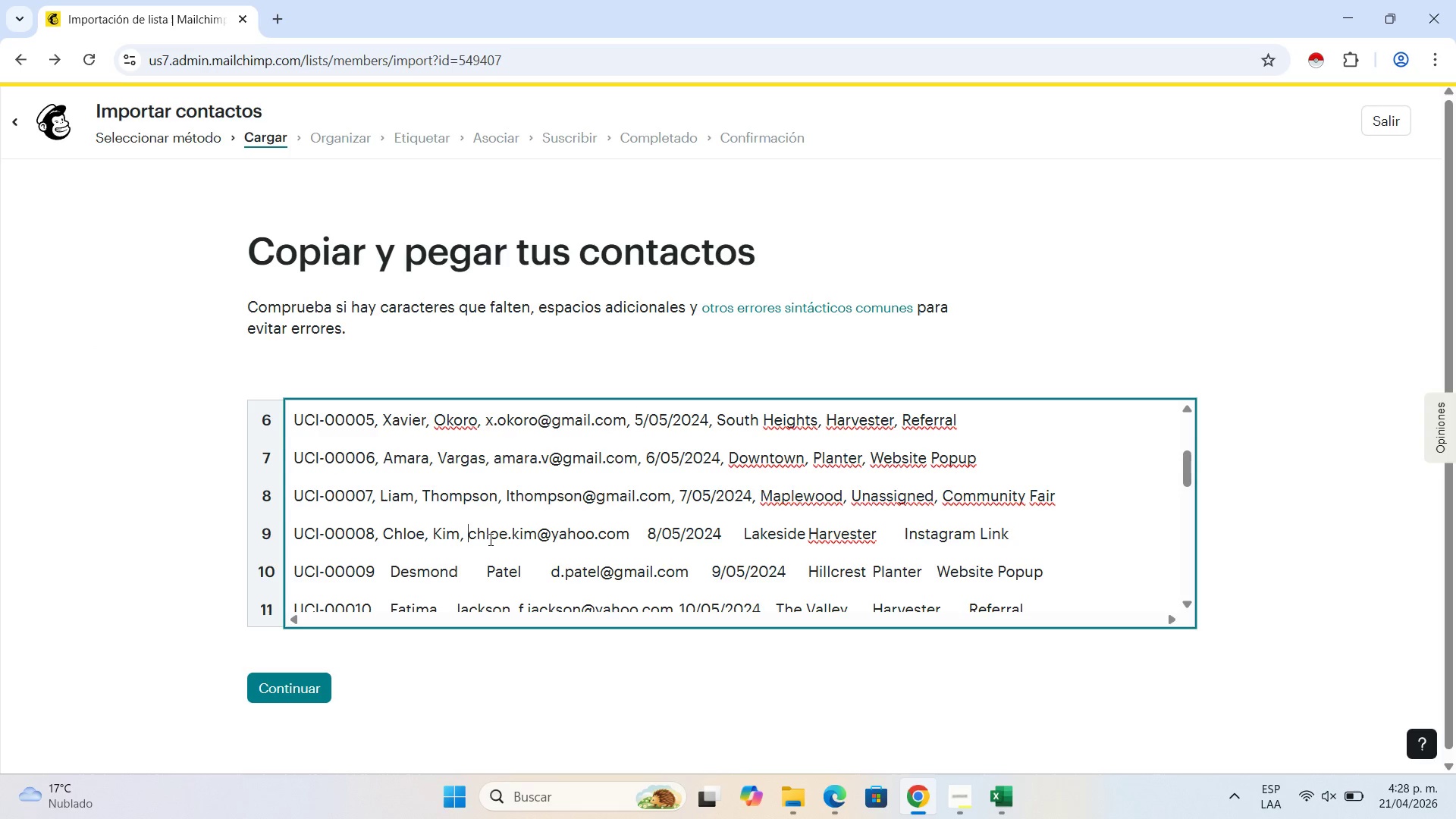 
key(Space)
 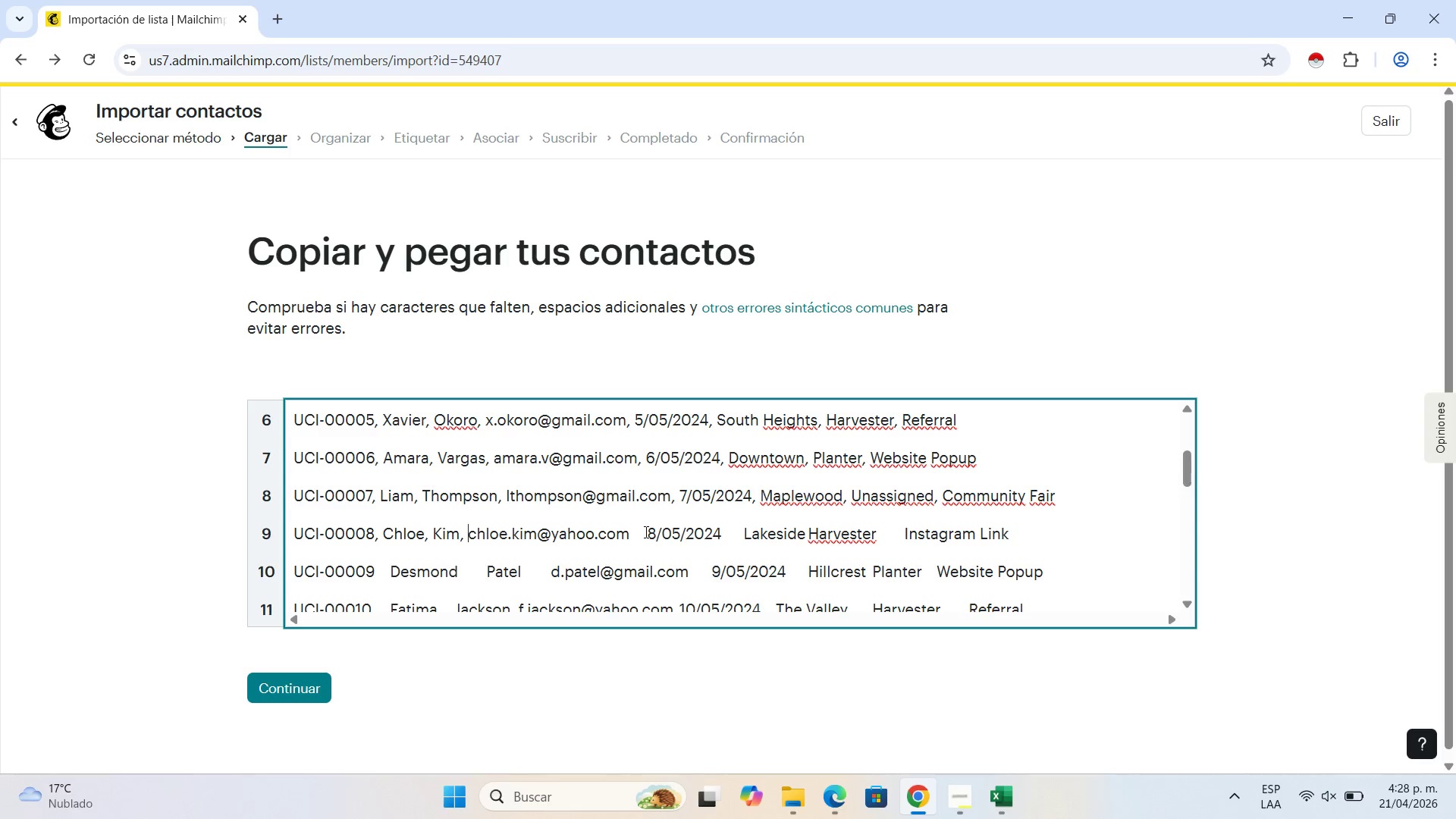 
left_click([645, 532])
 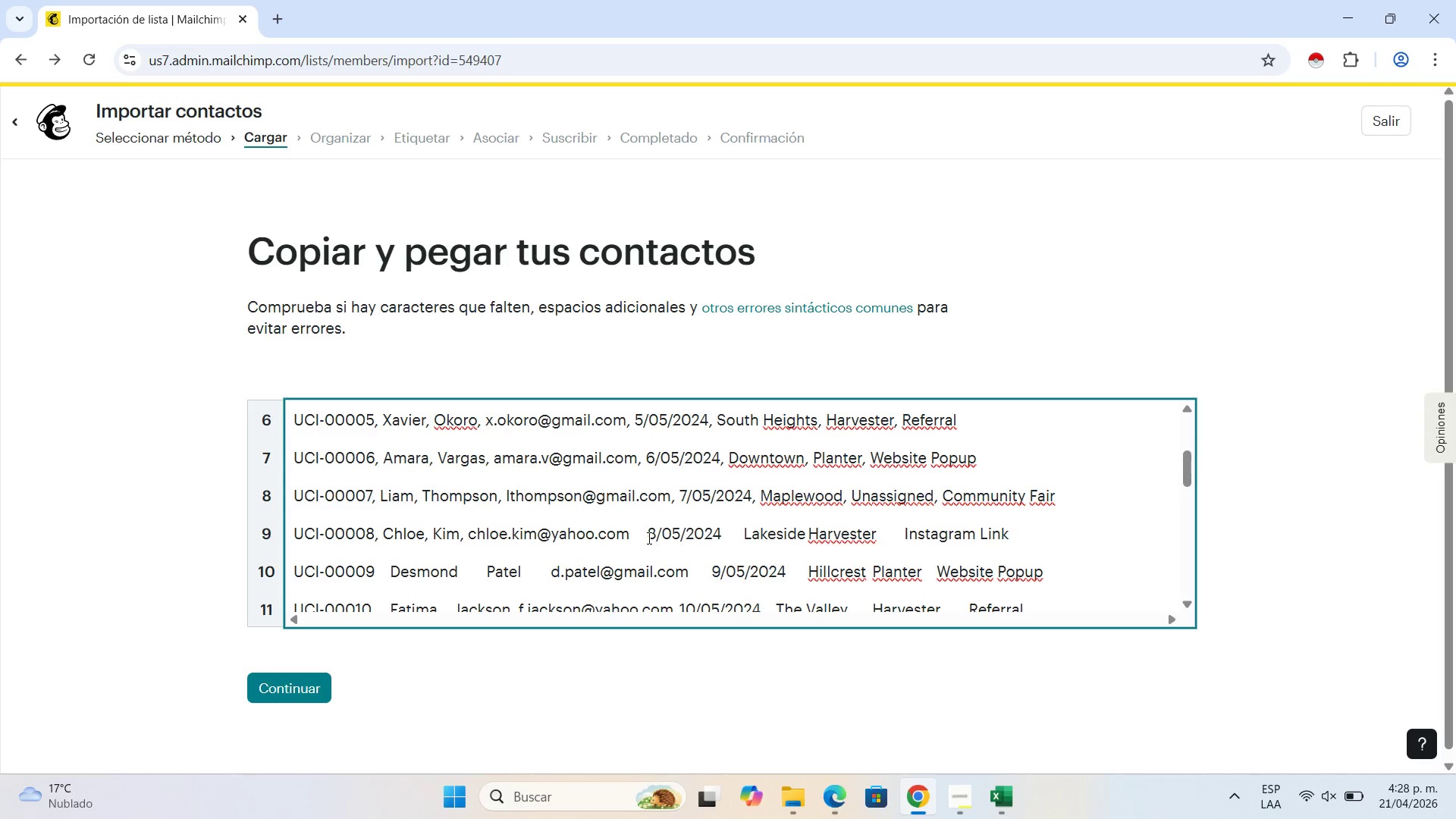 
key(Backspace)
 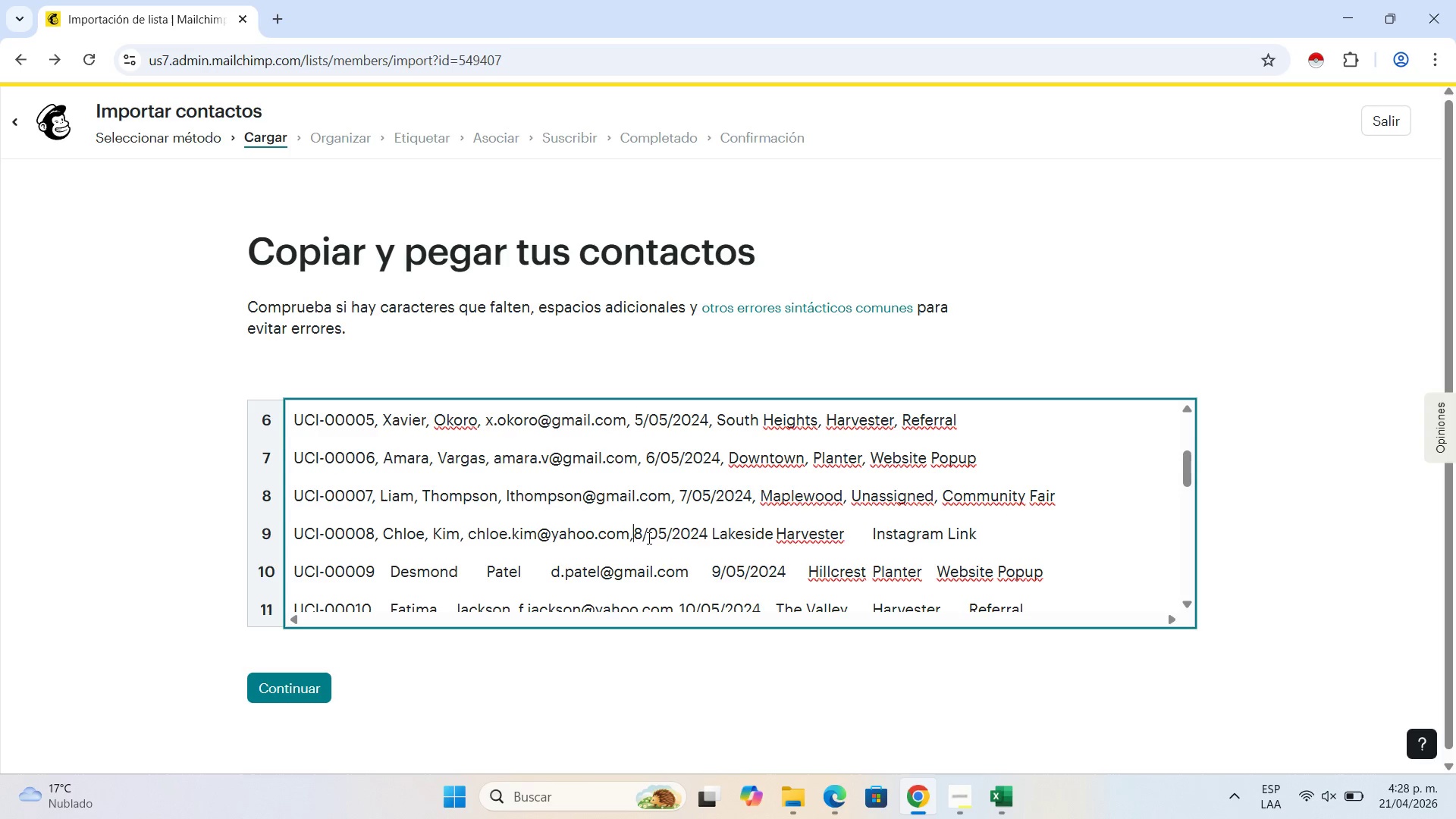 
key(Comma)
 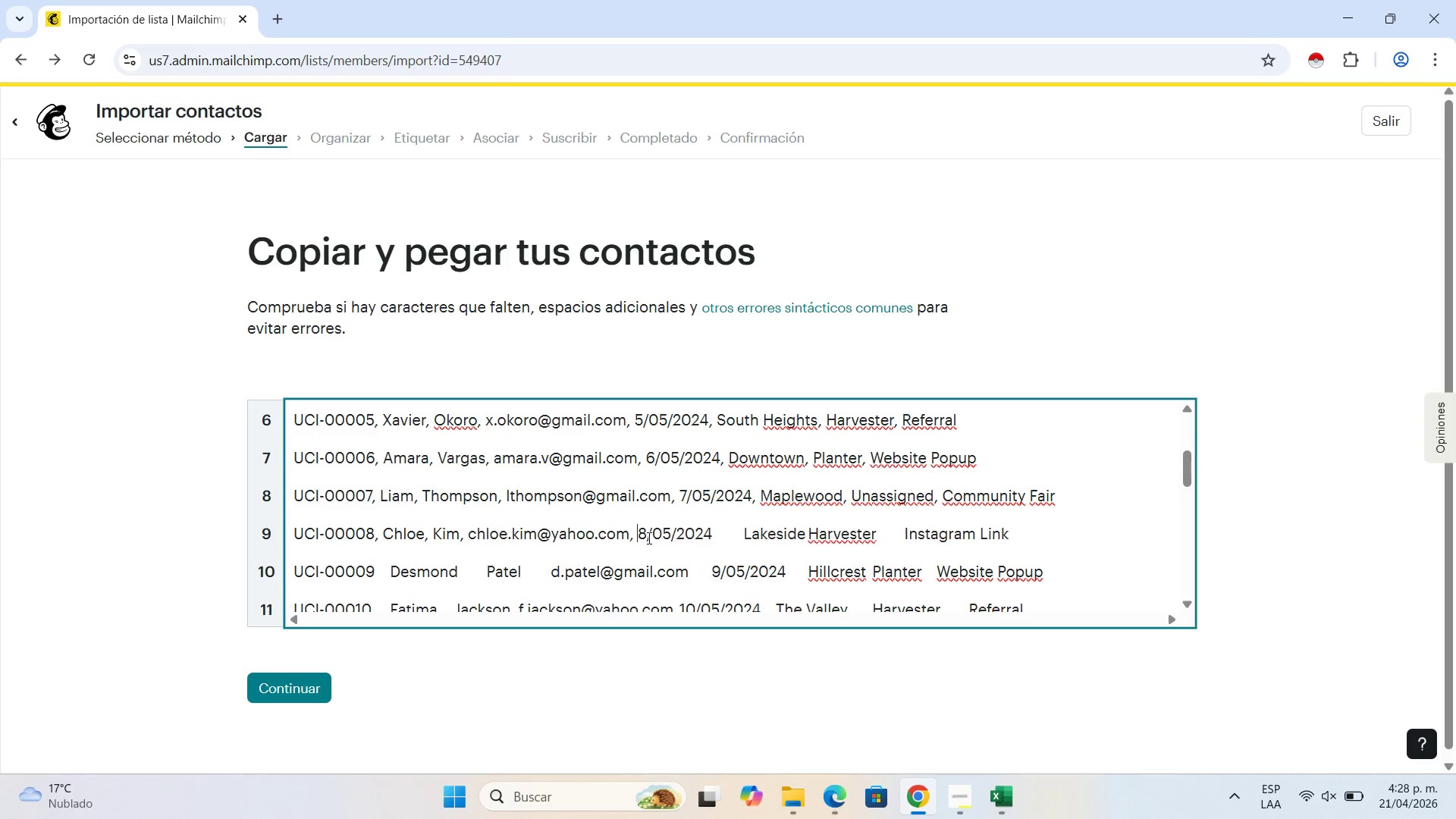 
key(Space)
 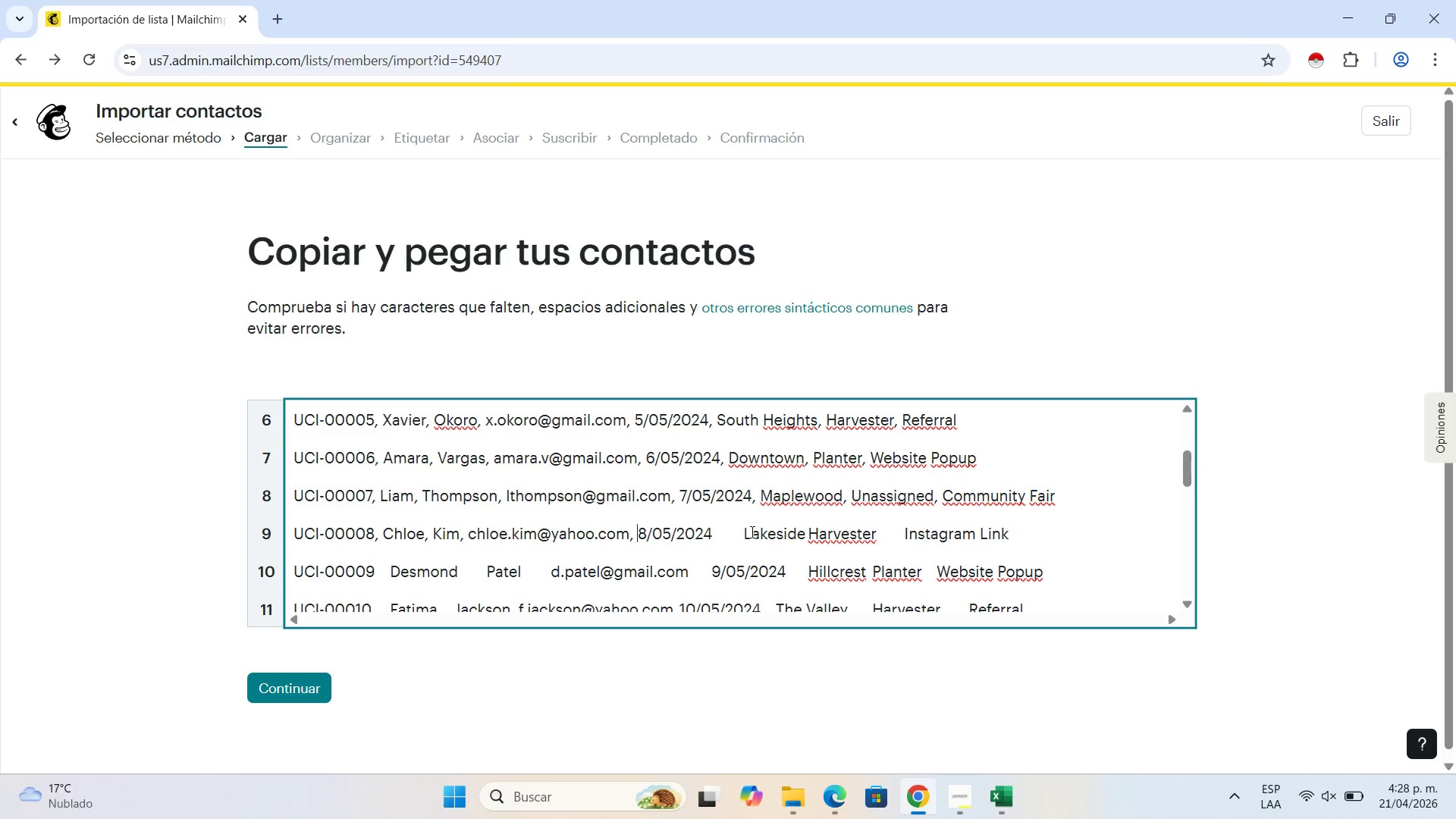 
left_click([744, 535])
 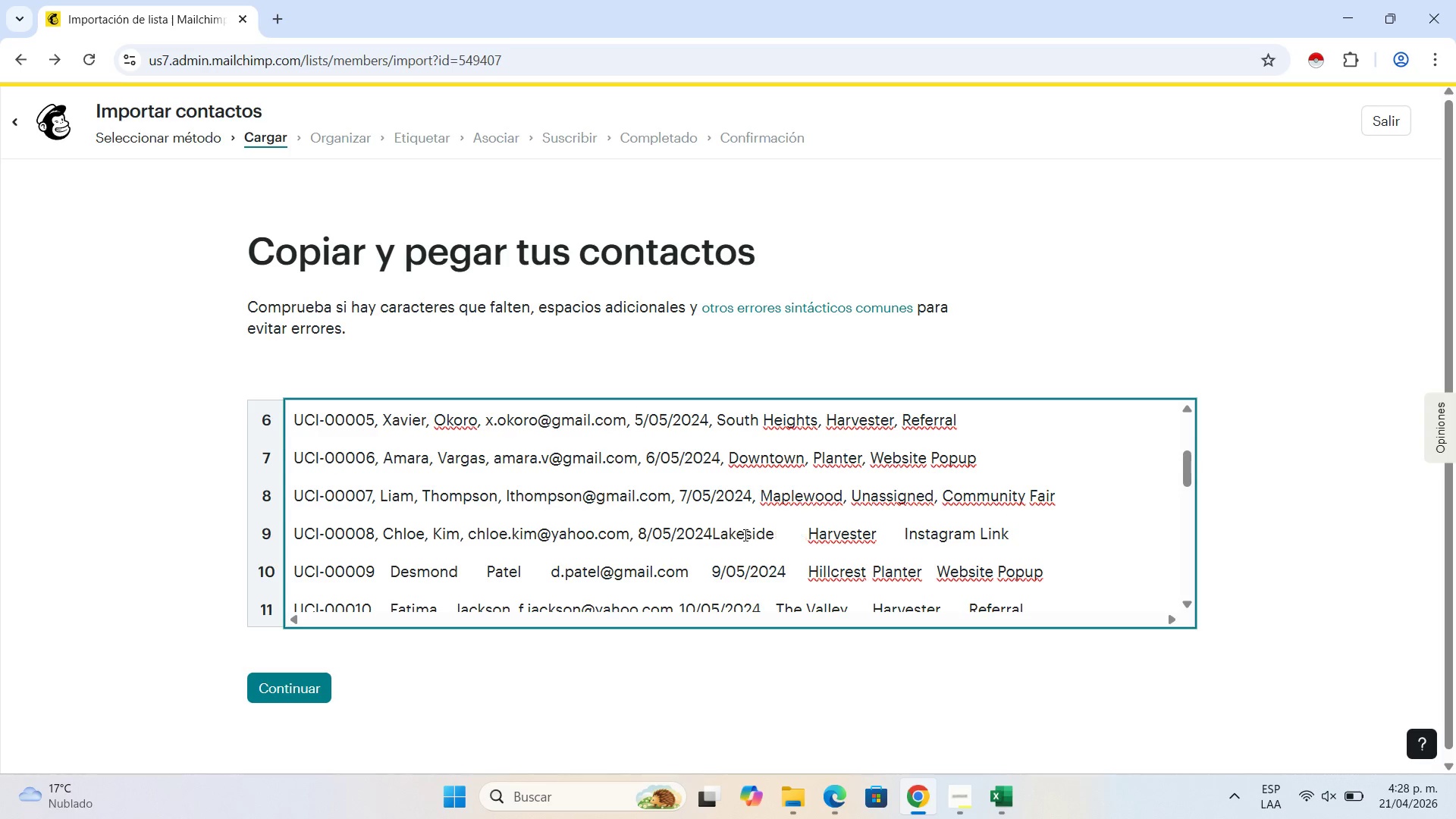 
key(Backspace)
 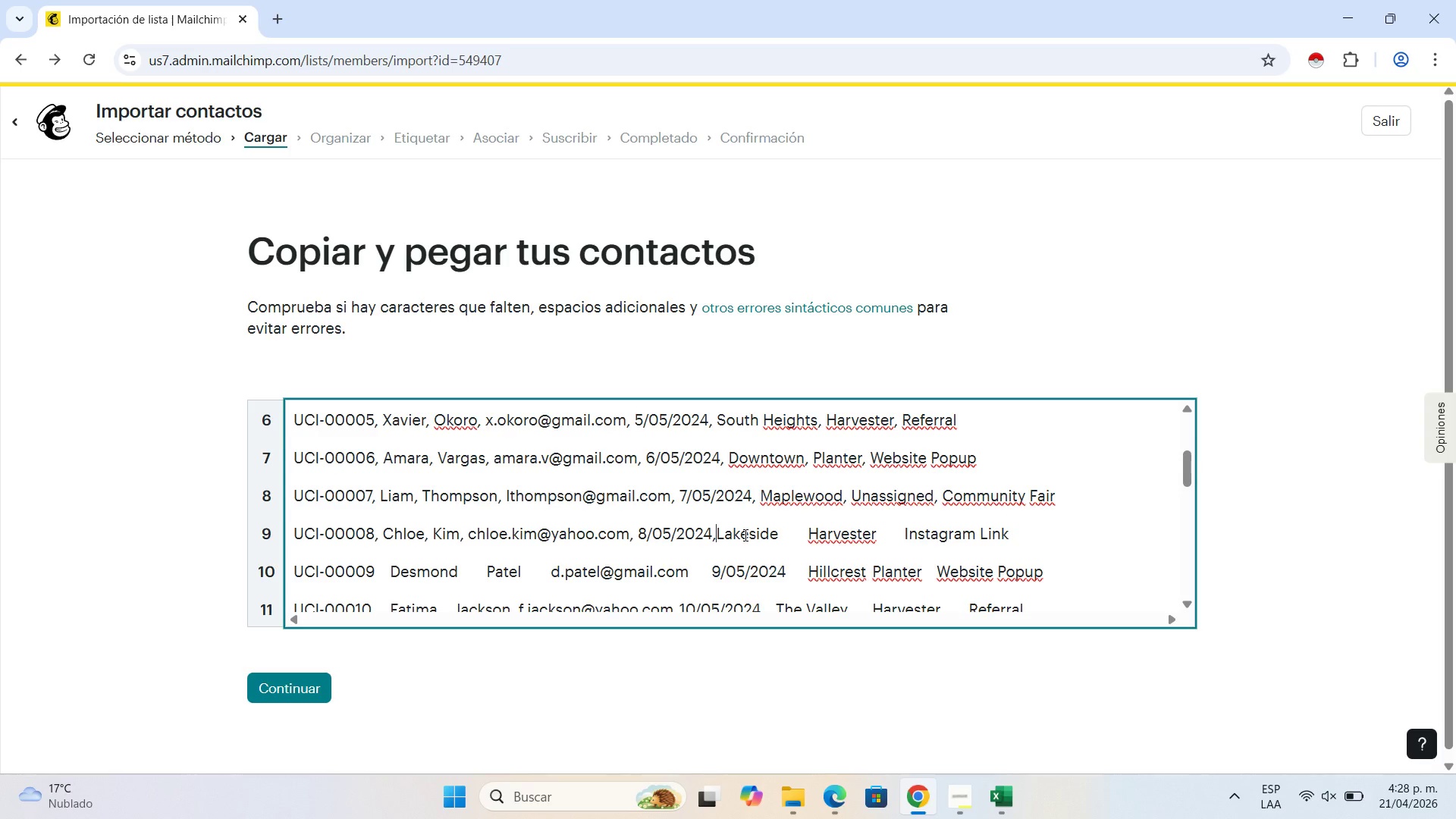 
key(Comma)
 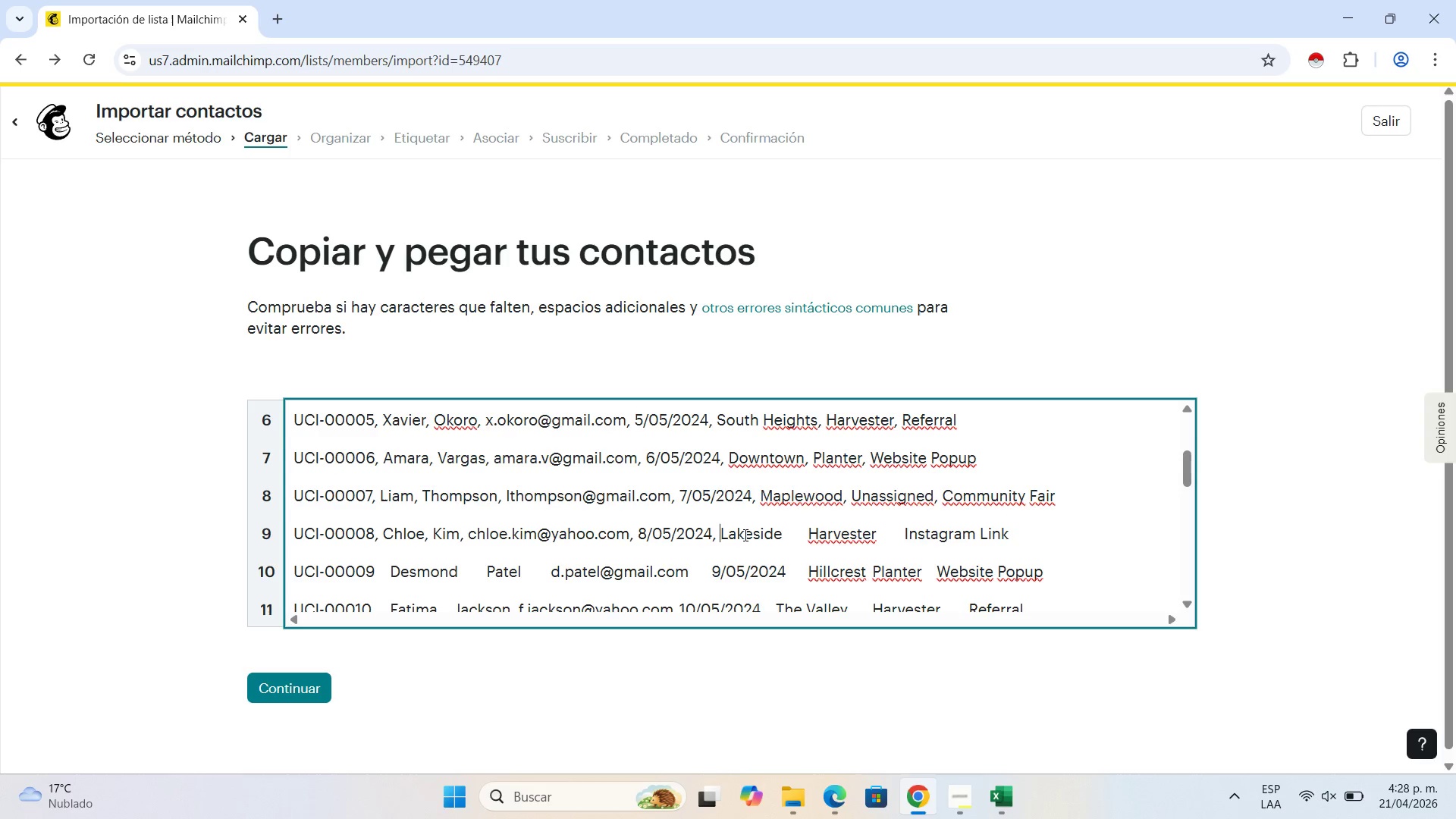 
key(Space)
 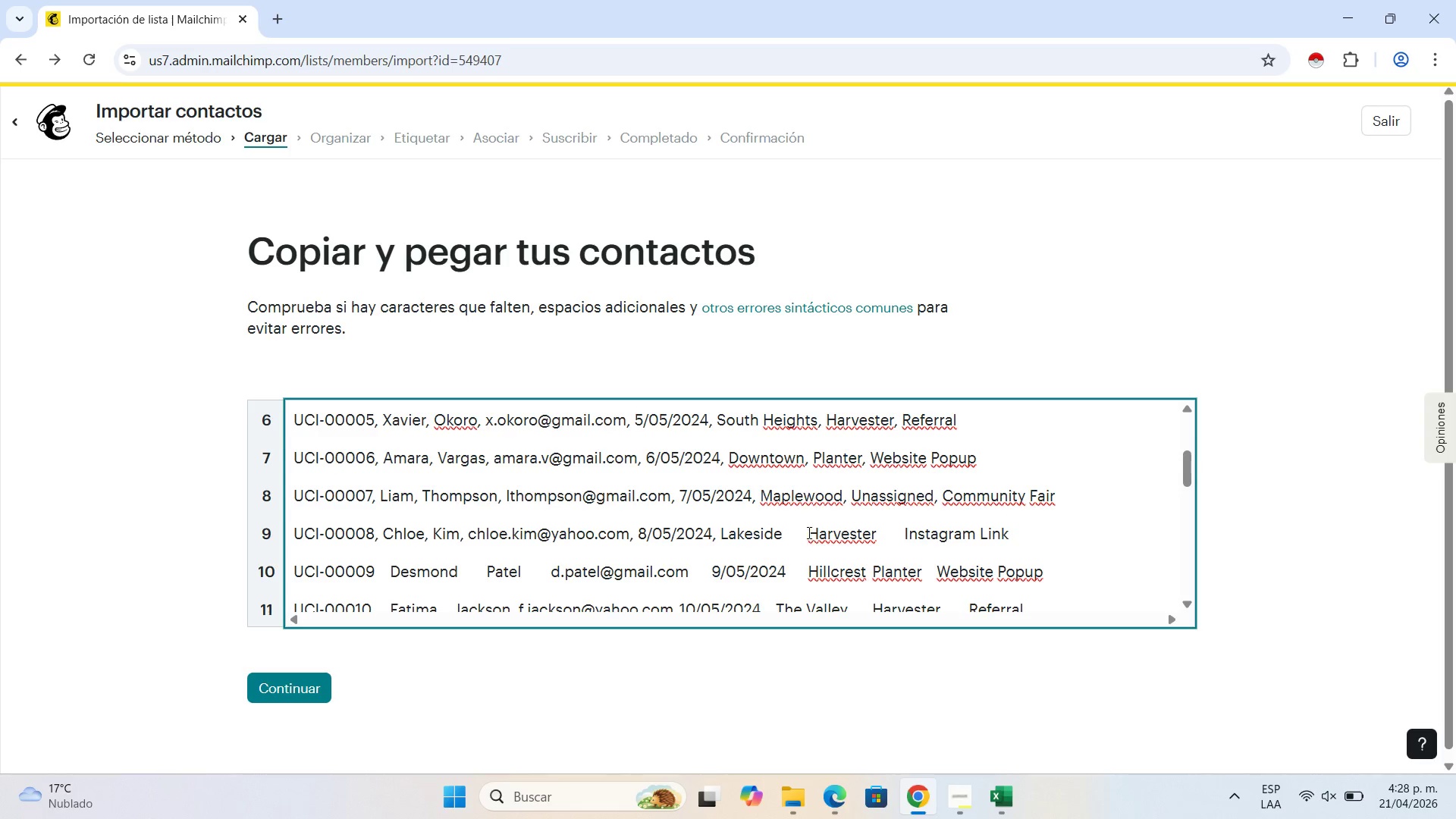 
left_click([806, 532])
 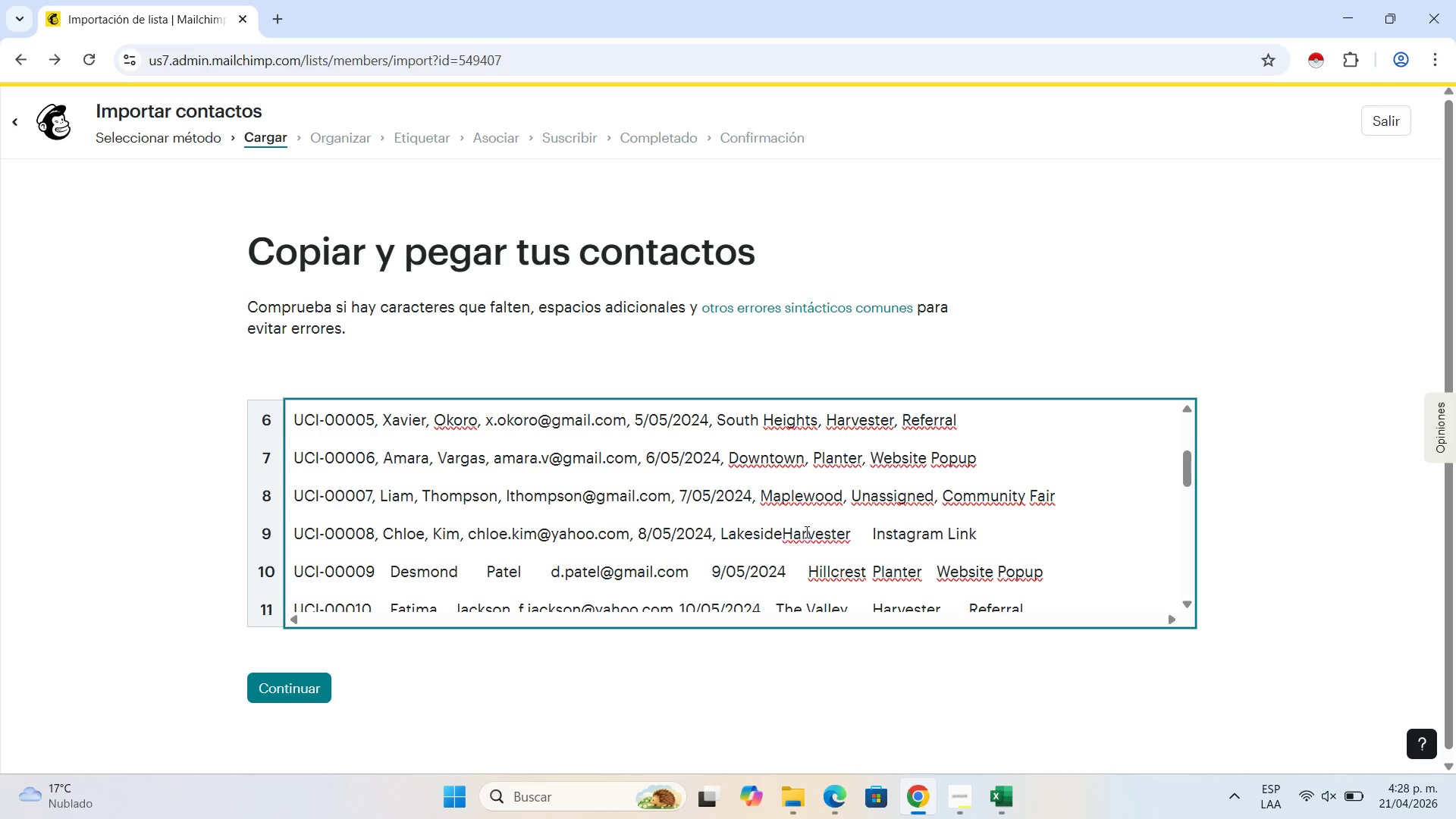 
key(Backspace)
 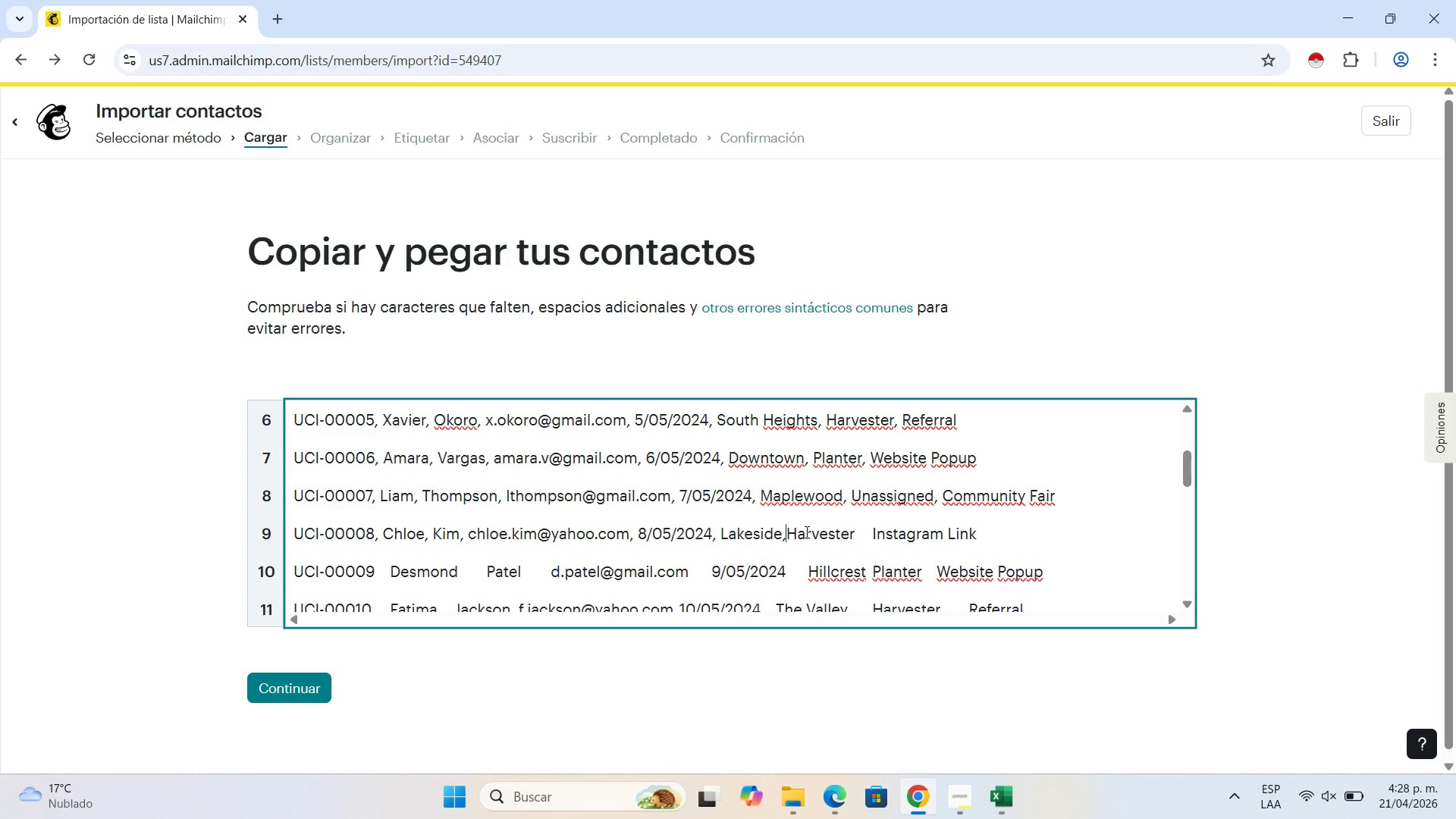 
key(Comma)
 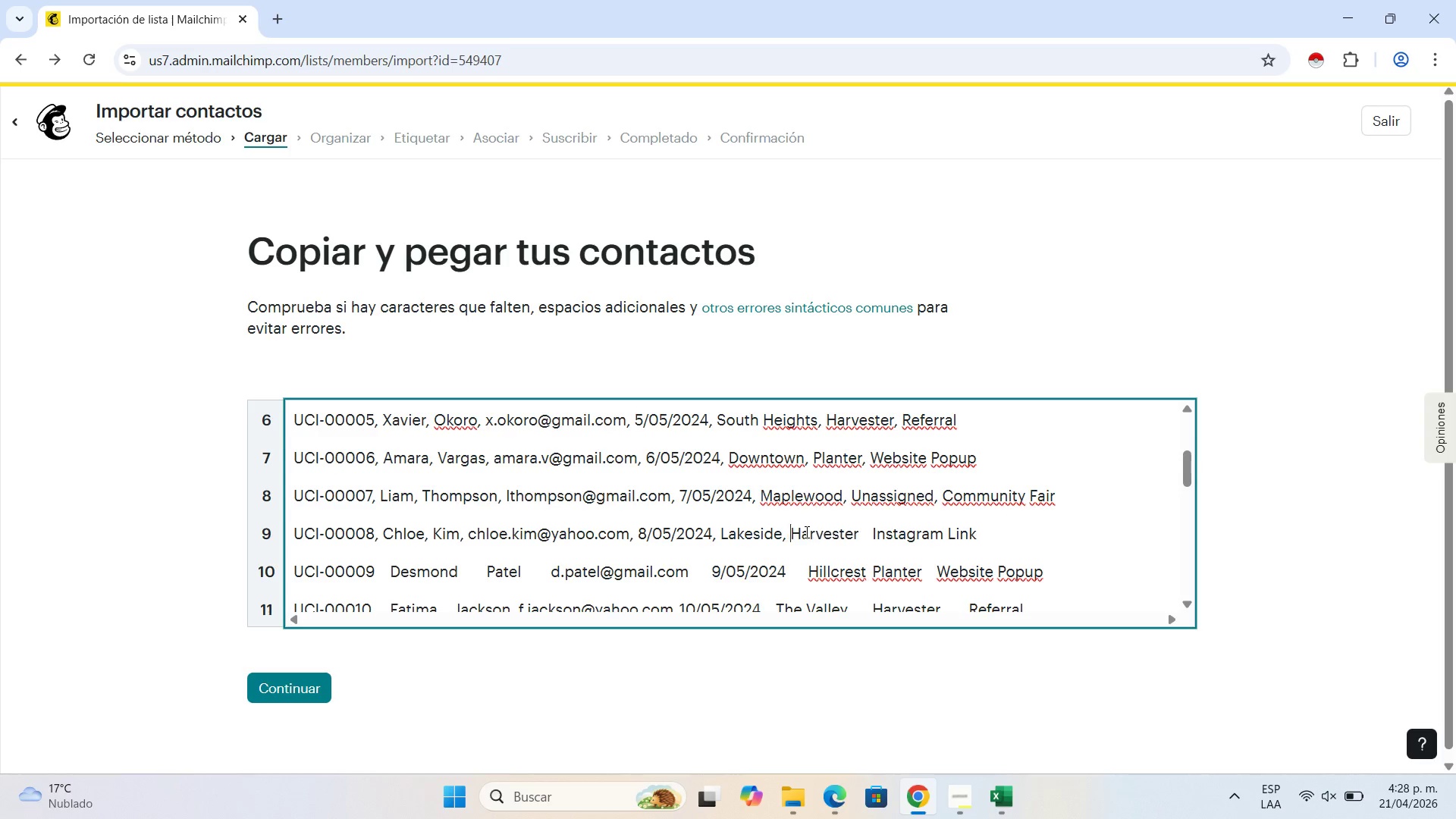 
key(Space)
 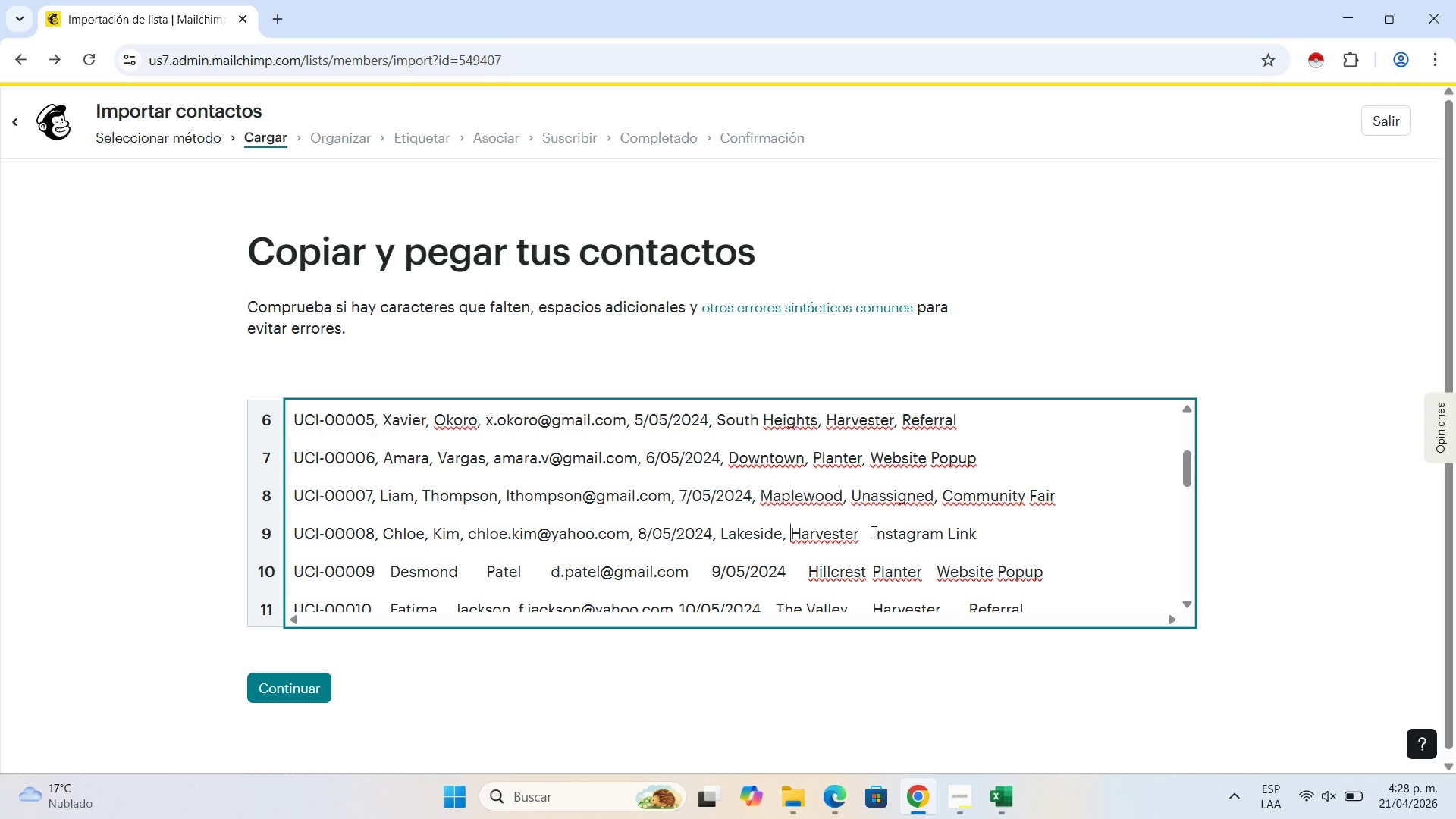 
left_click([872, 532])
 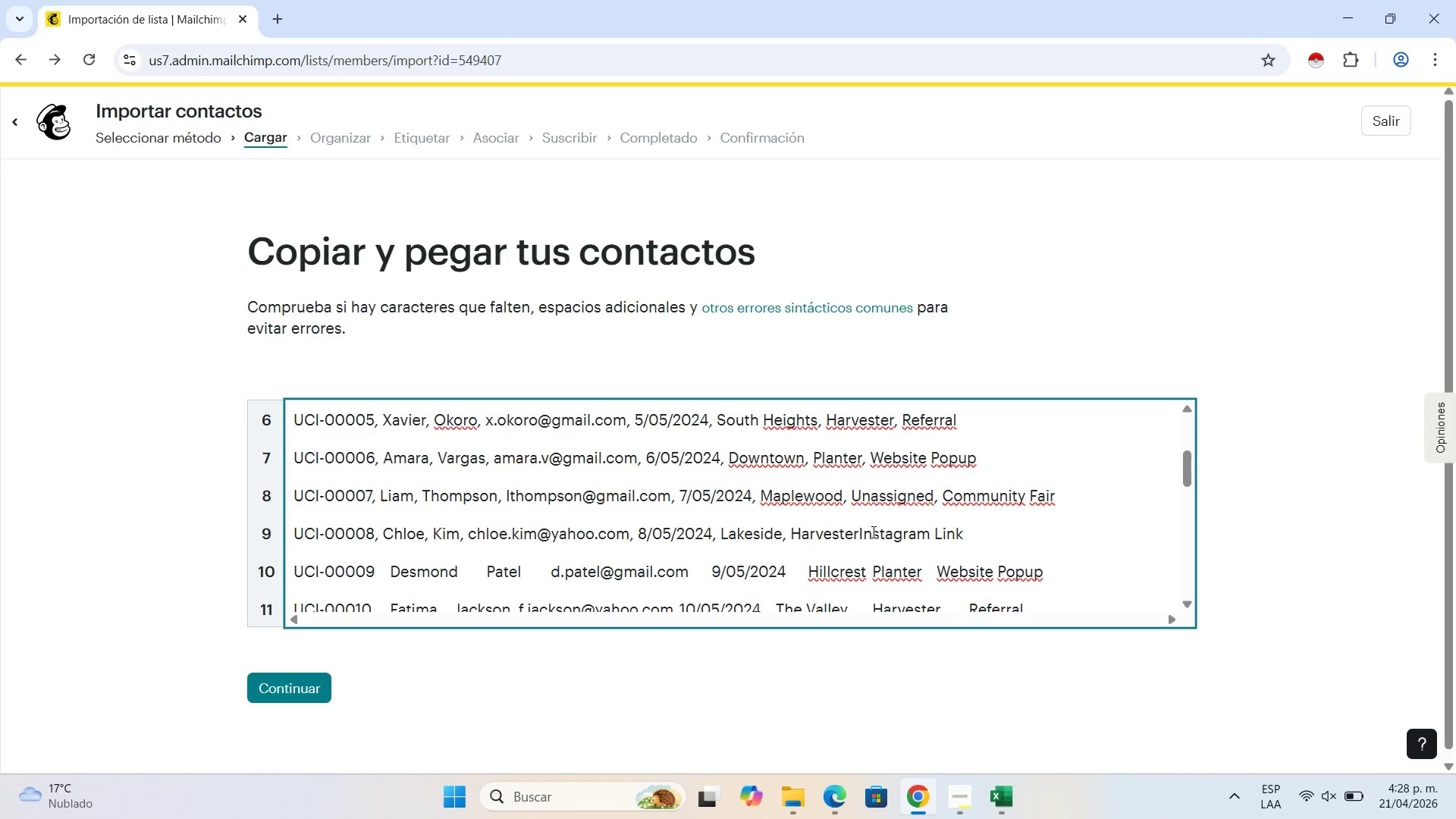 
key(Backspace)
 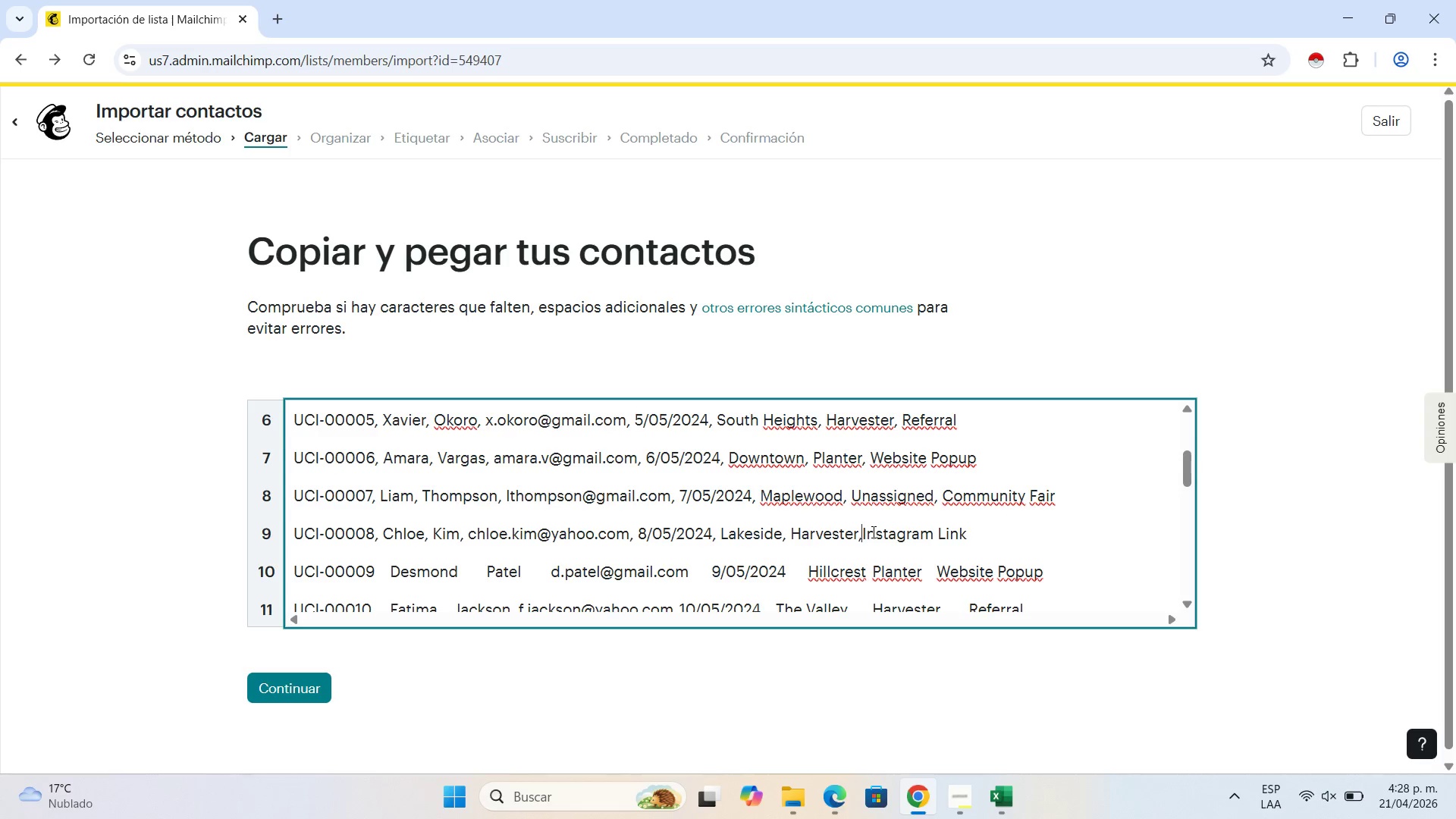 
key(Comma)
 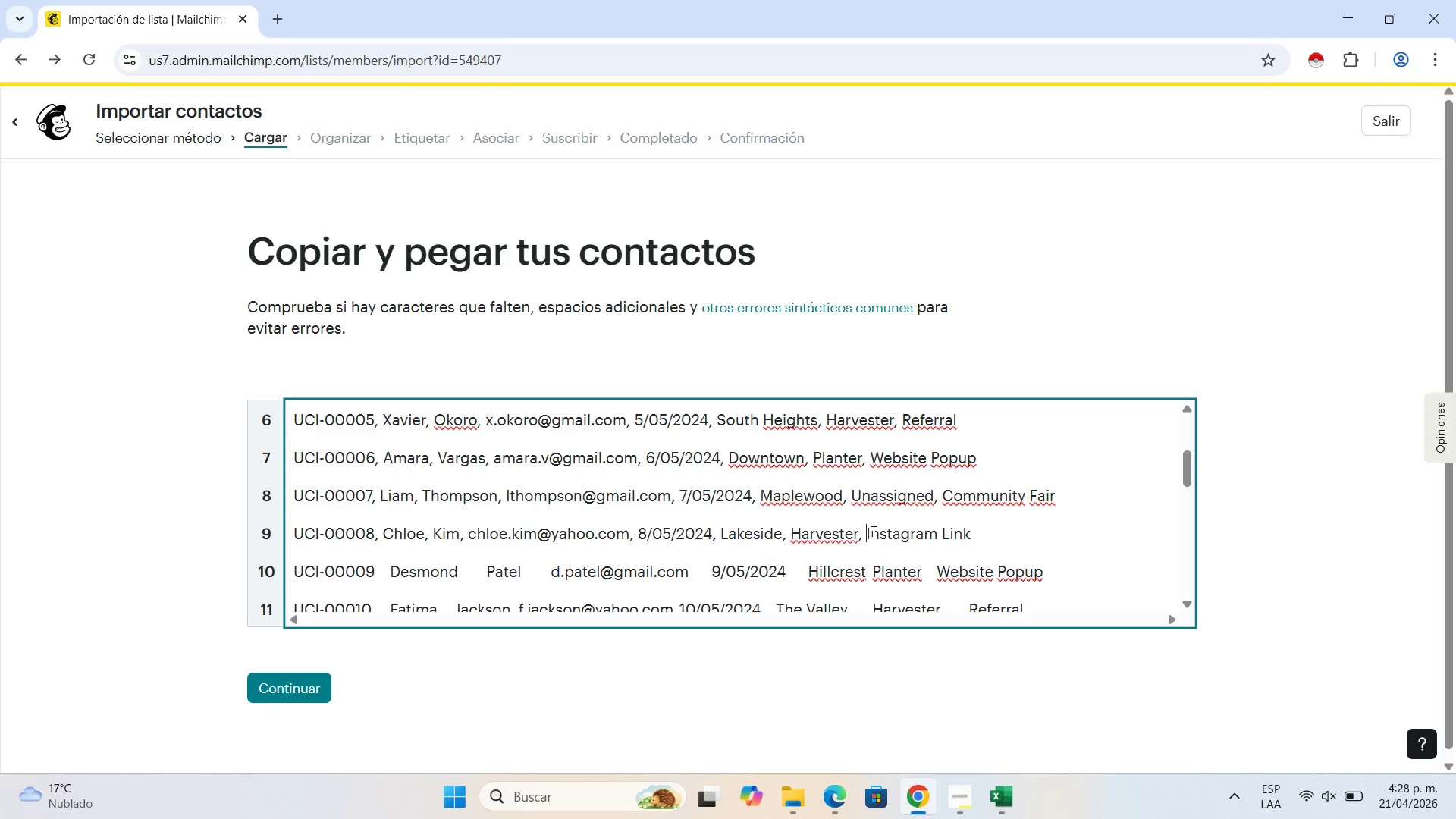 
key(Space)
 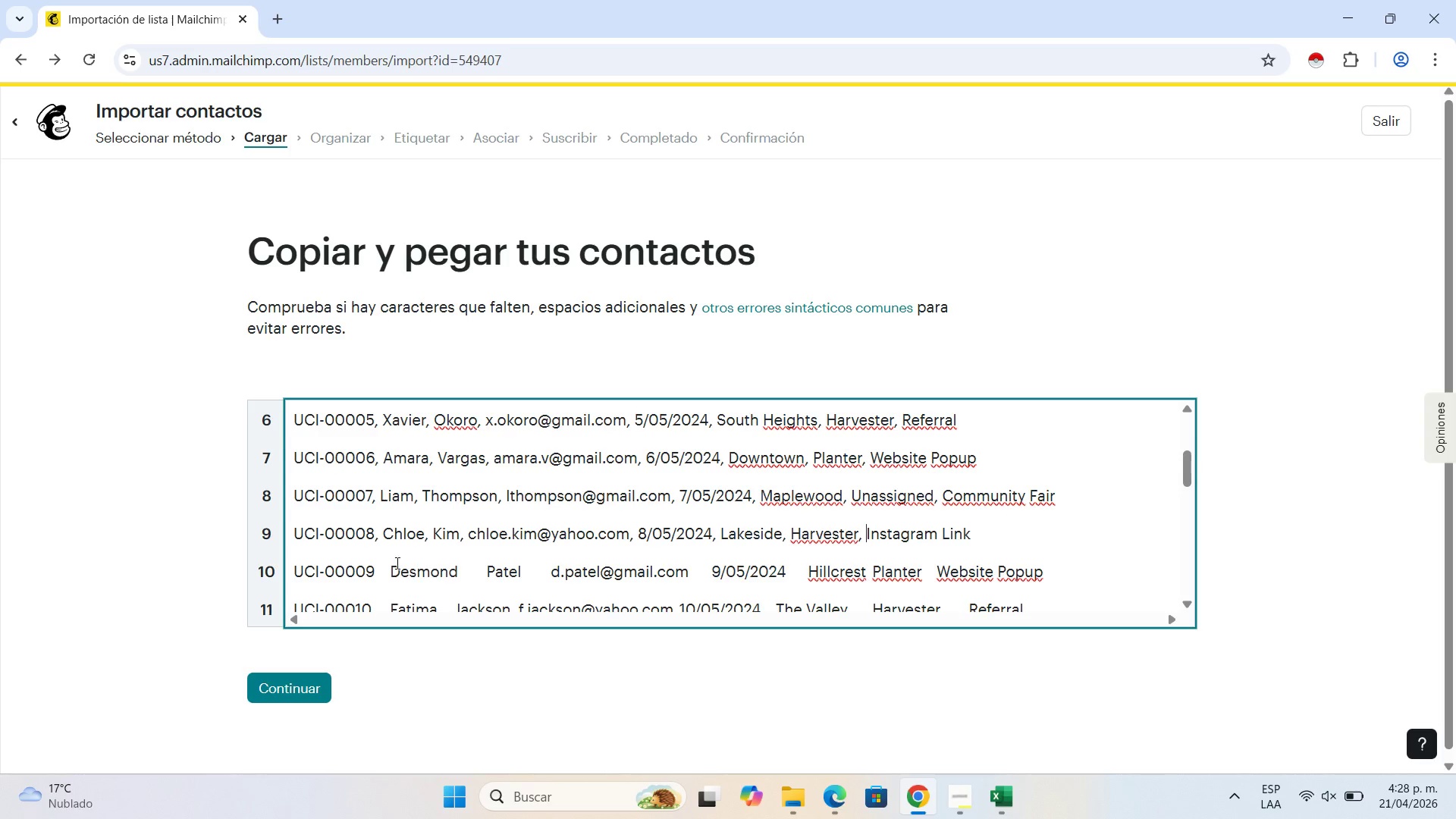 
left_click([394, 564])
 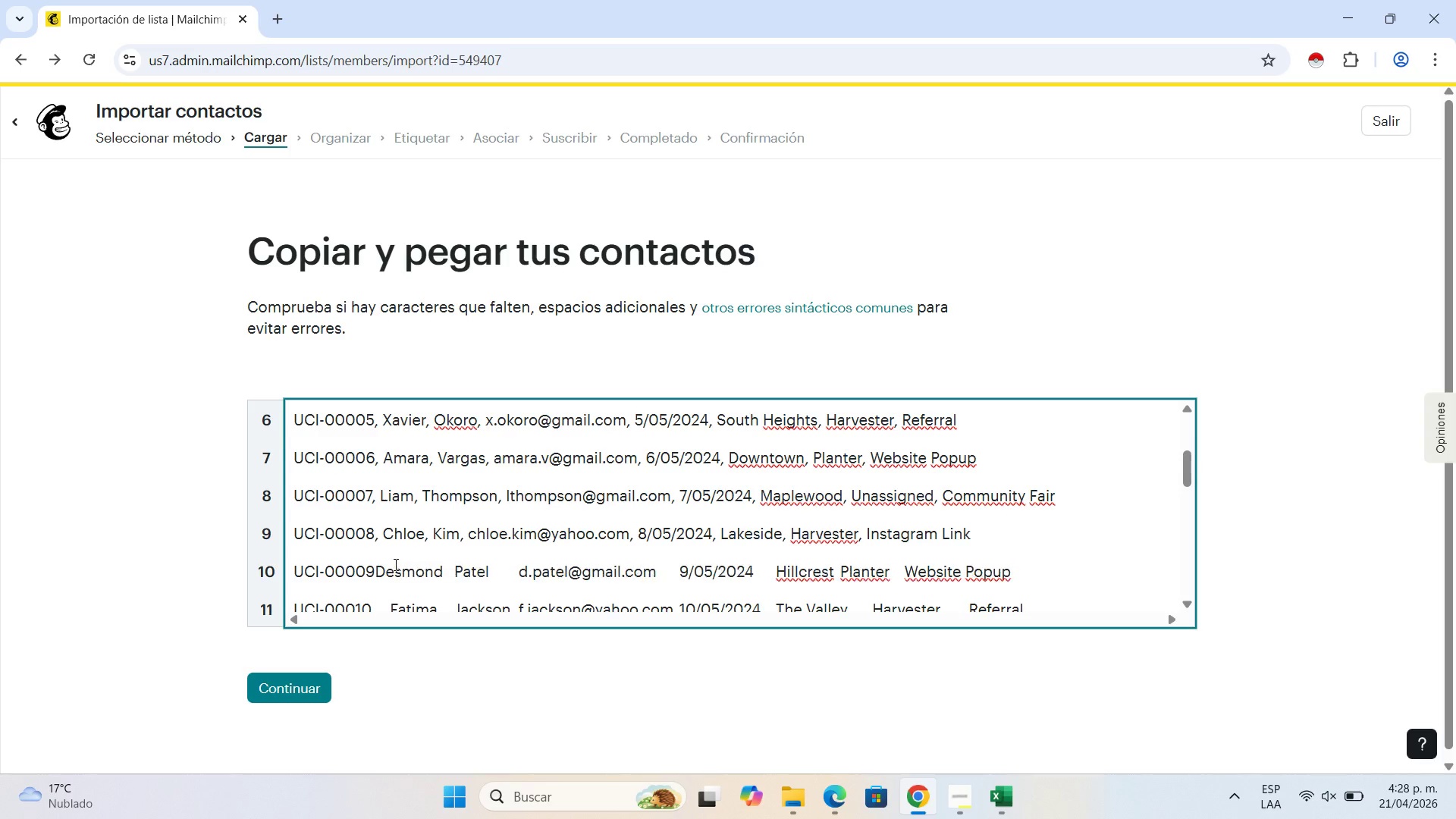 
key(Backspace)
 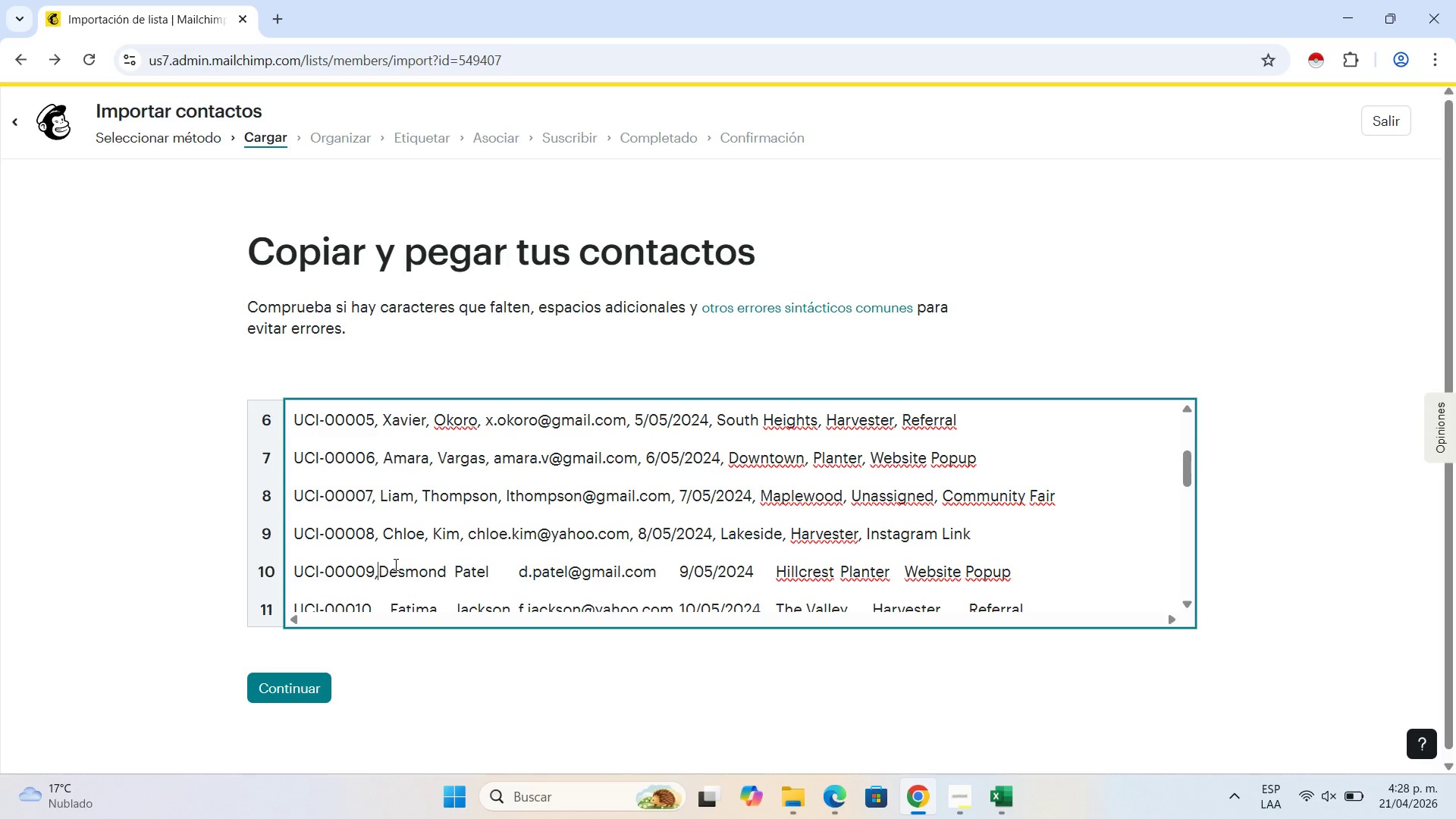 
key(Comma)
 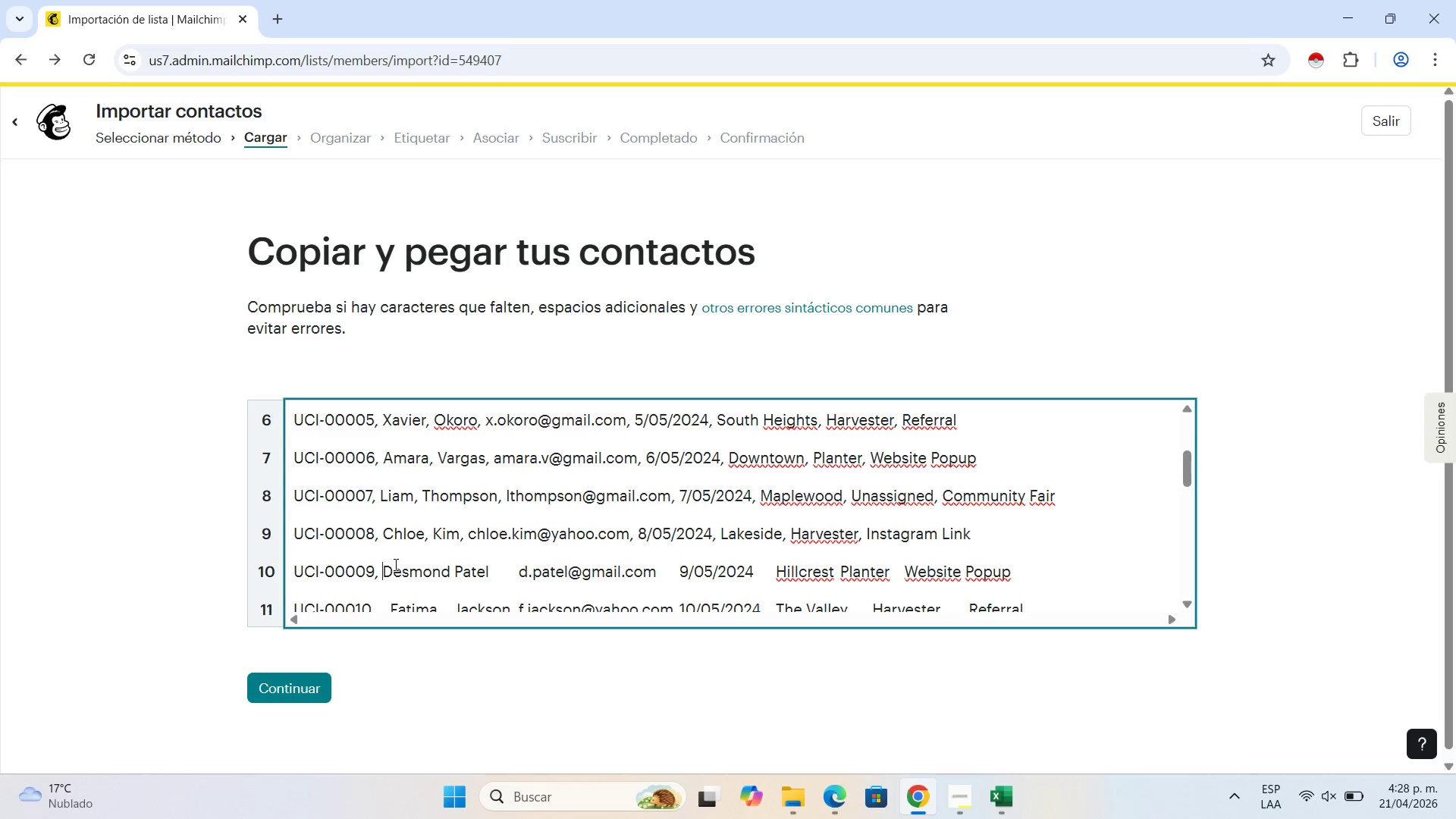 
key(Space)
 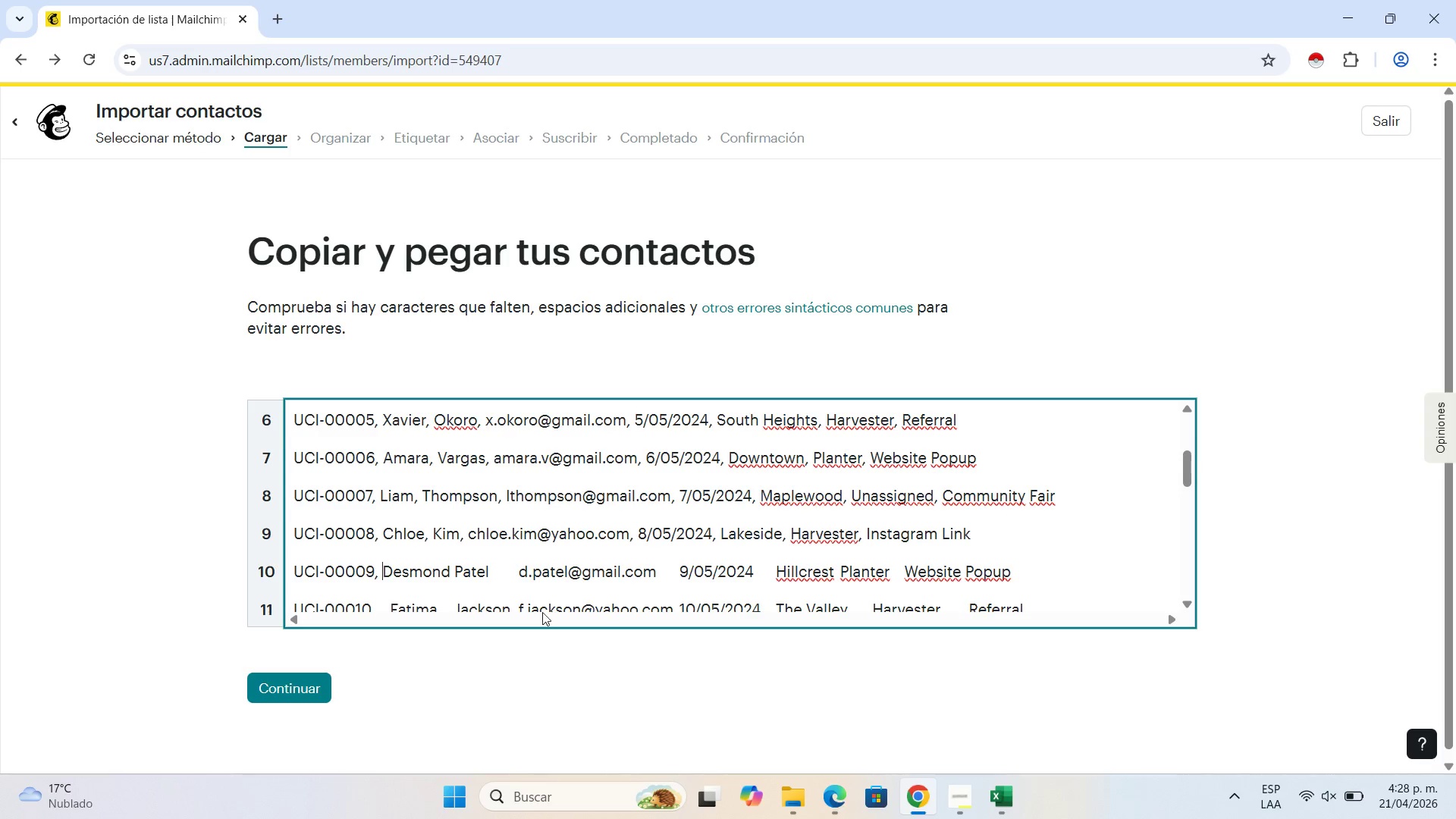 
left_click([521, 567])
 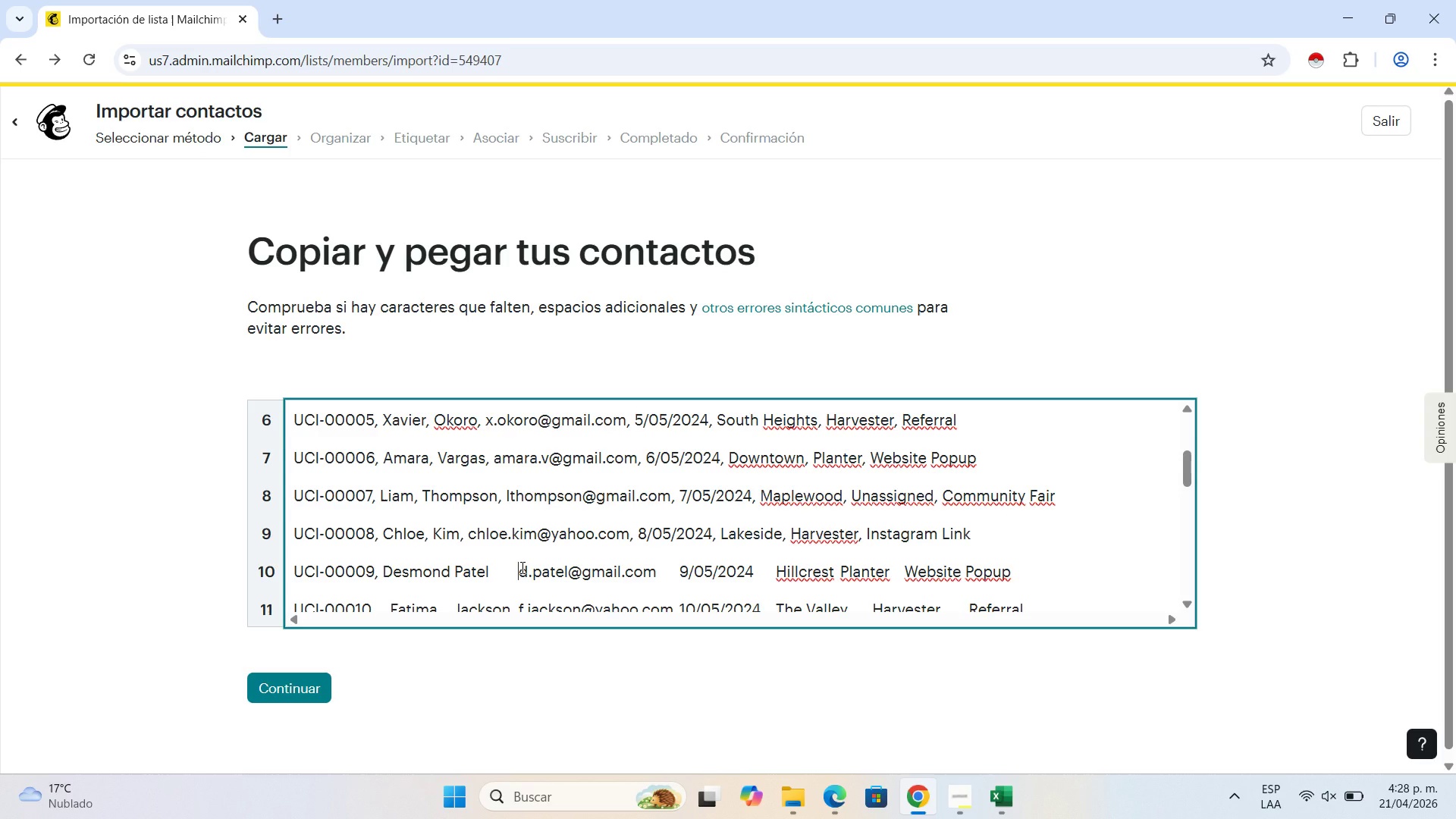 
key(Backspace)
 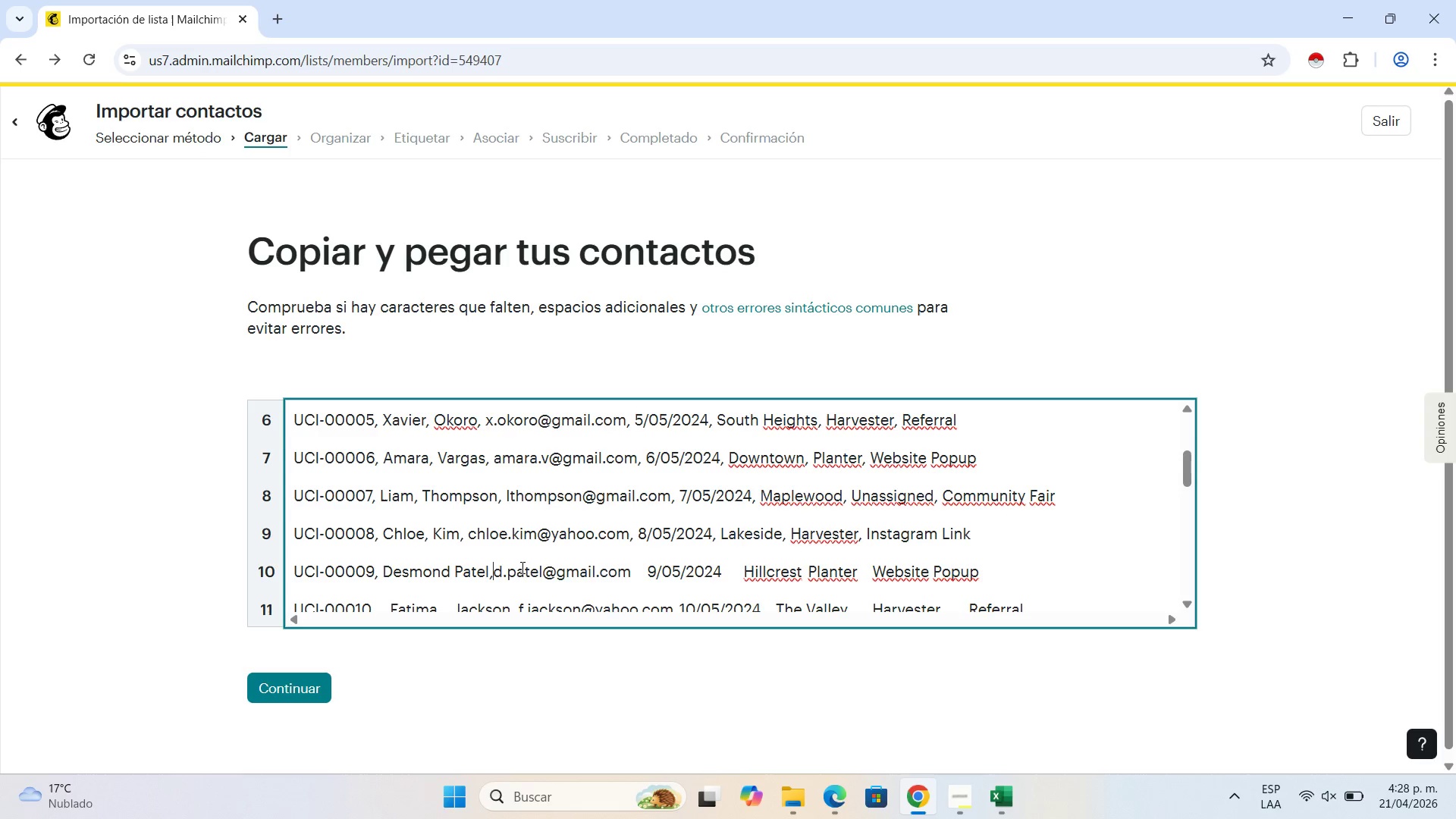 
key(Comma)
 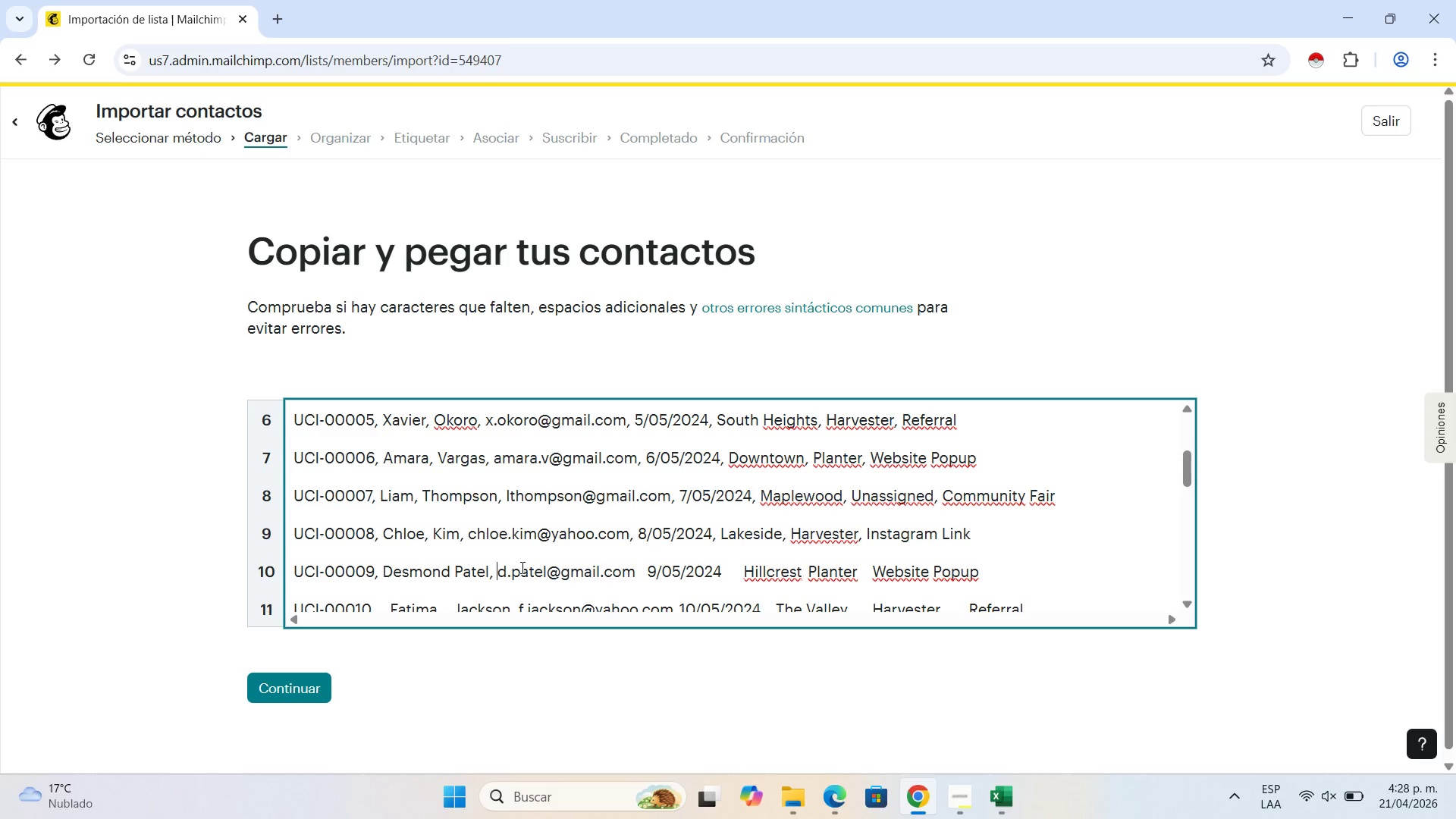 
key(Space)
 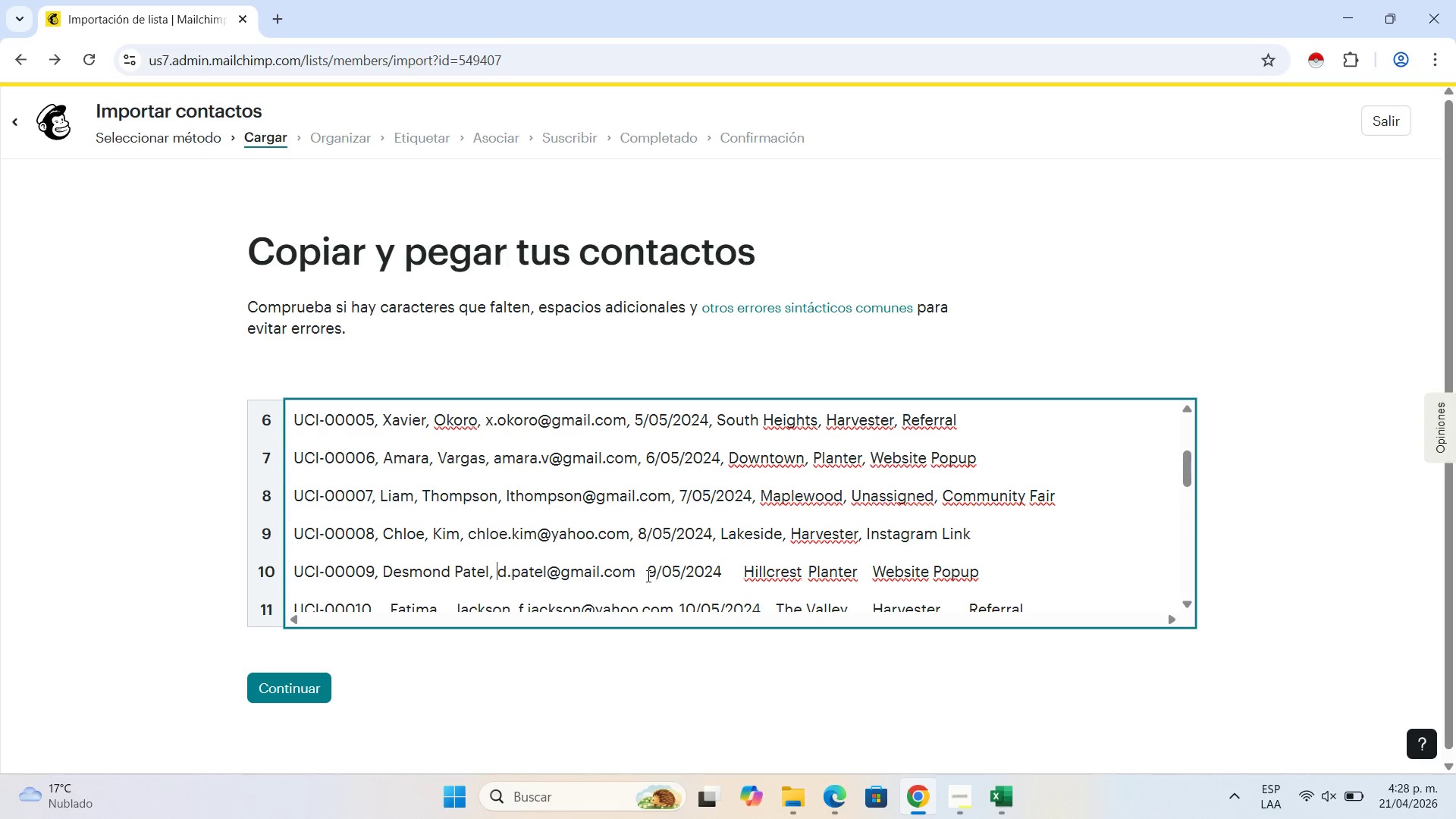 
left_click([647, 576])
 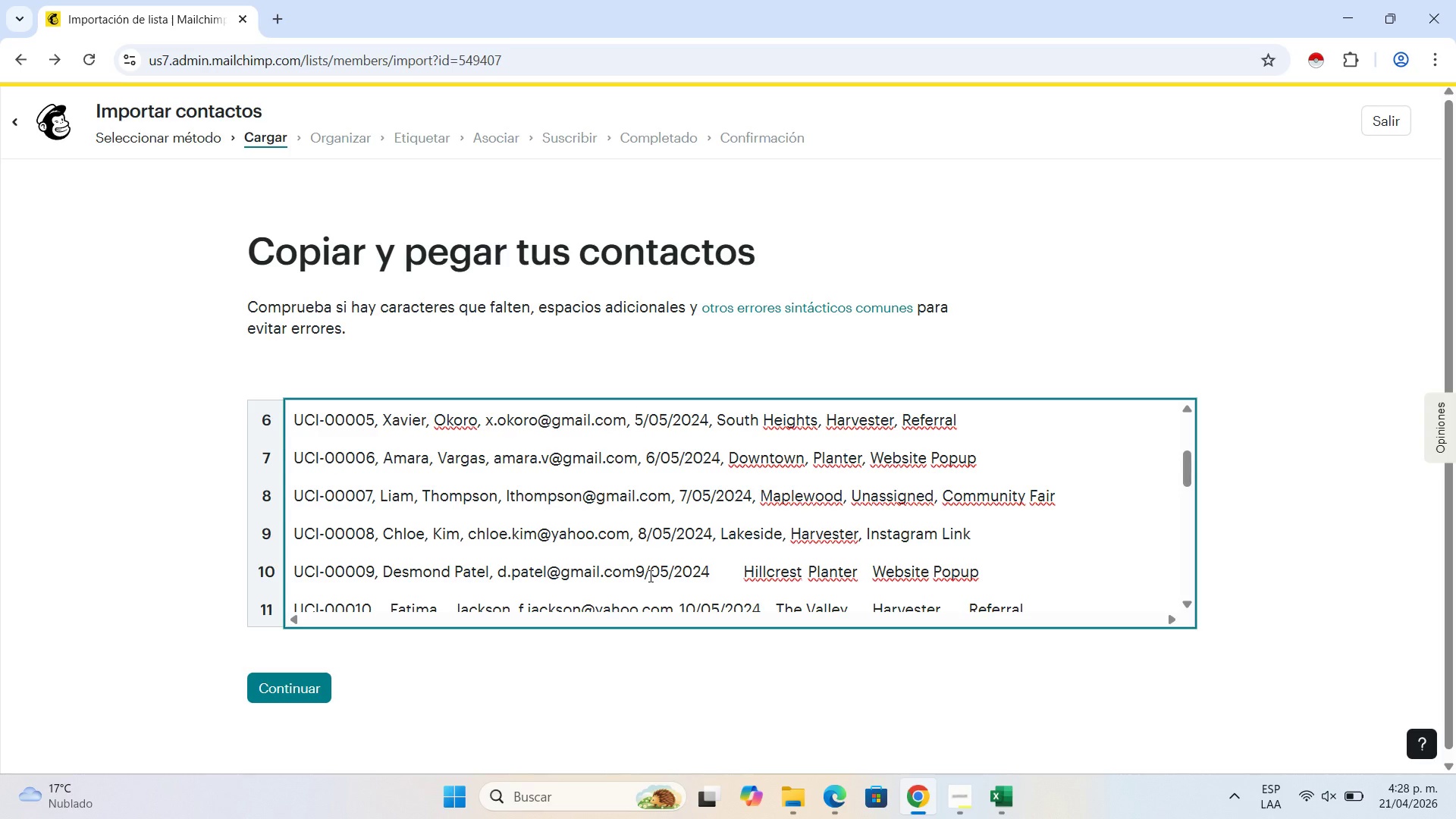 
key(Backspace)
 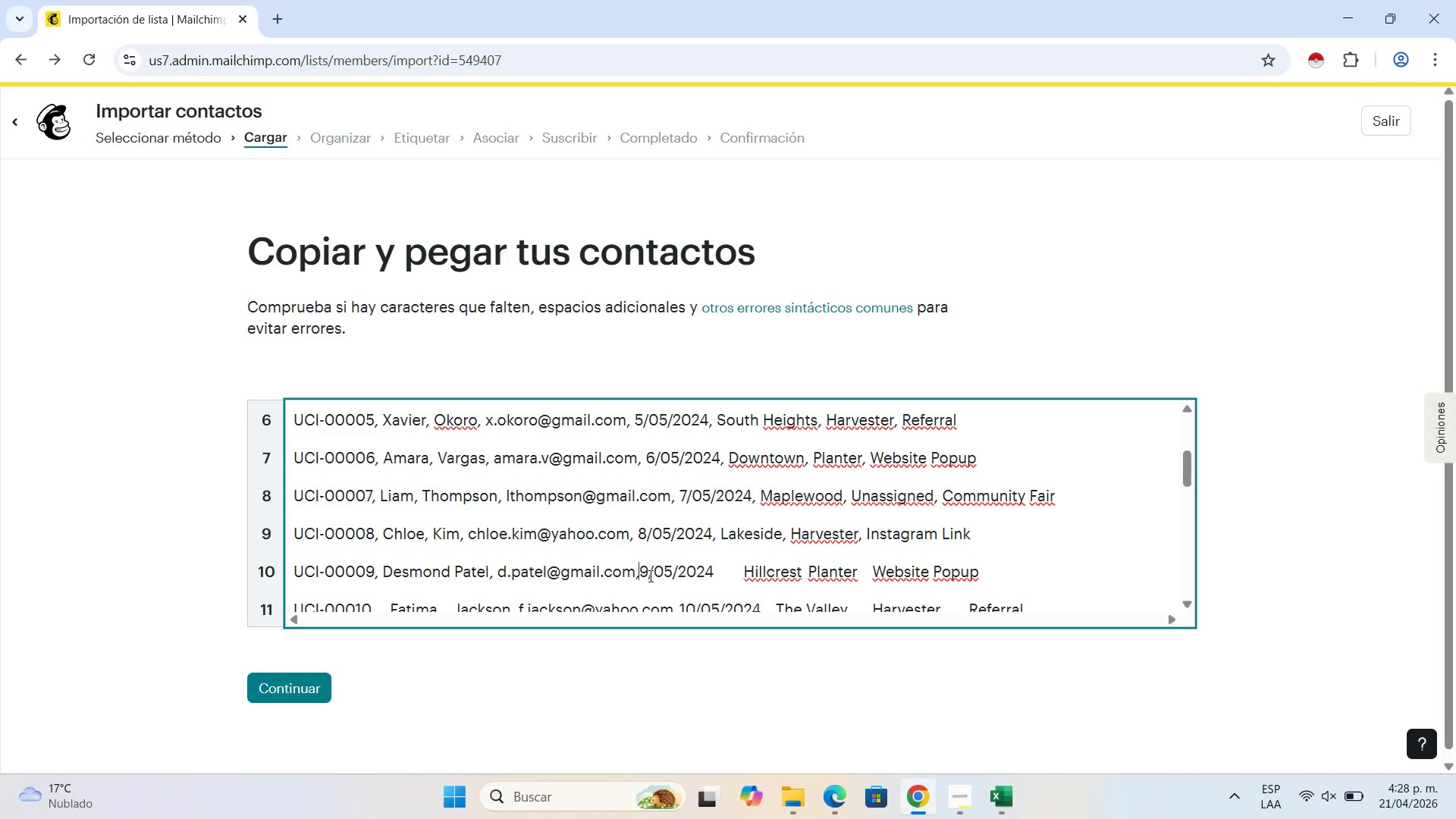 
key(Comma)
 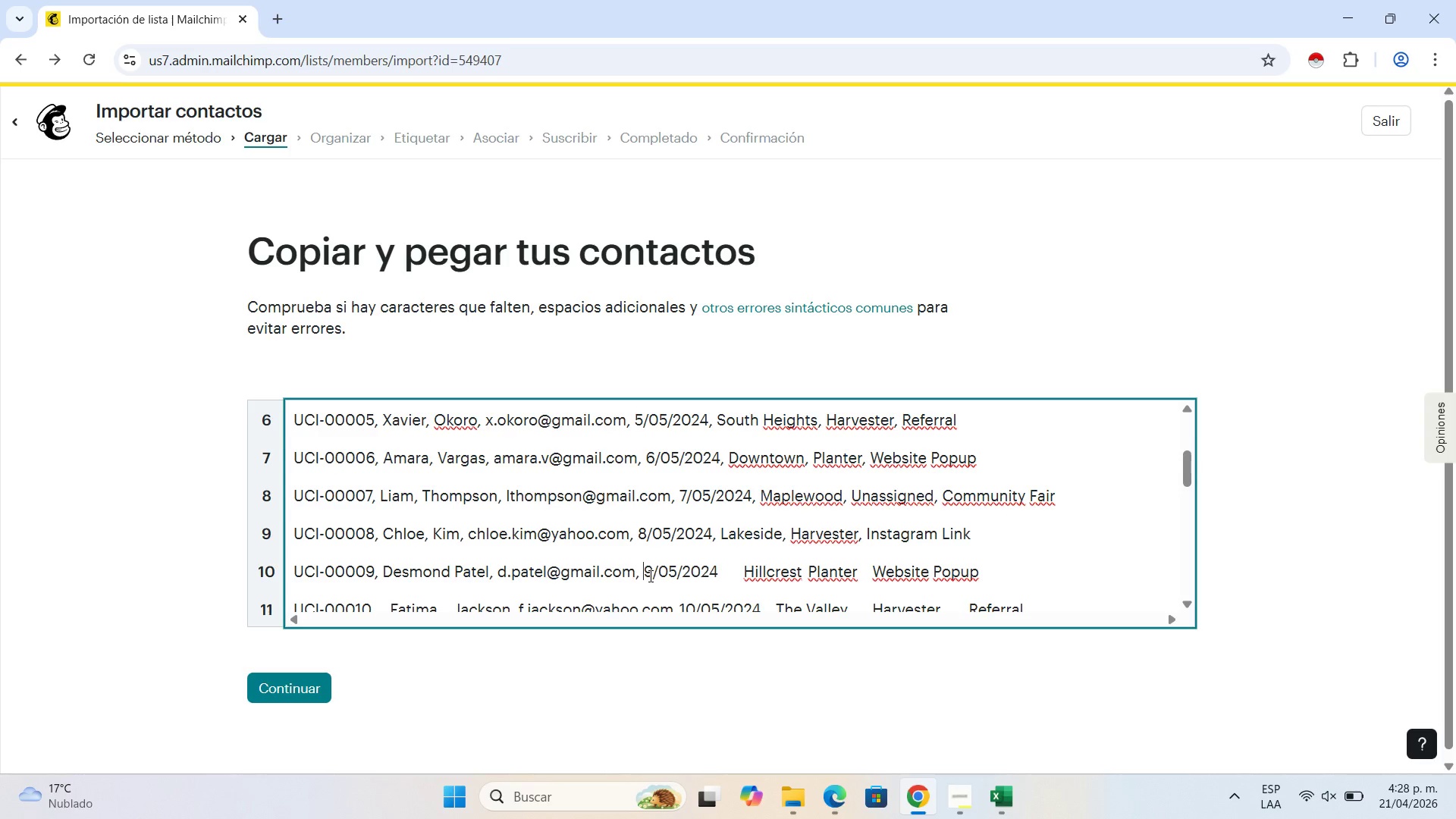 
key(Space)
 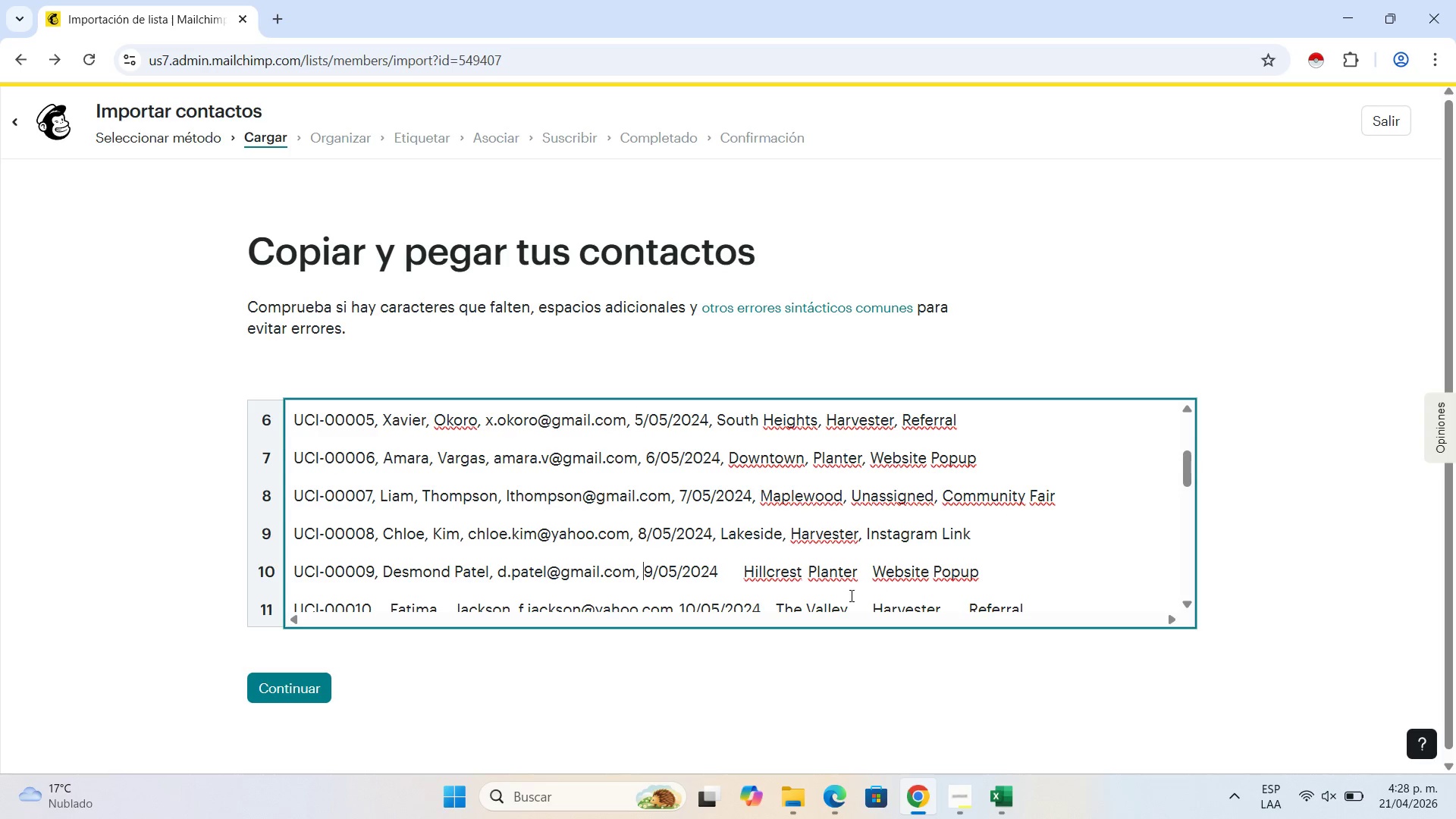 
left_click([738, 566])
 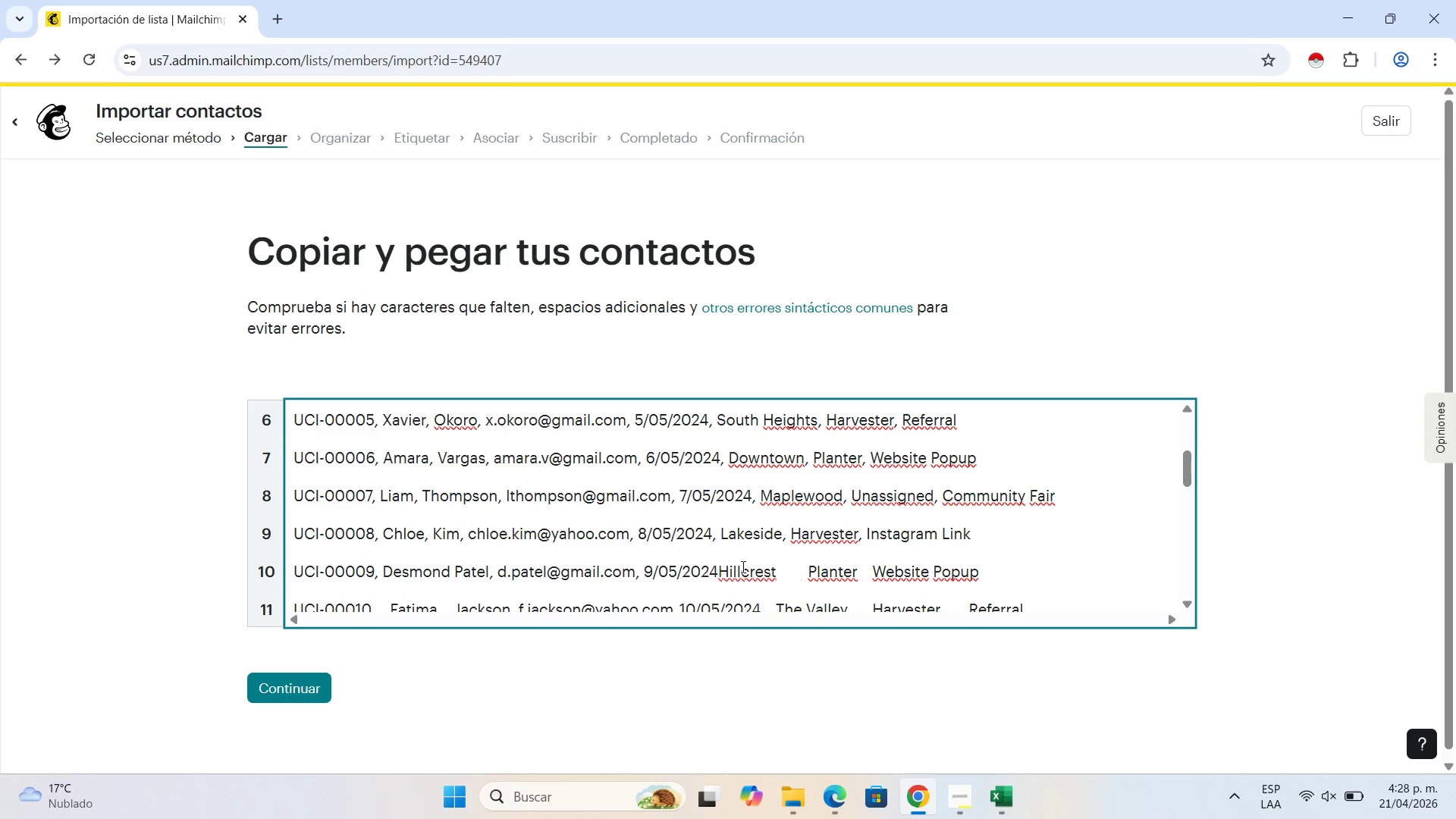 
key(Backspace)
 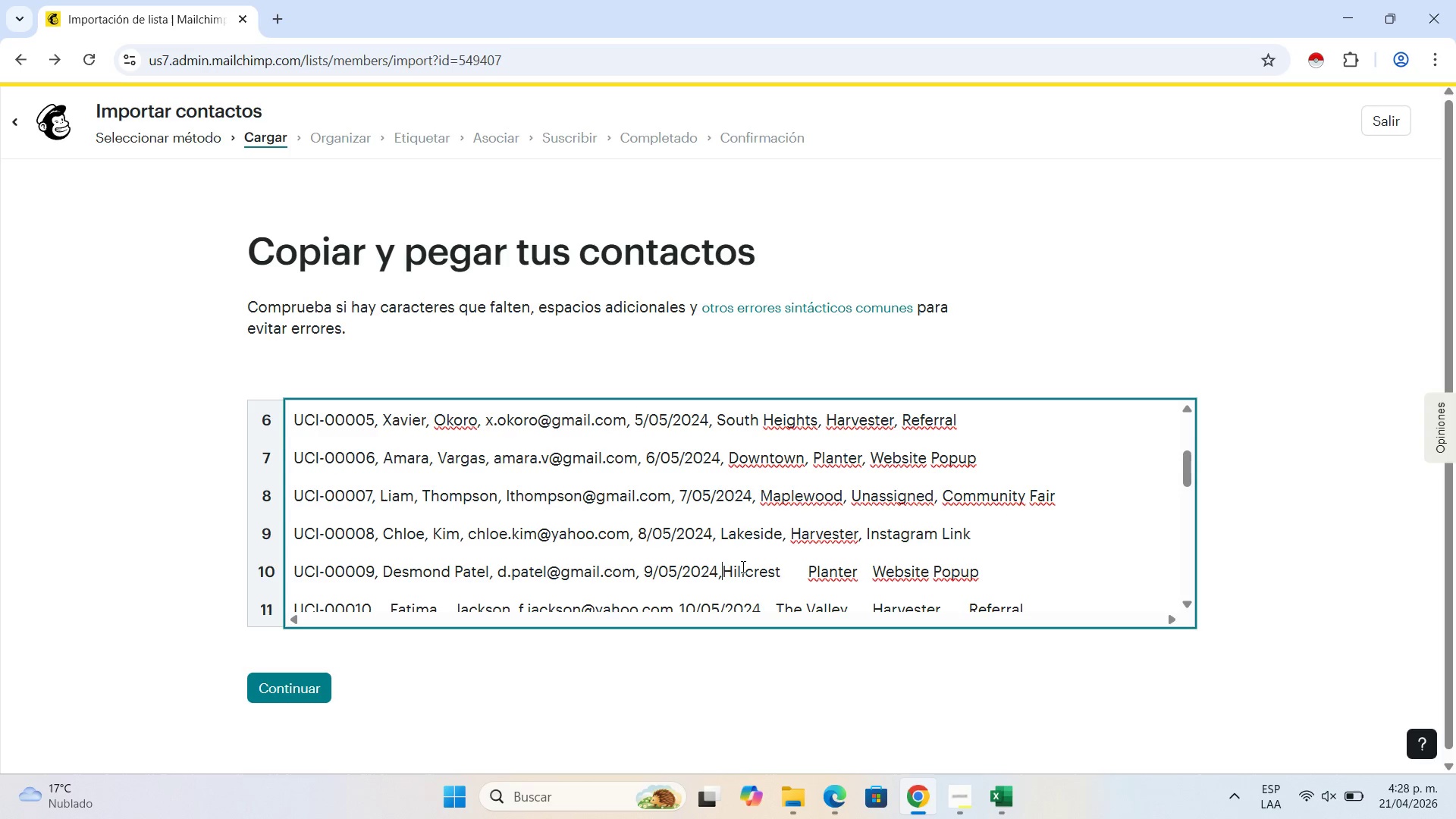 
key(Comma)
 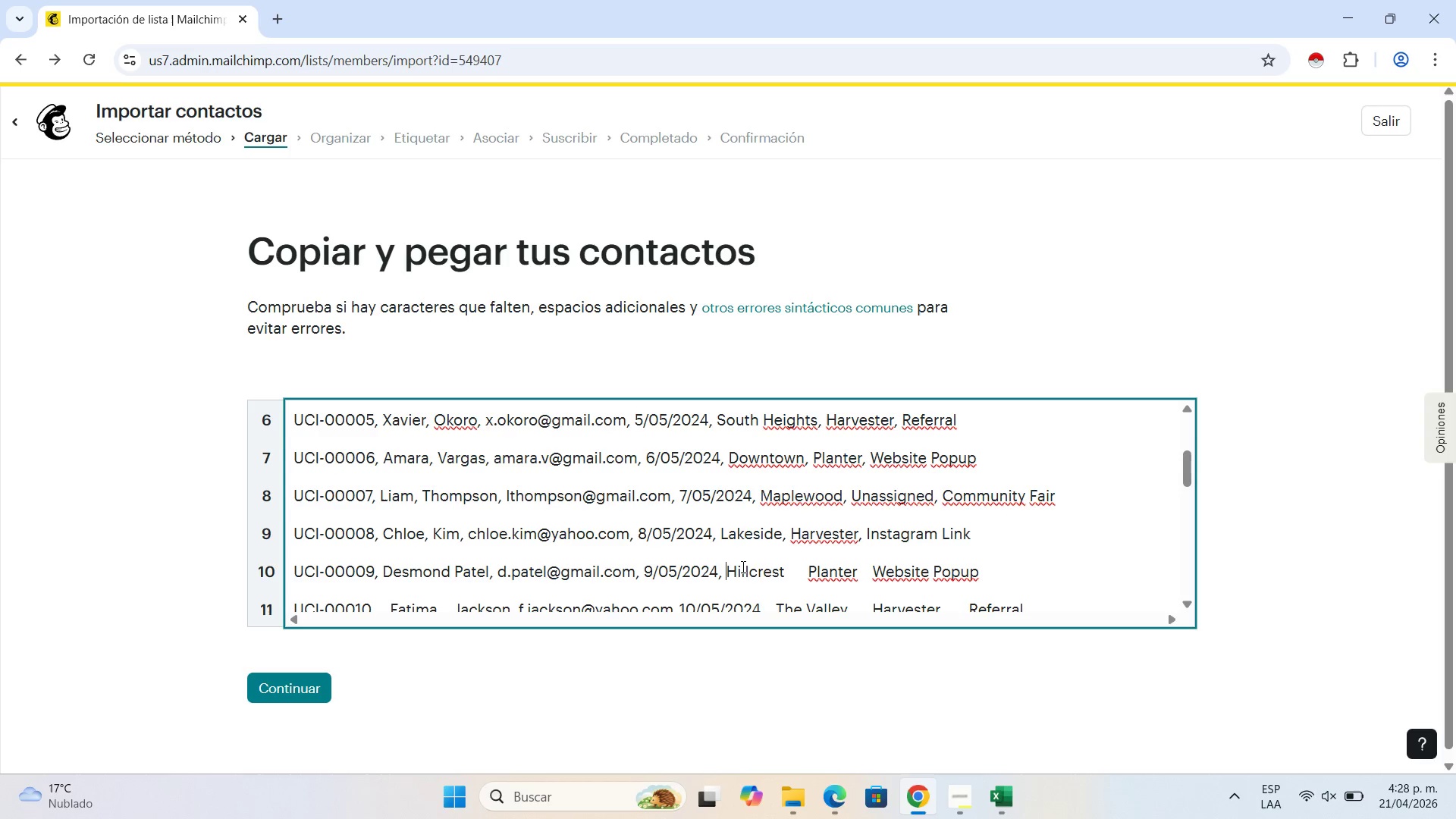 
key(Space)
 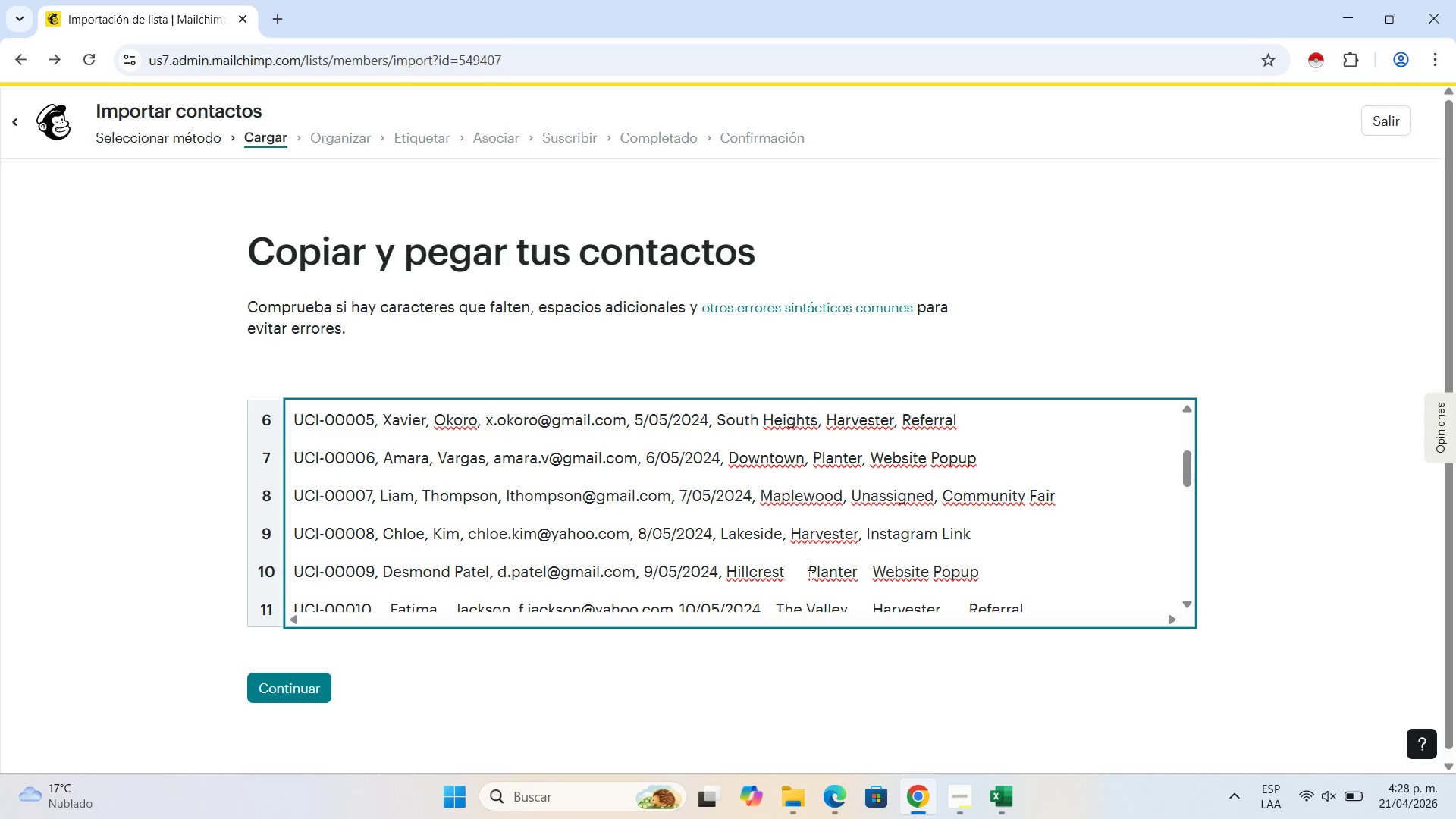 
key(Backspace)
 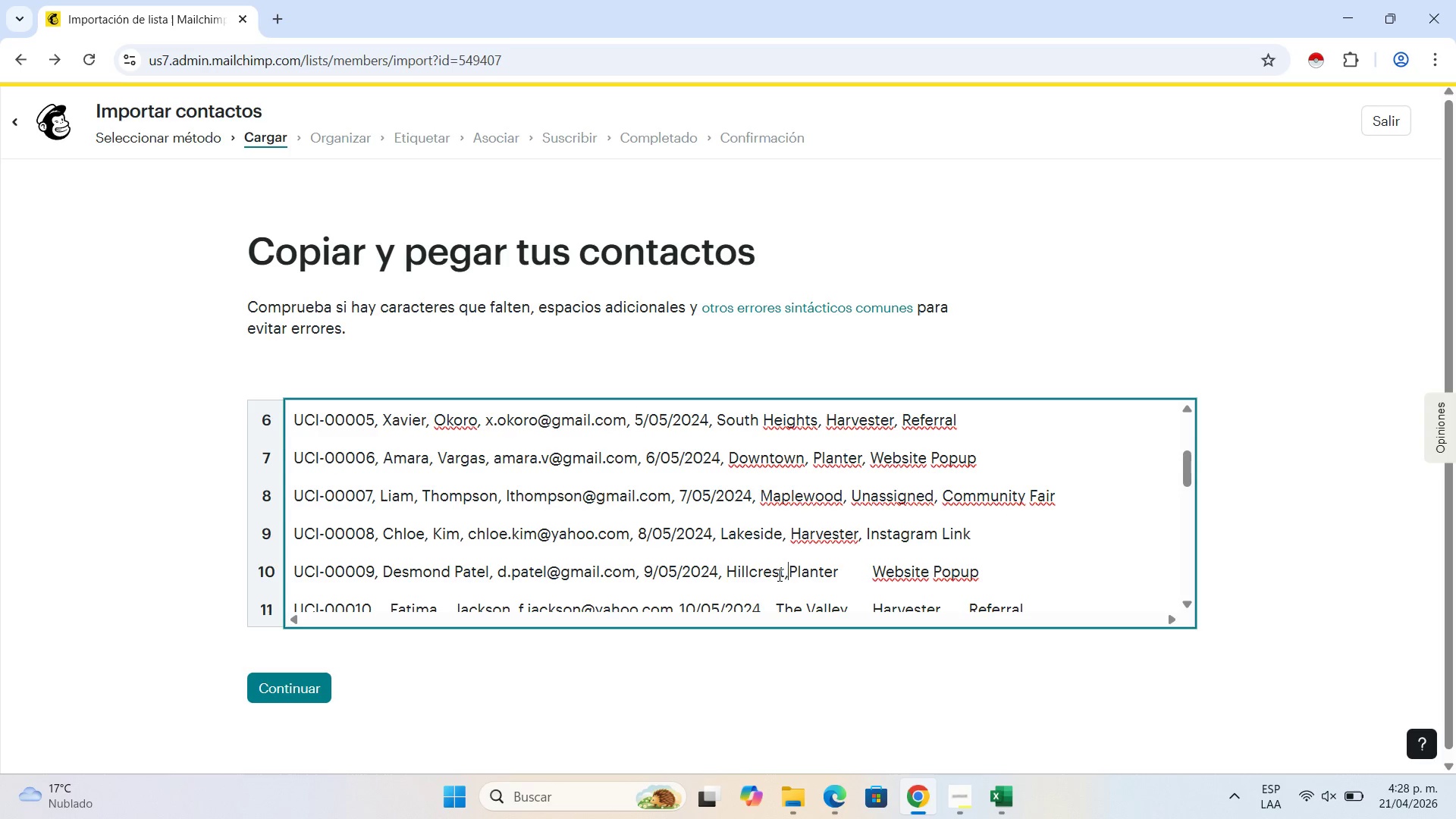 
key(Comma)
 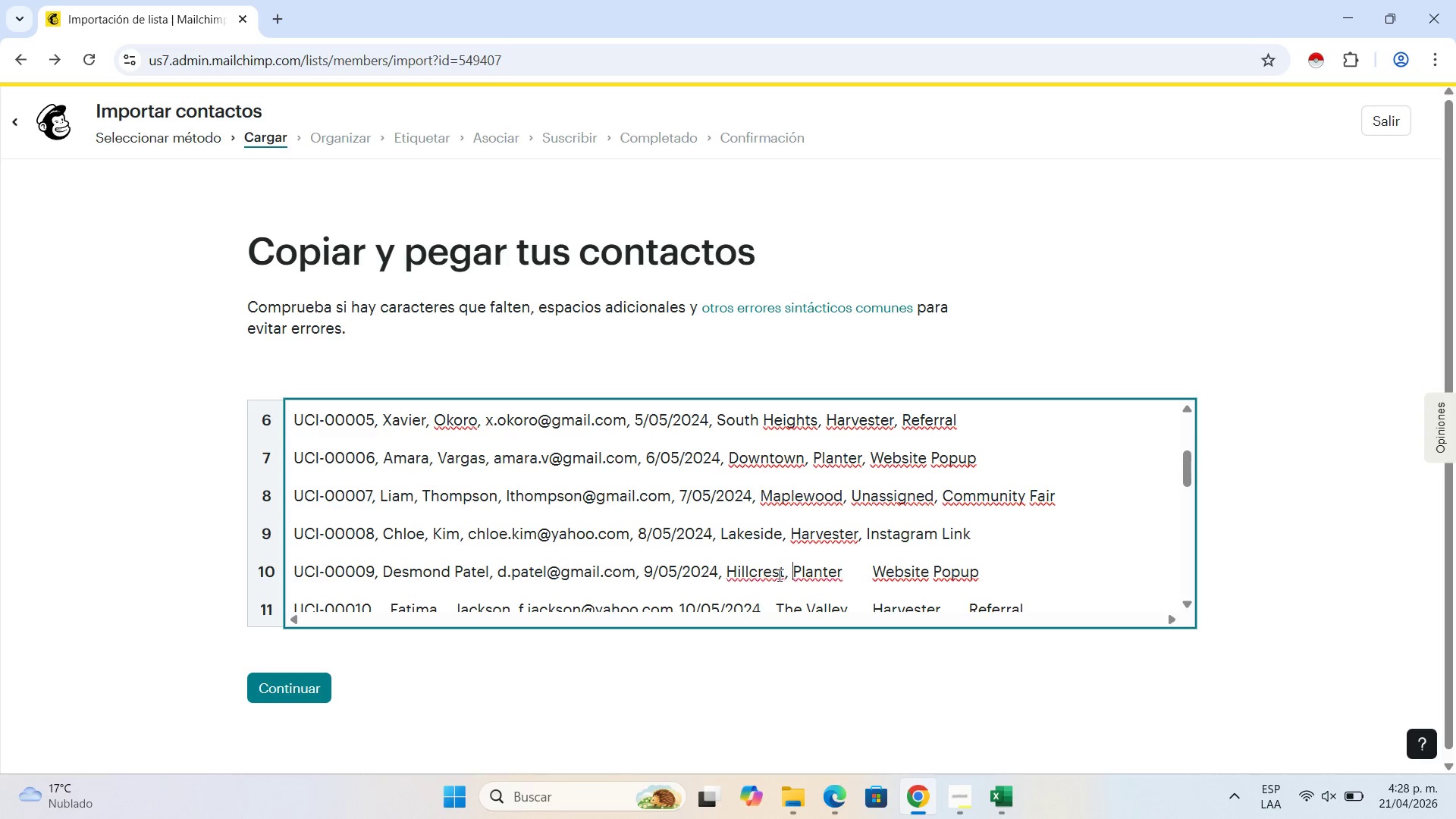 
key(Space)
 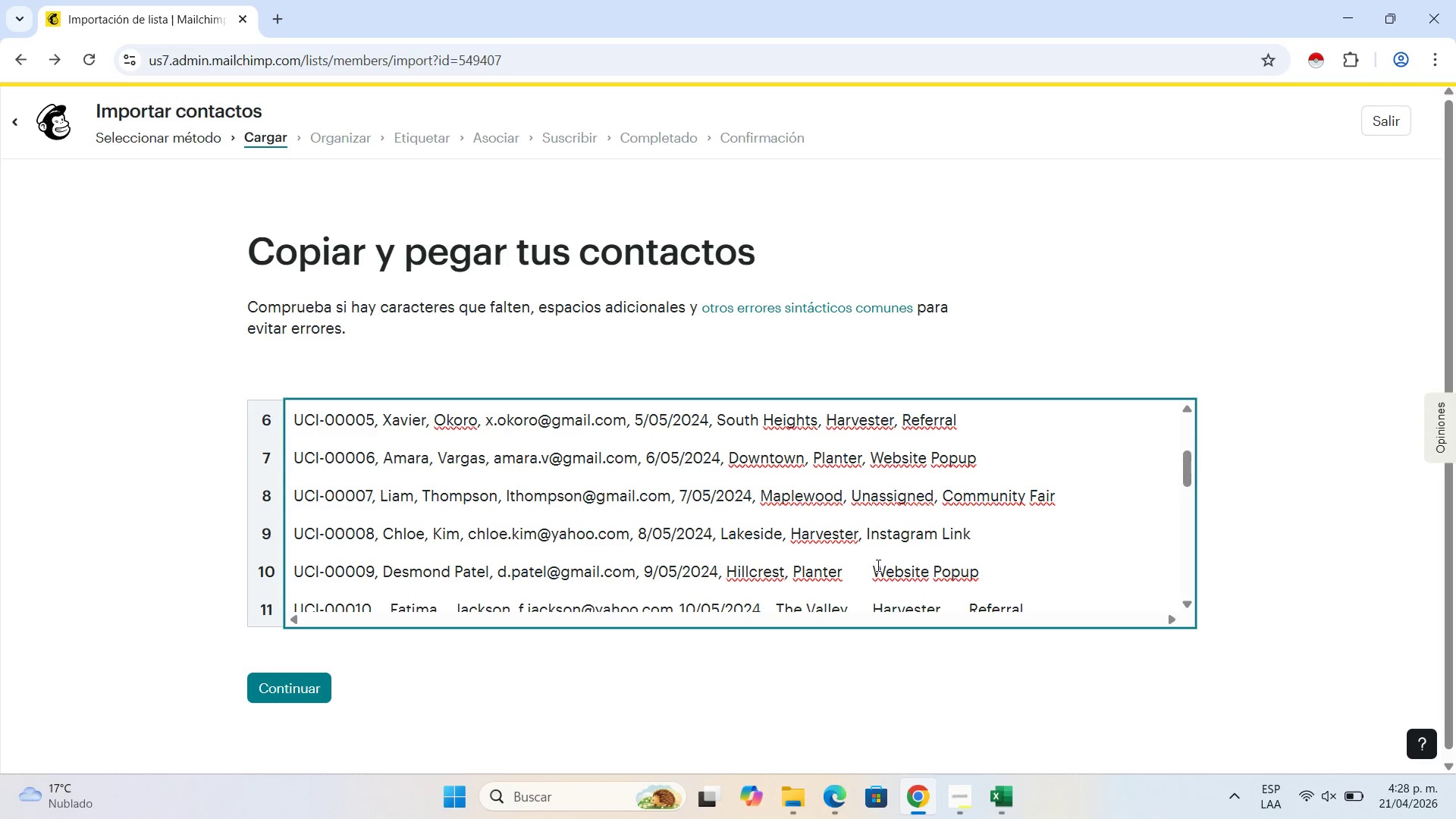 
left_click([869, 568])
 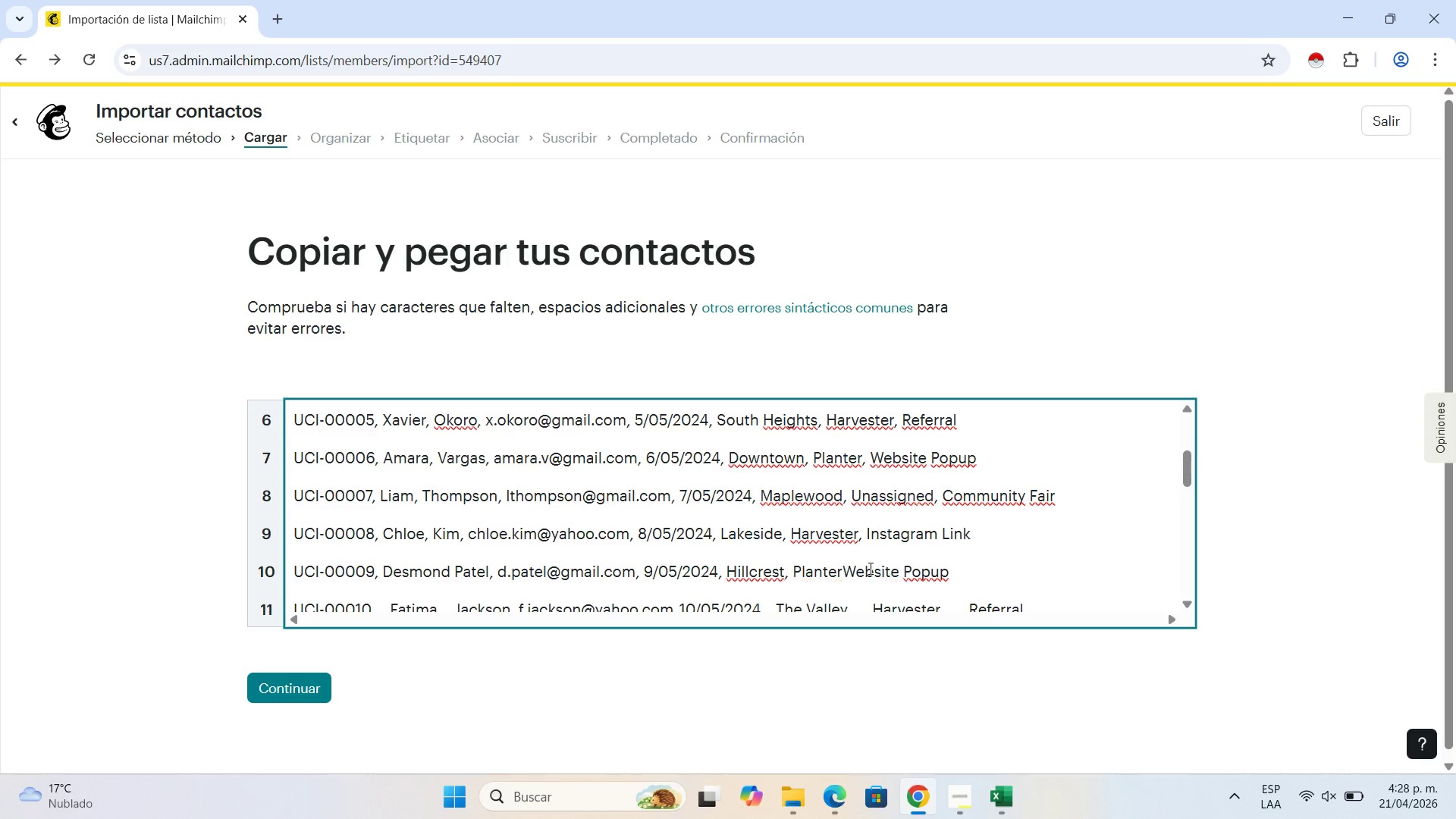 
key(Backspace)
 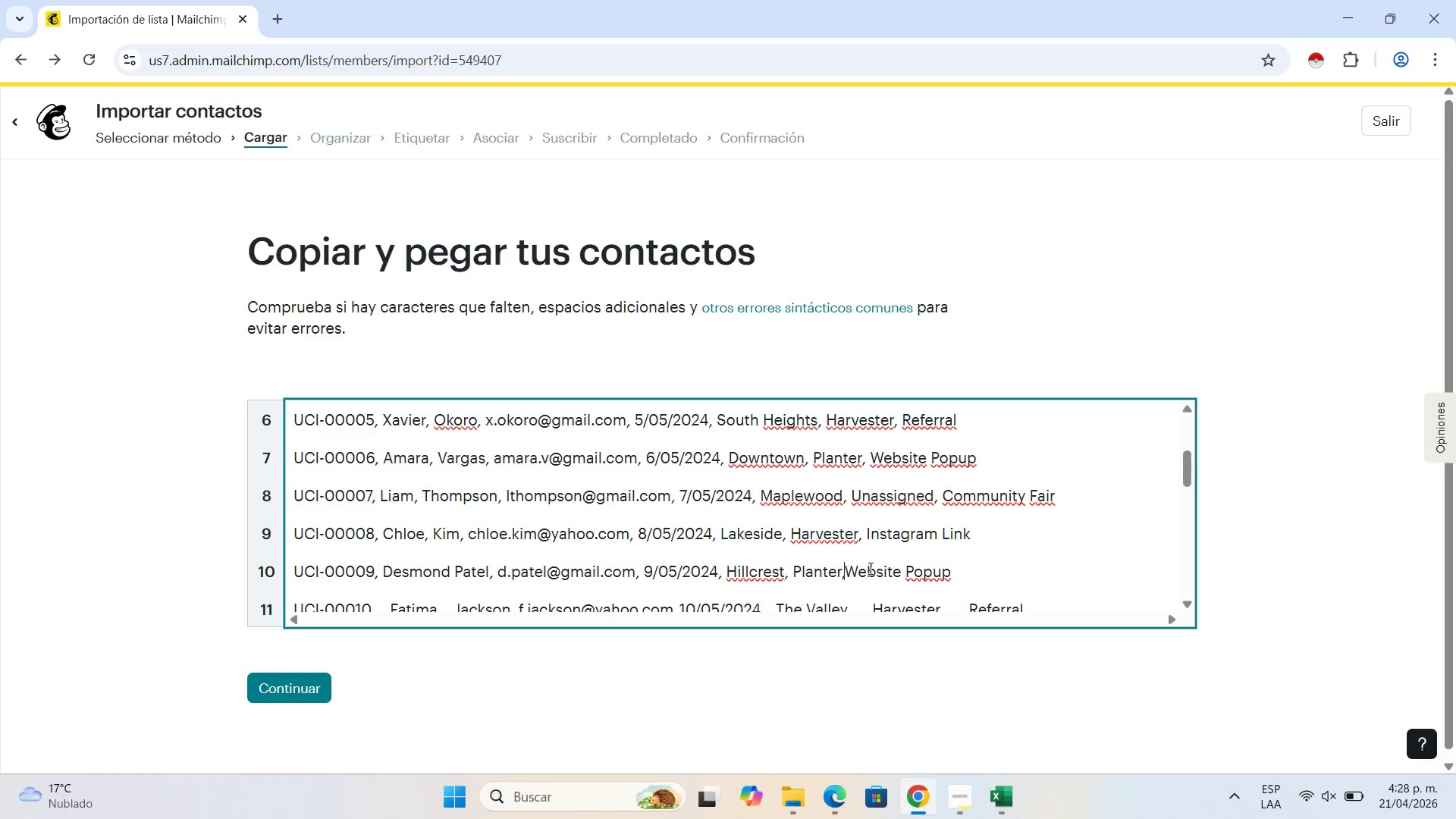 
key(Comma)
 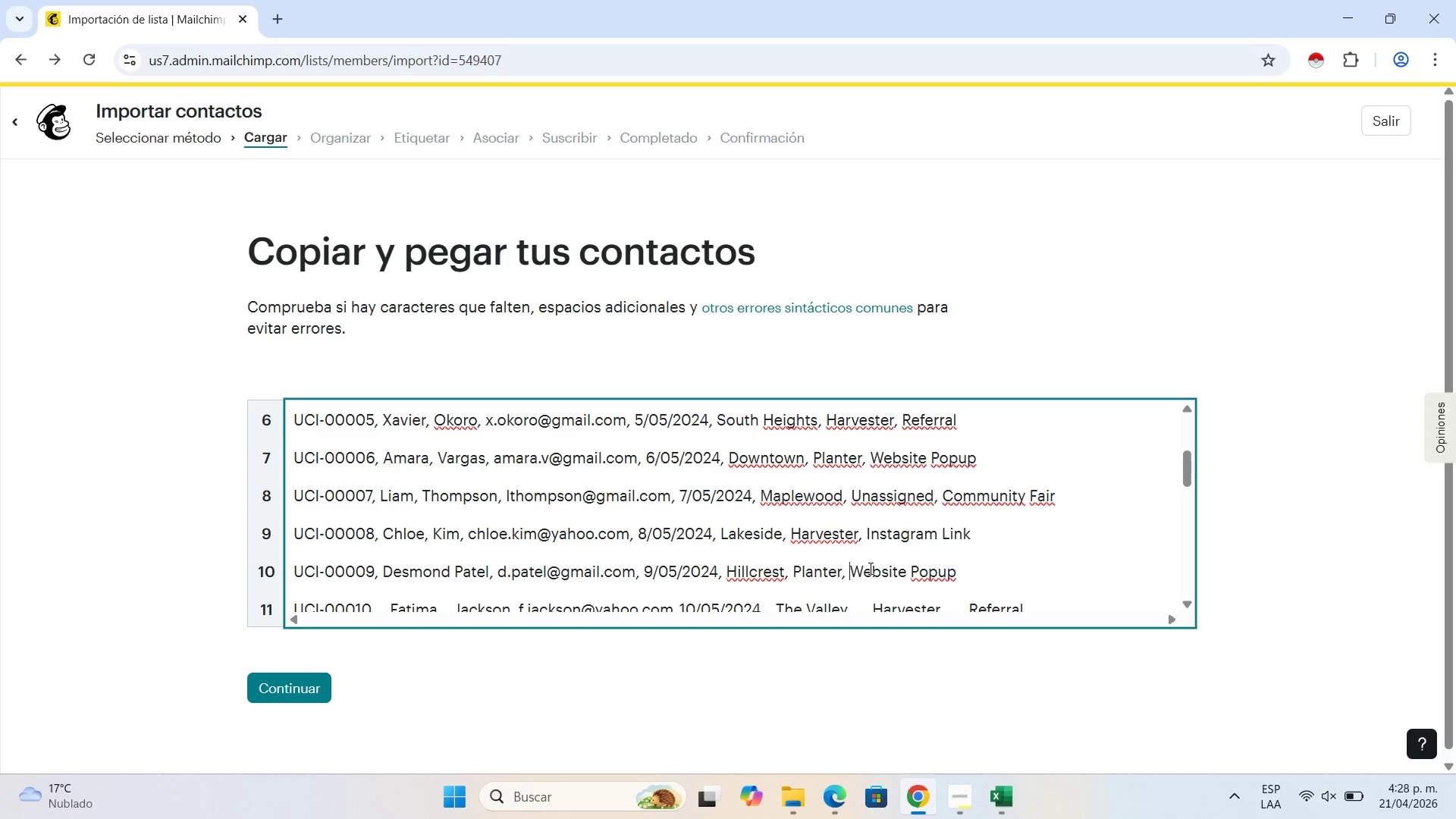 
key(Space)
 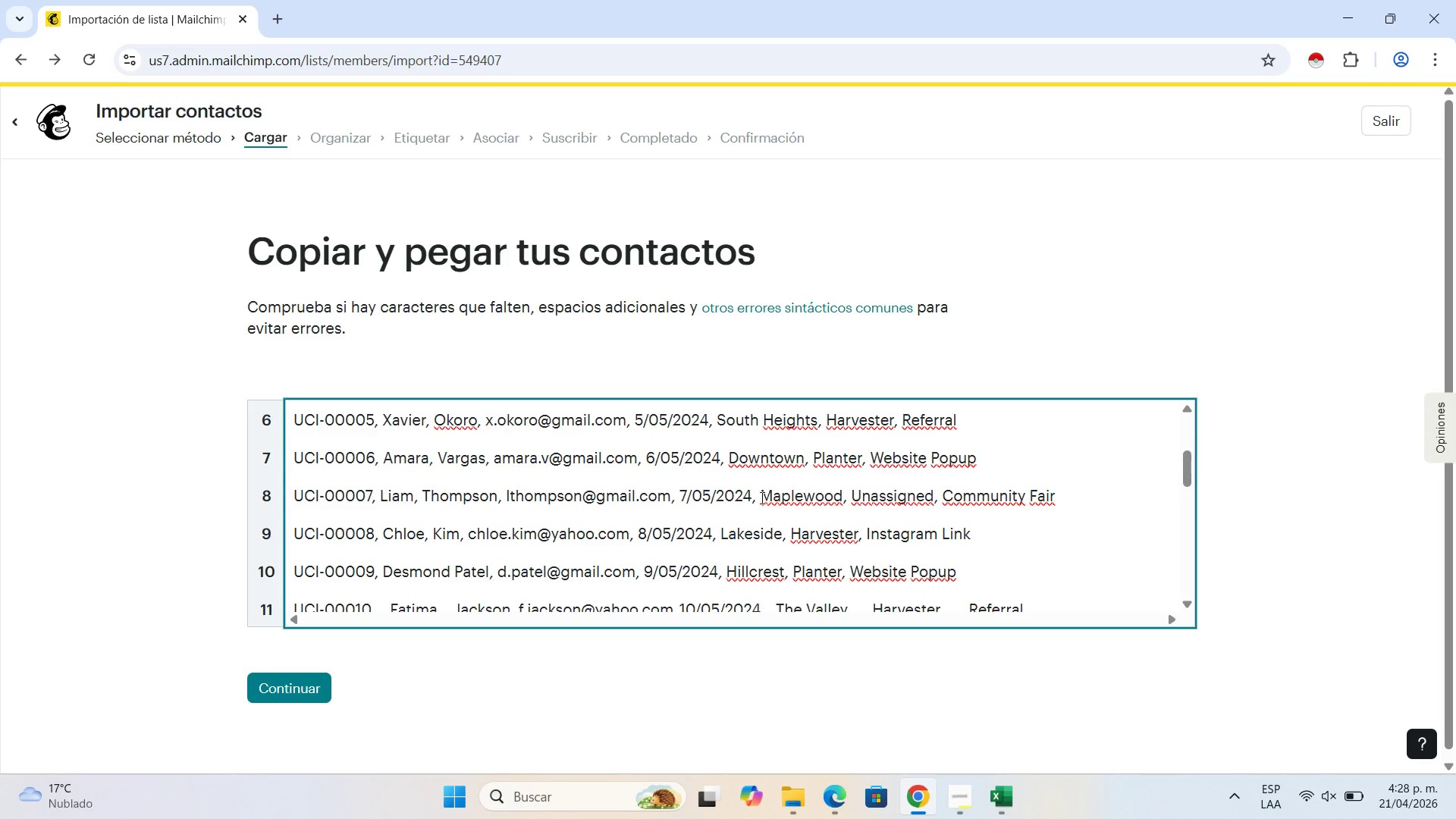 
scroll: coordinate [760, 499], scroll_direction: down, amount: 1.0
 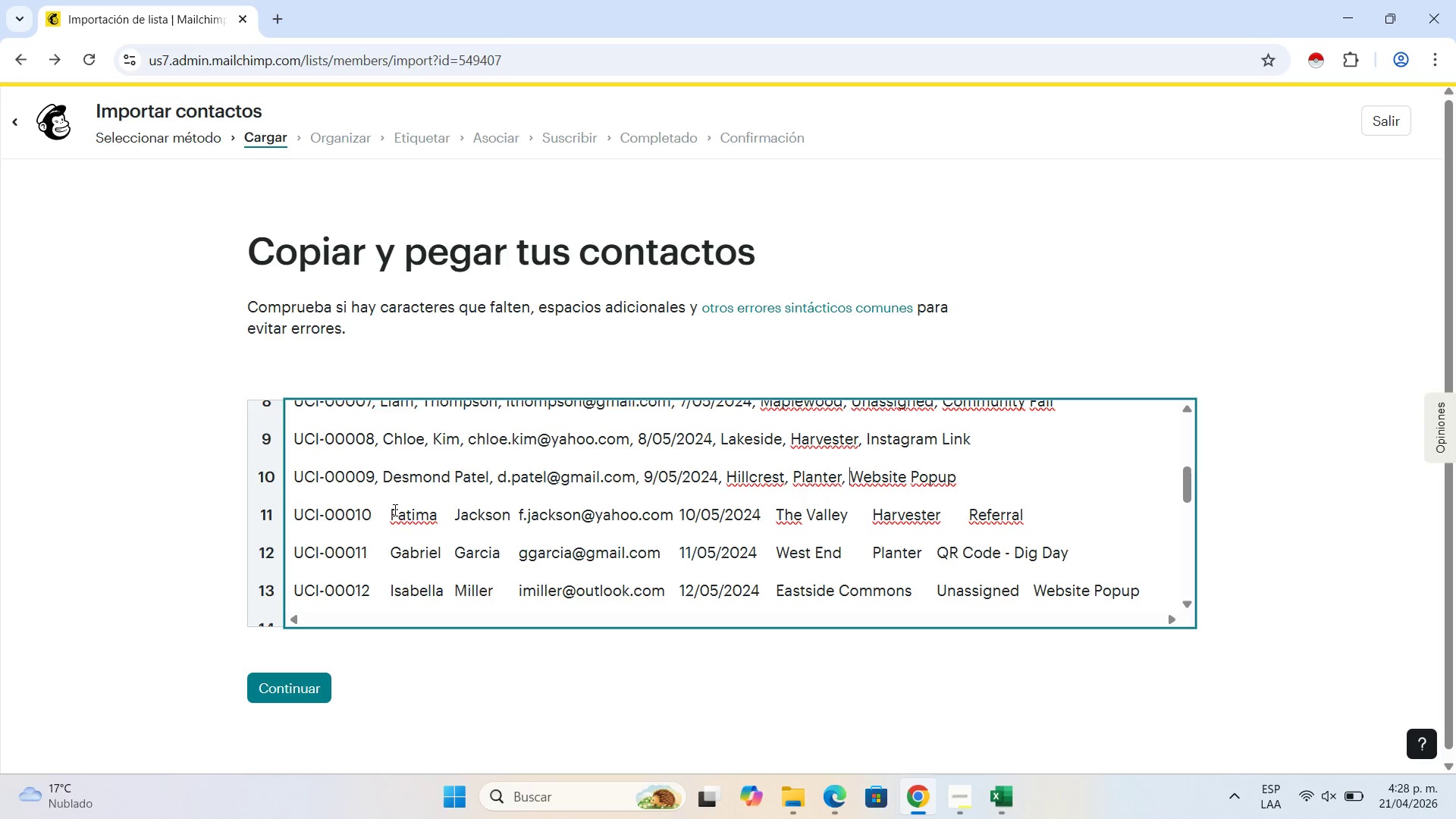 
left_click([392, 510])
 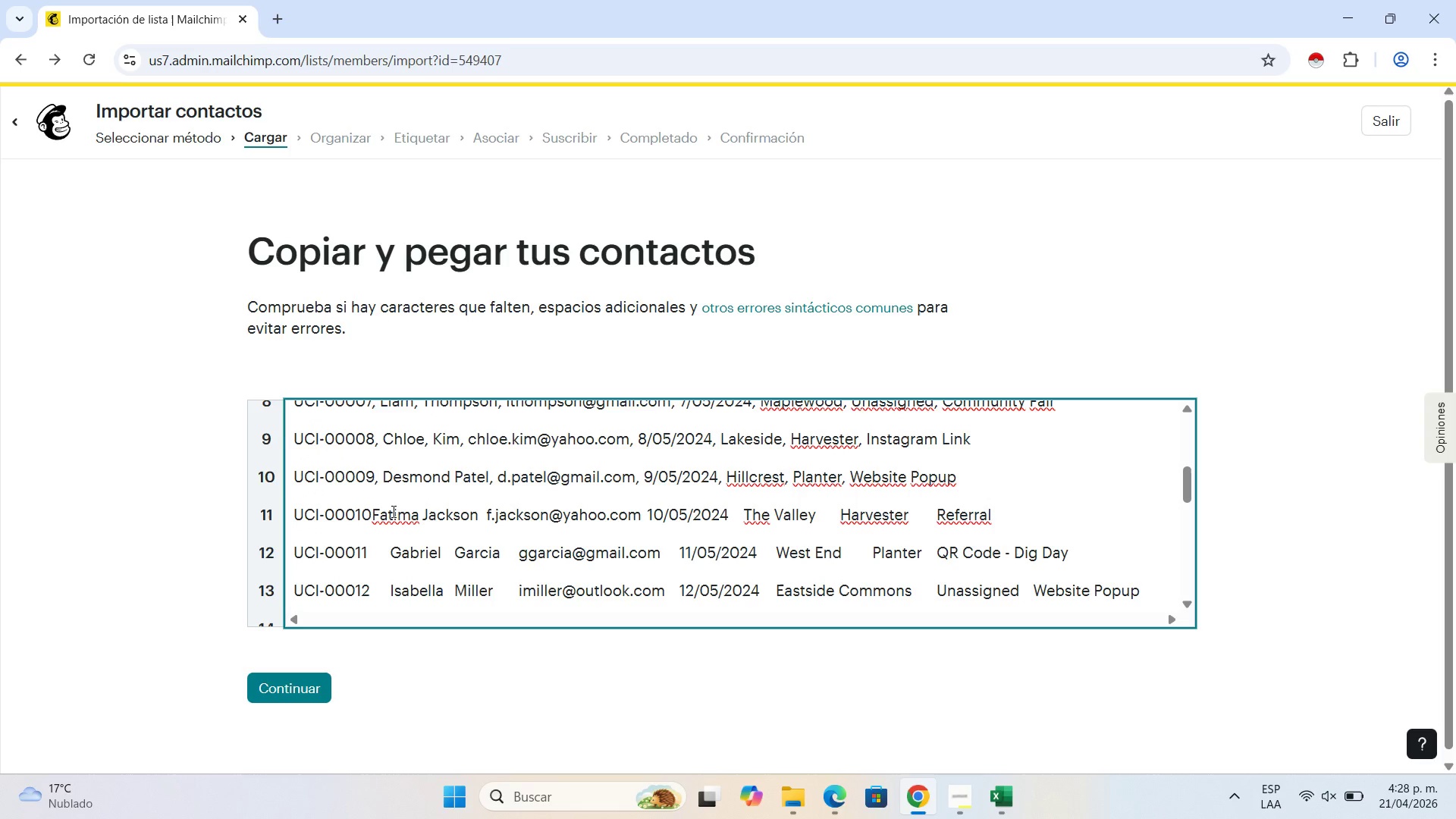 
key(Backspace)
 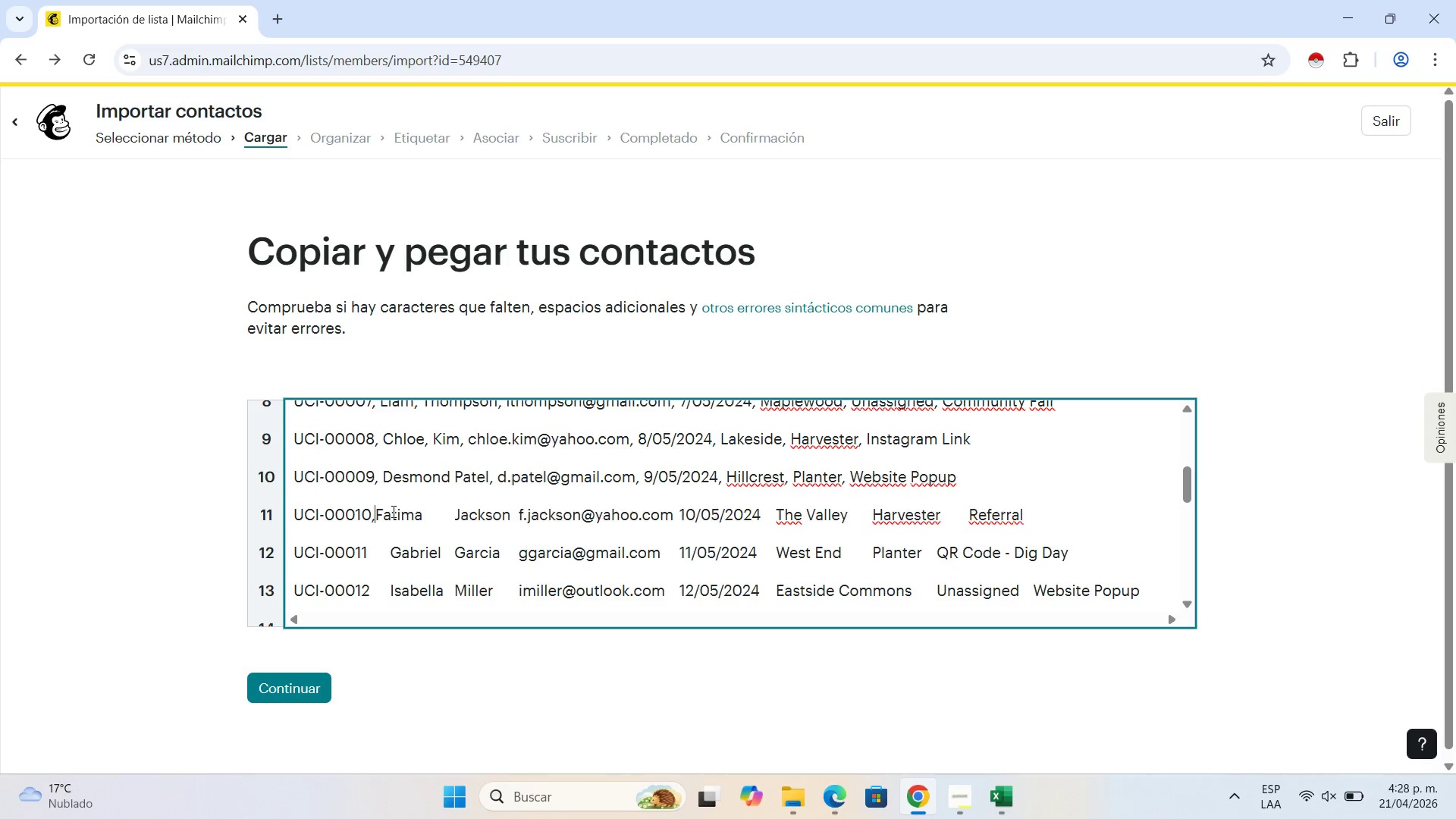 
key(Comma)
 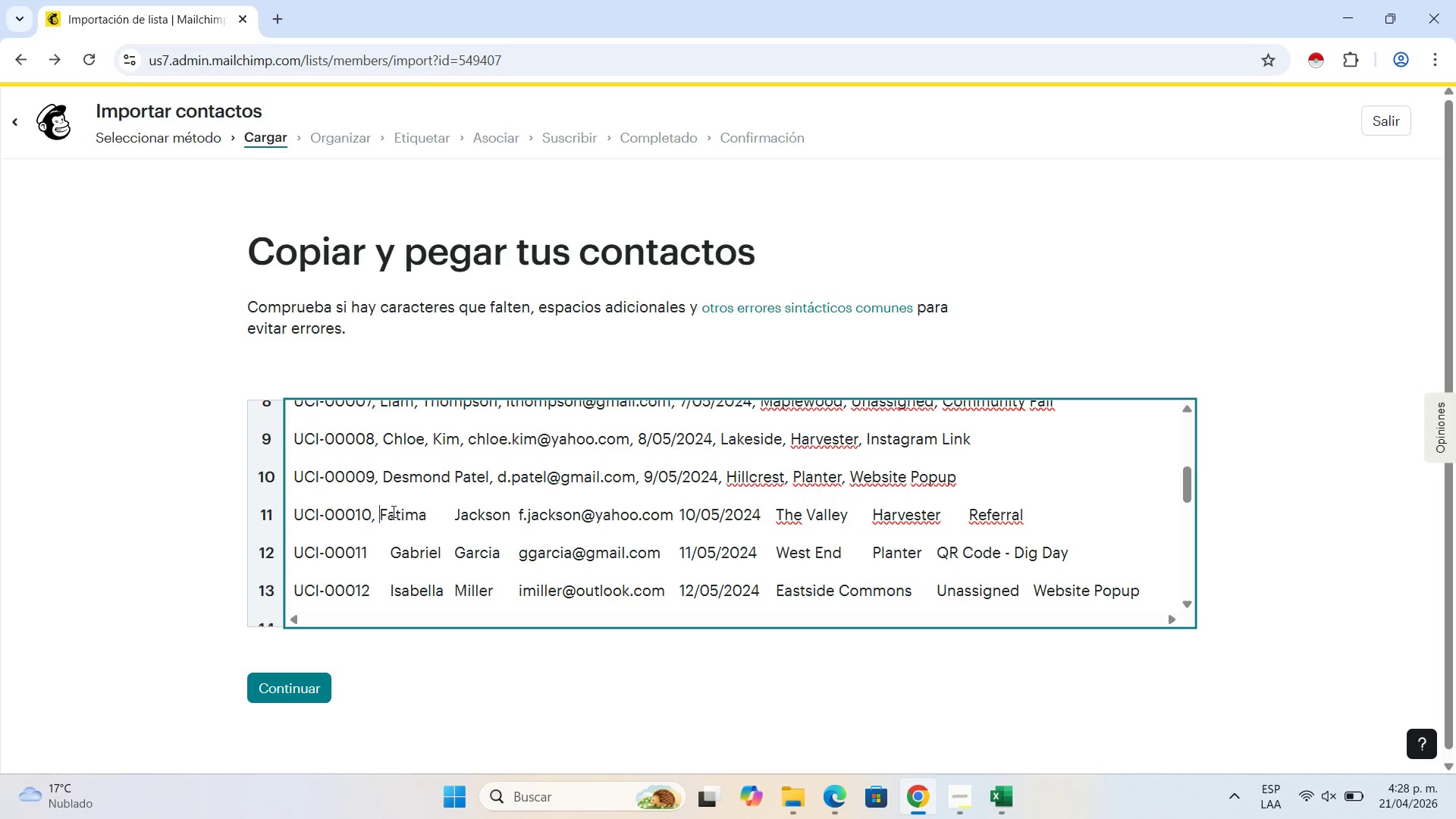 
key(Space)
 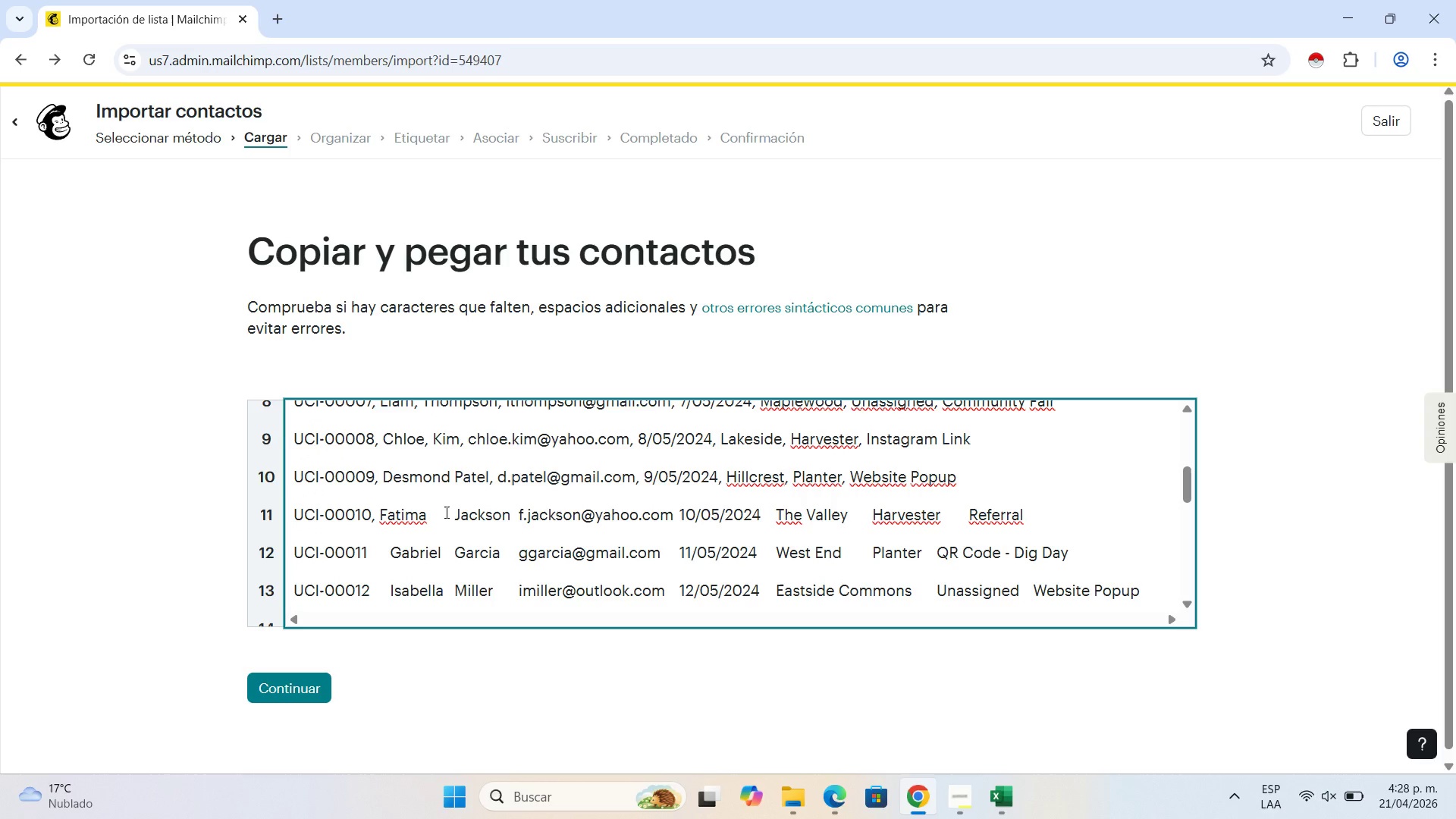 
left_click([453, 512])
 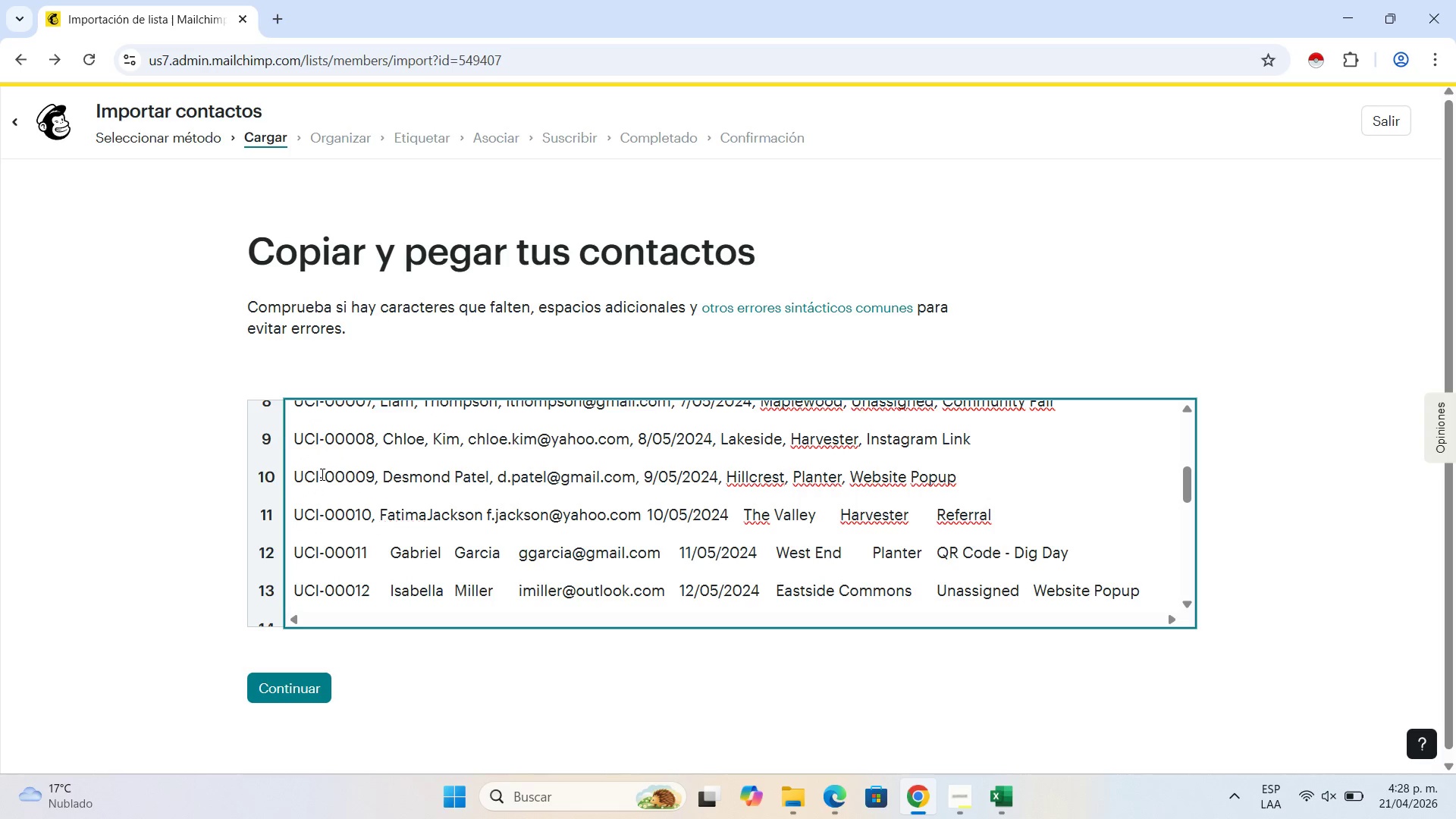 
key(Backspace)
 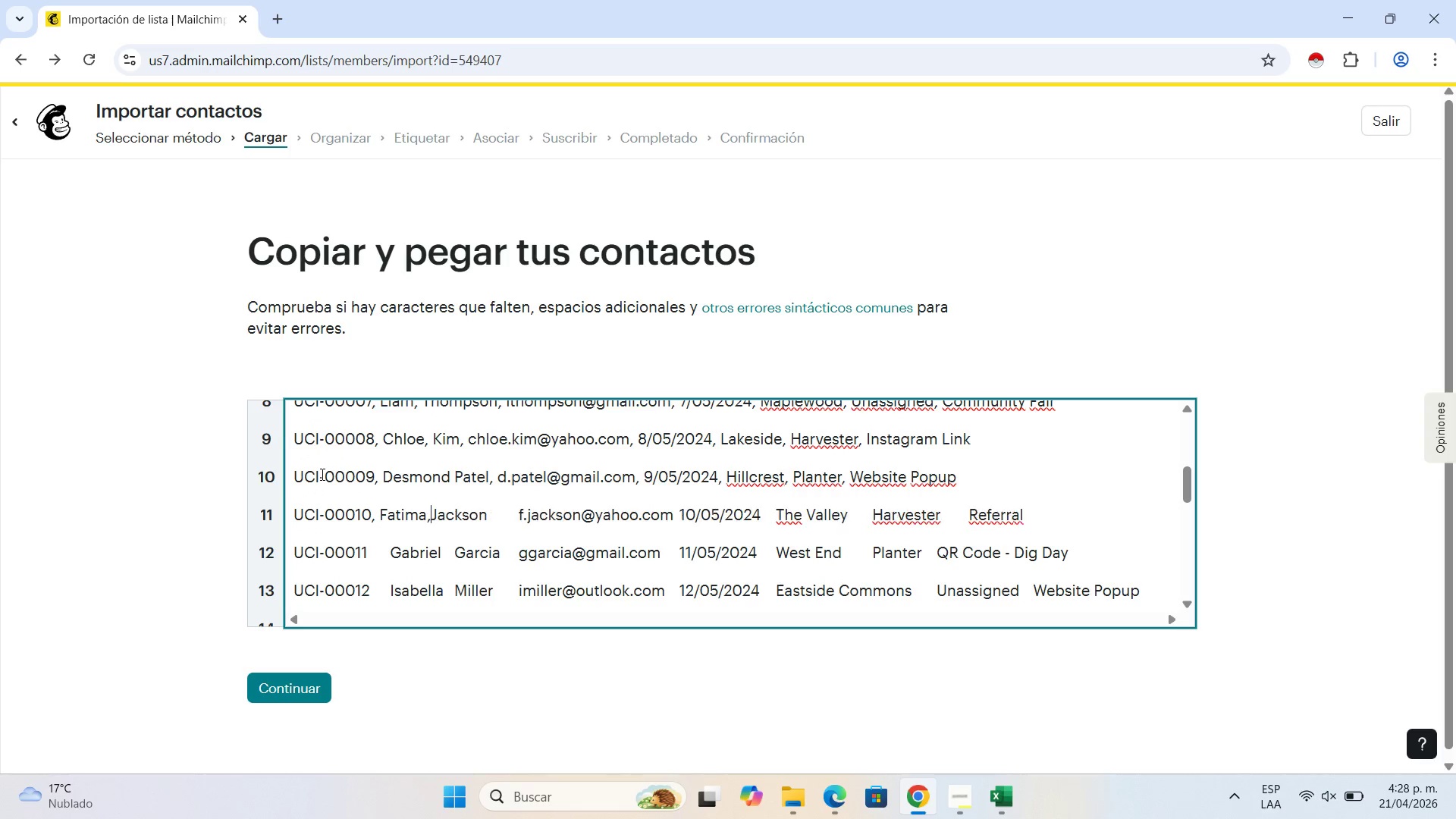 
key(Comma)
 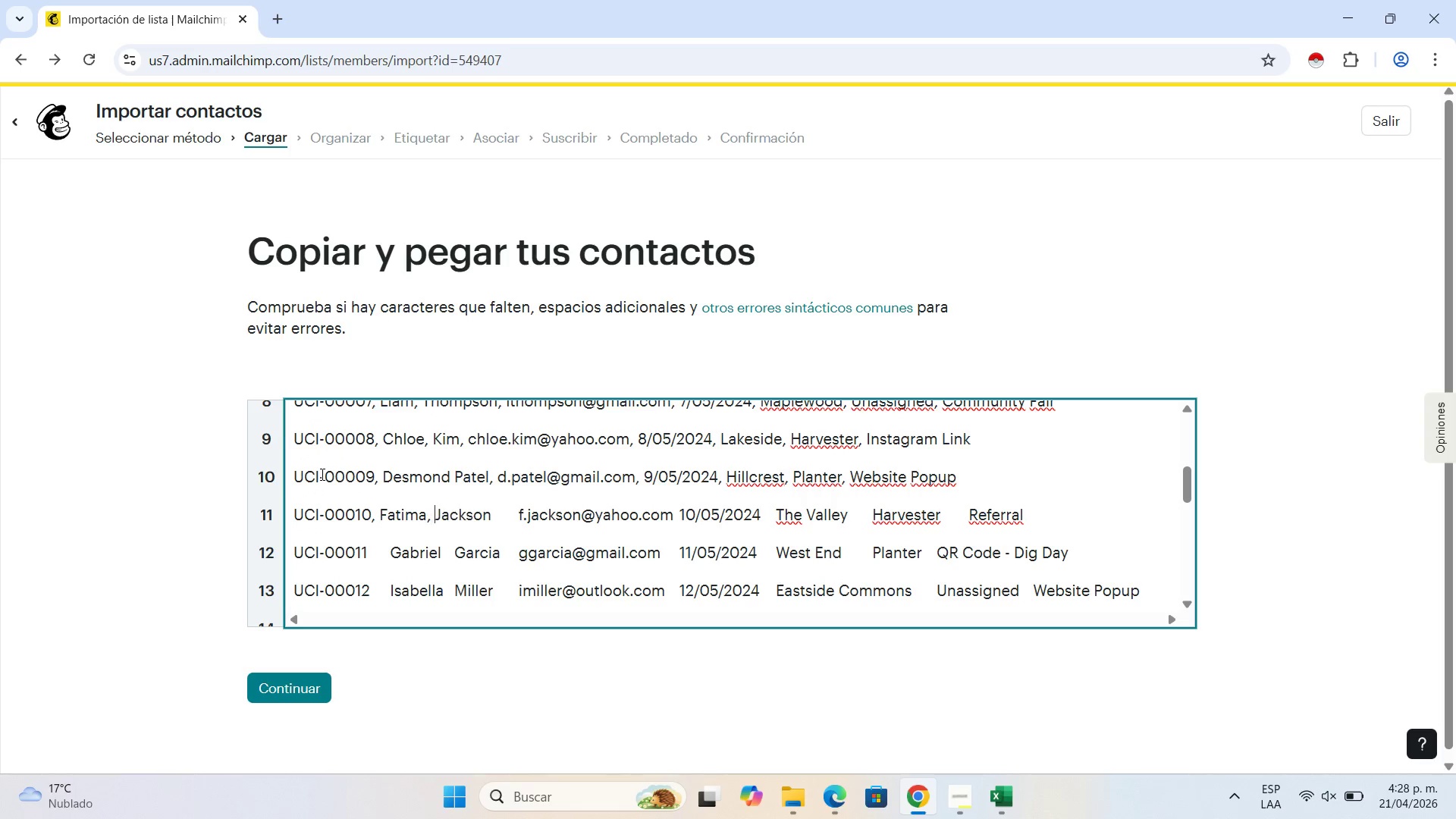 
key(Space)
 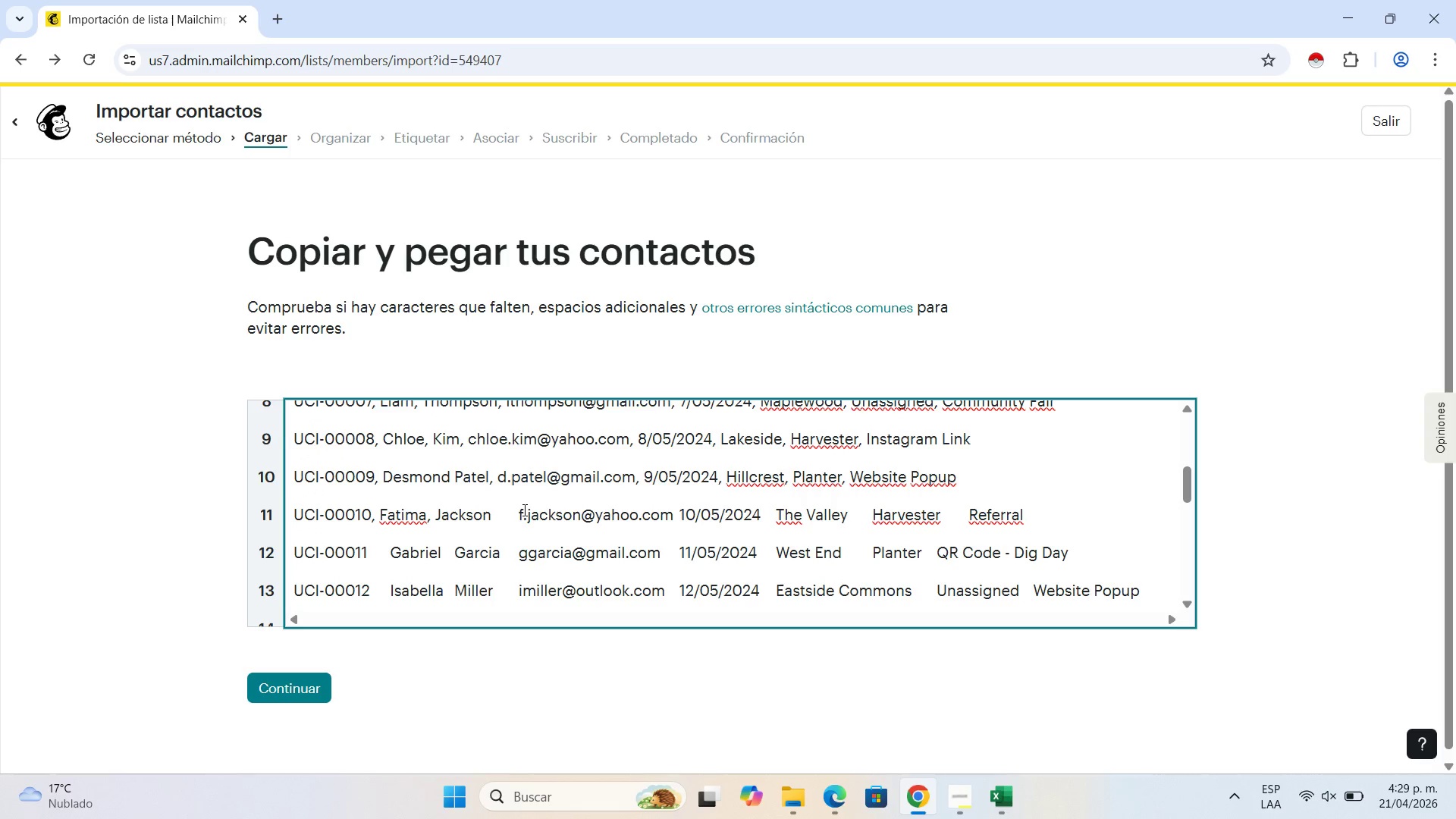 
left_click([516, 513])
 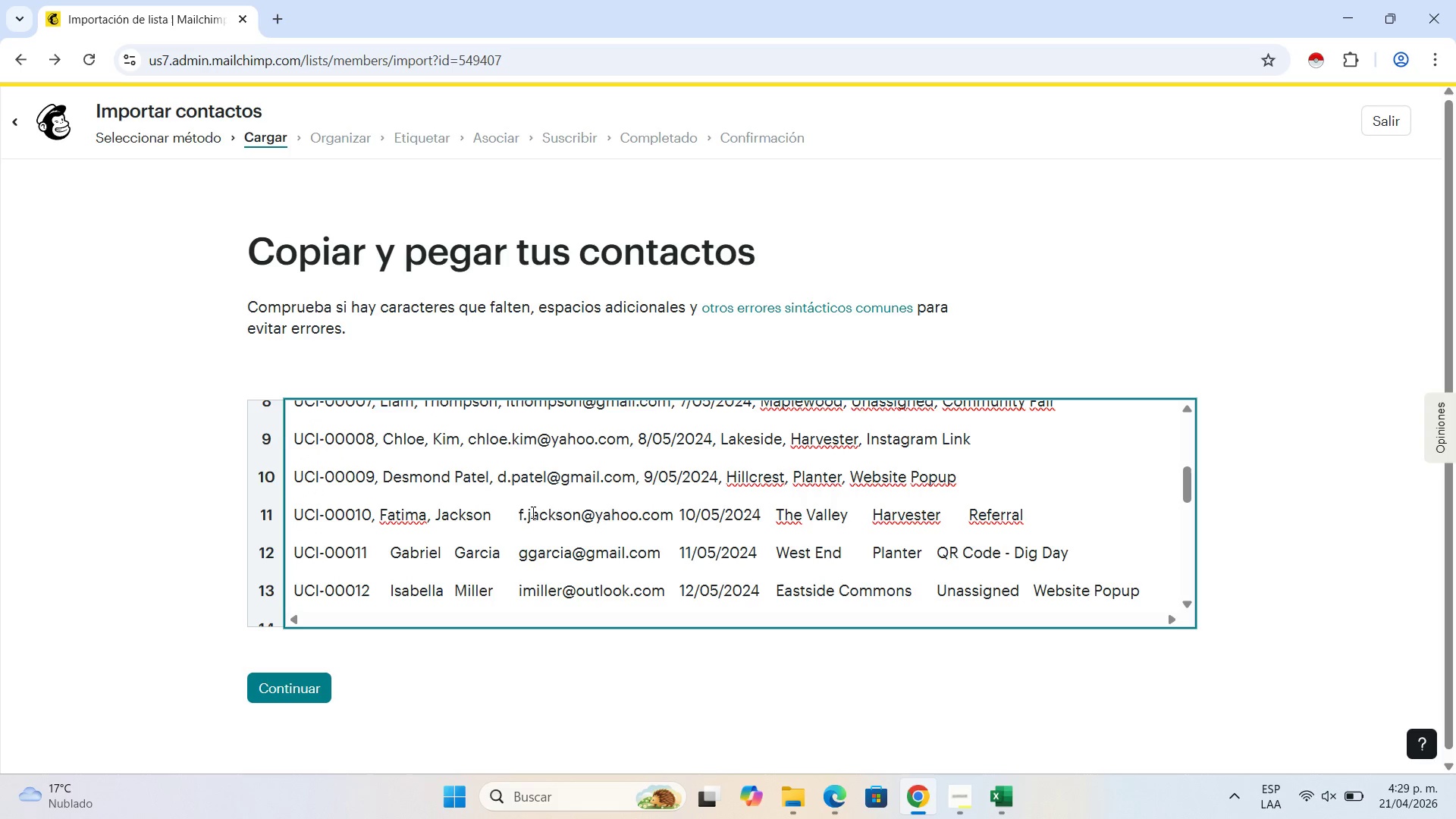 
key(Backspace)
 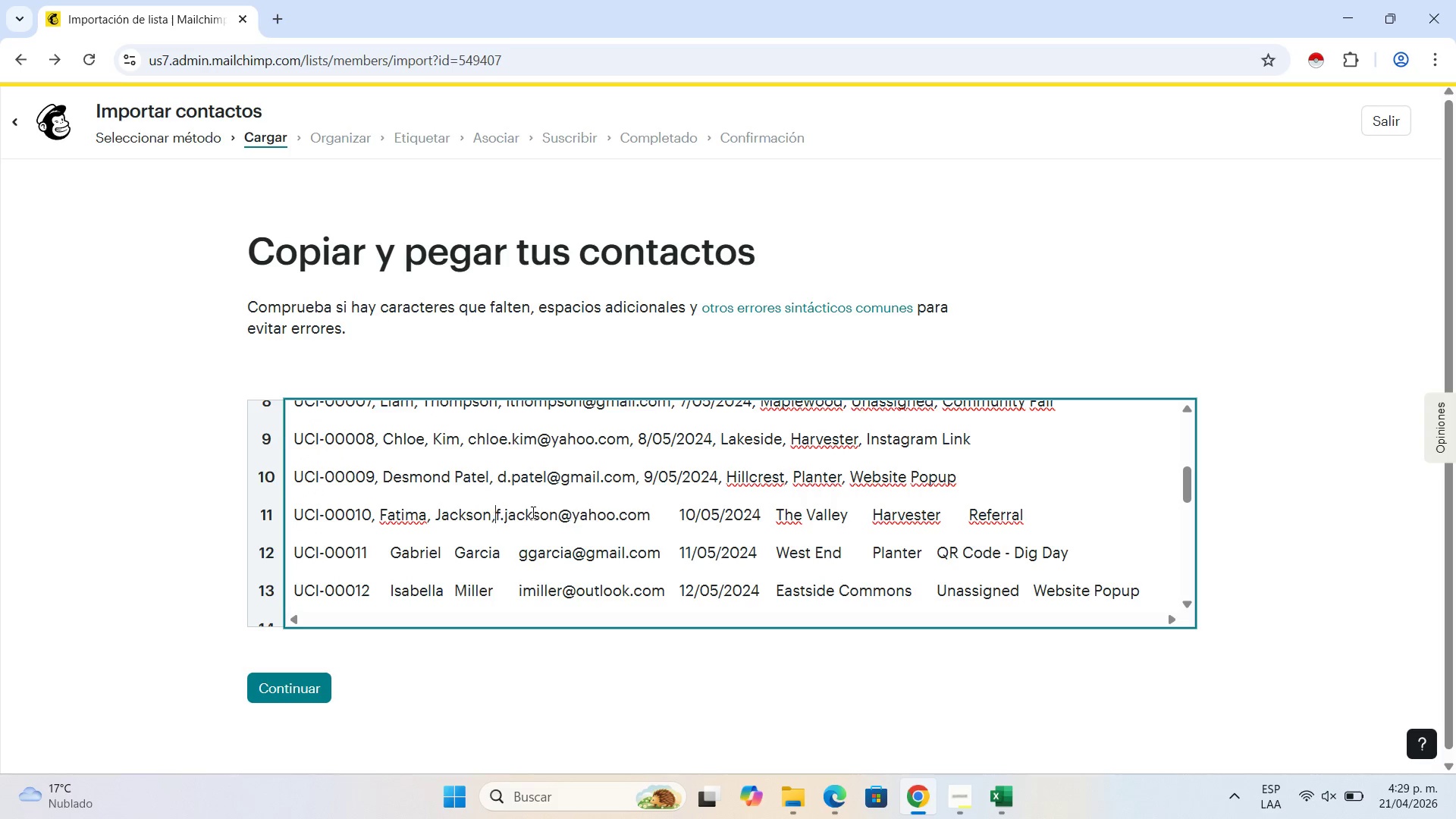 
key(Comma)
 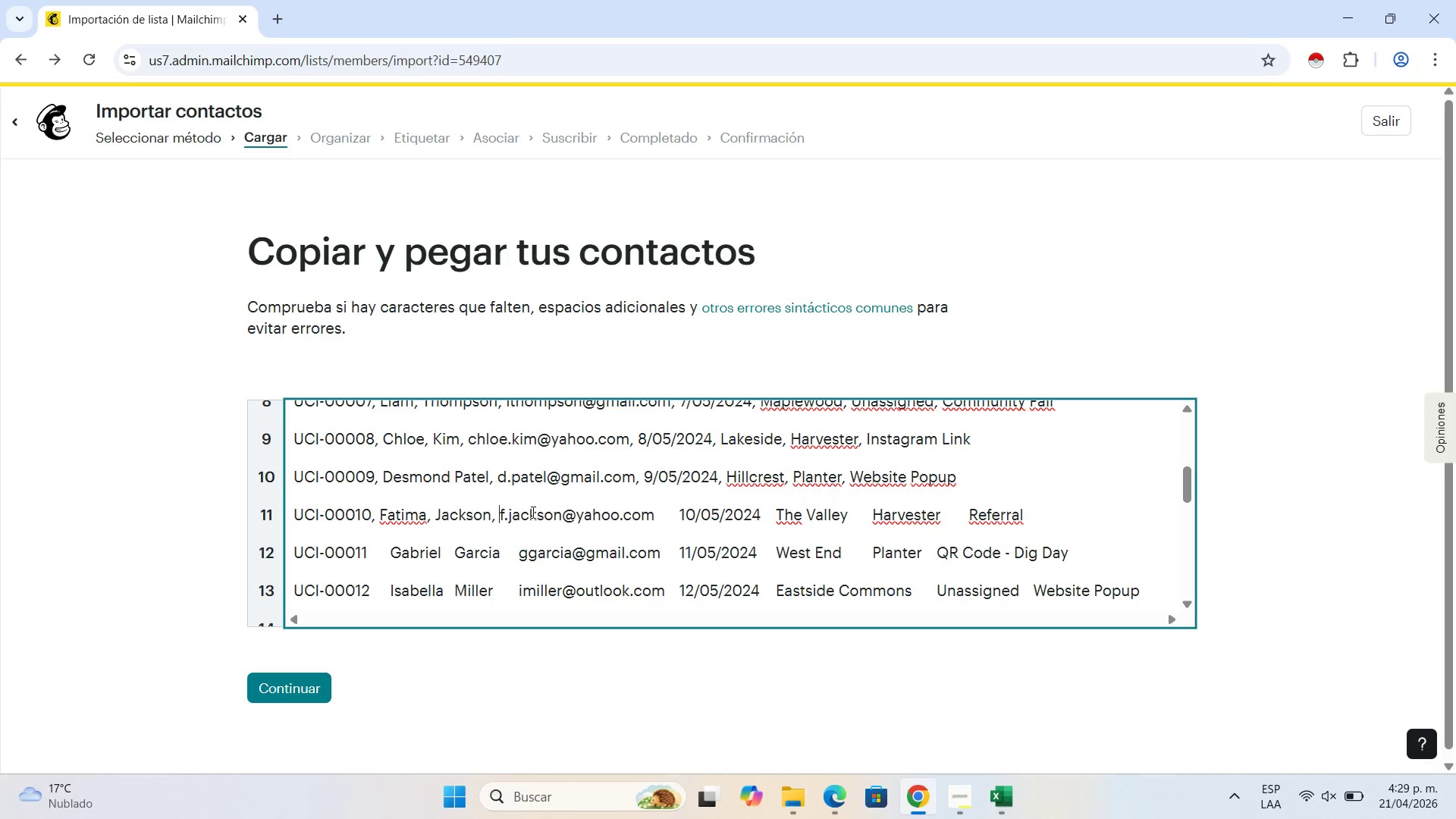 
key(Space)
 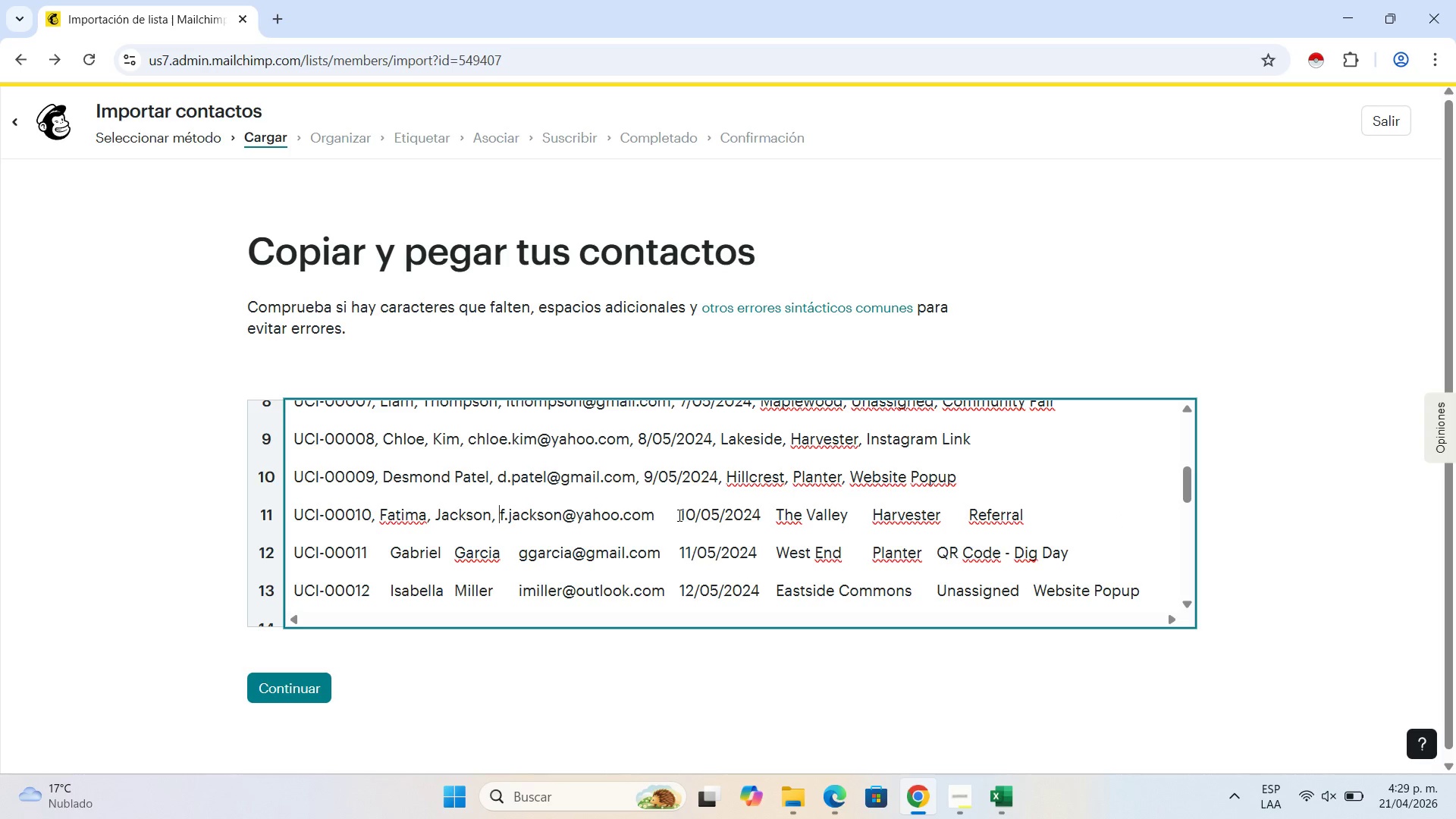 
left_click([679, 519])
 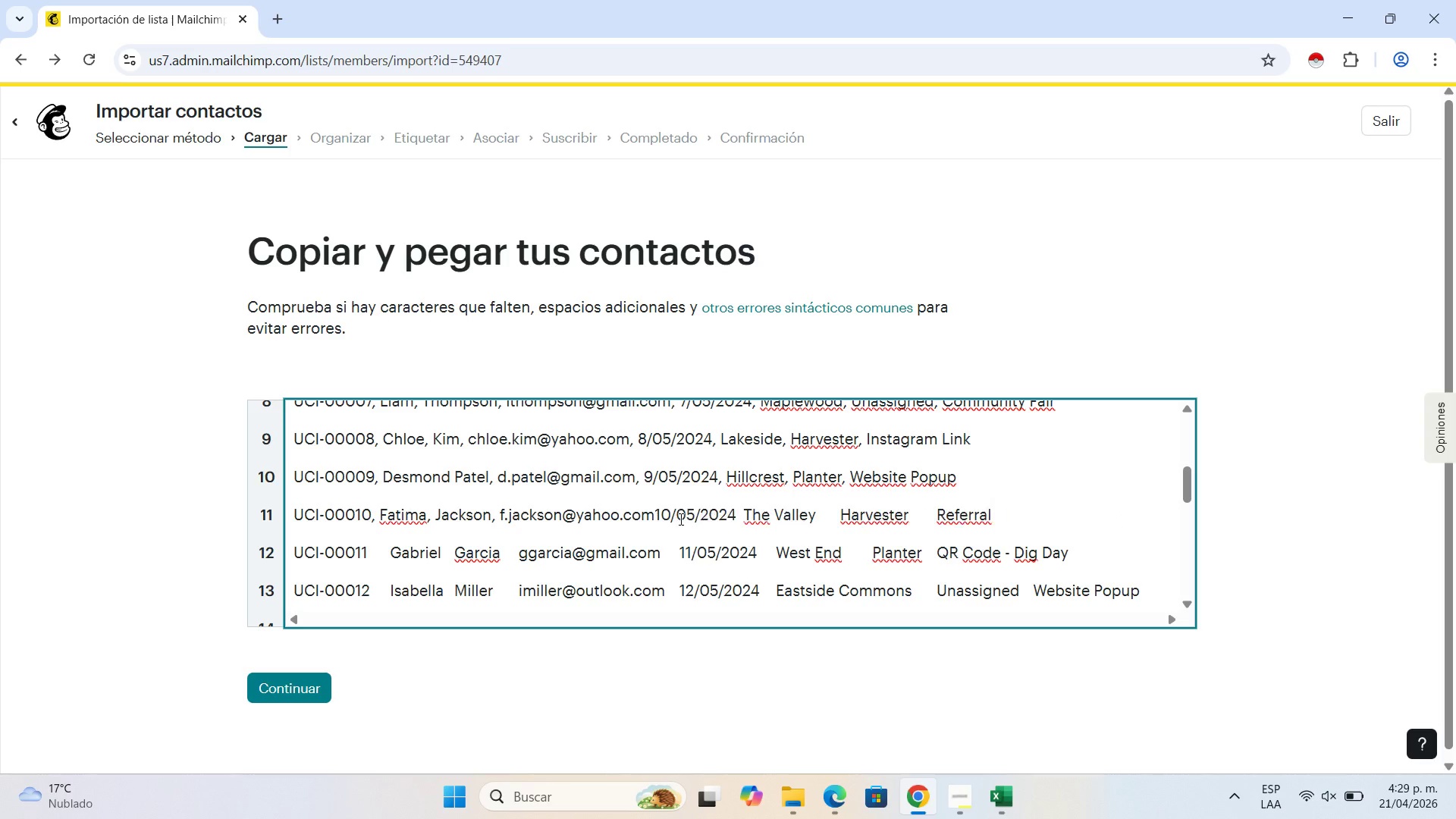 
key(Backspace)
 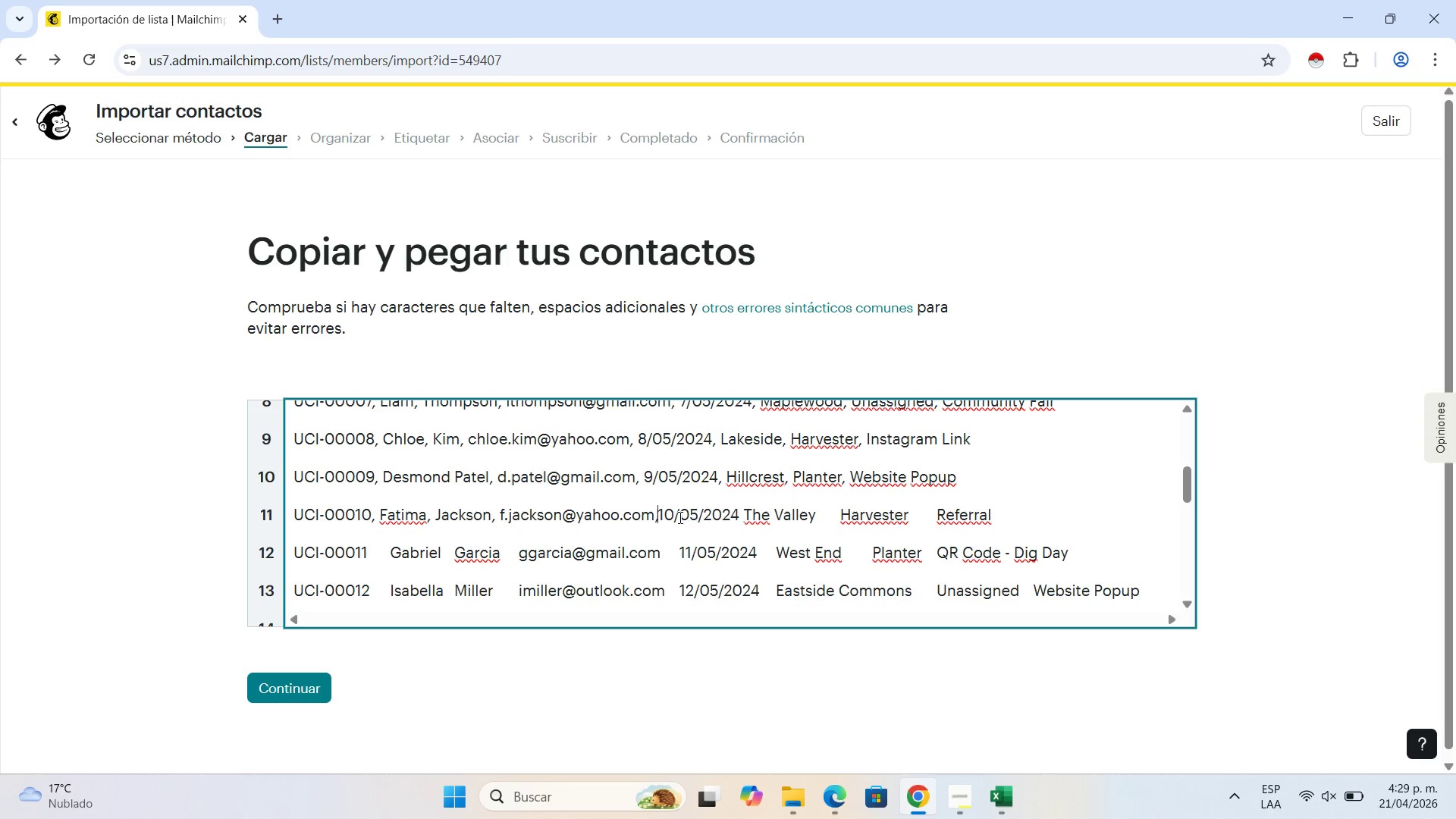 
key(Comma)
 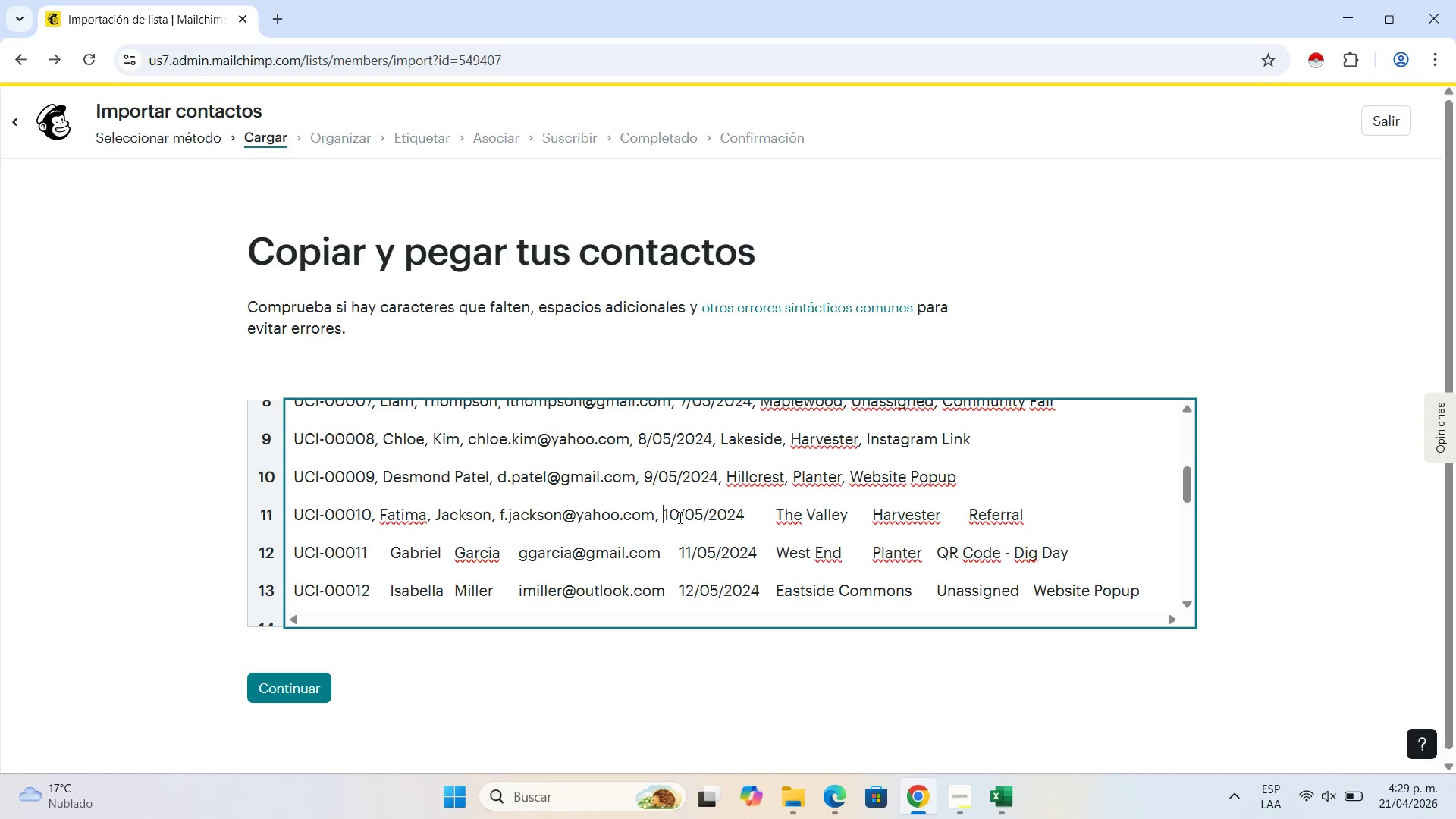 
key(Space)
 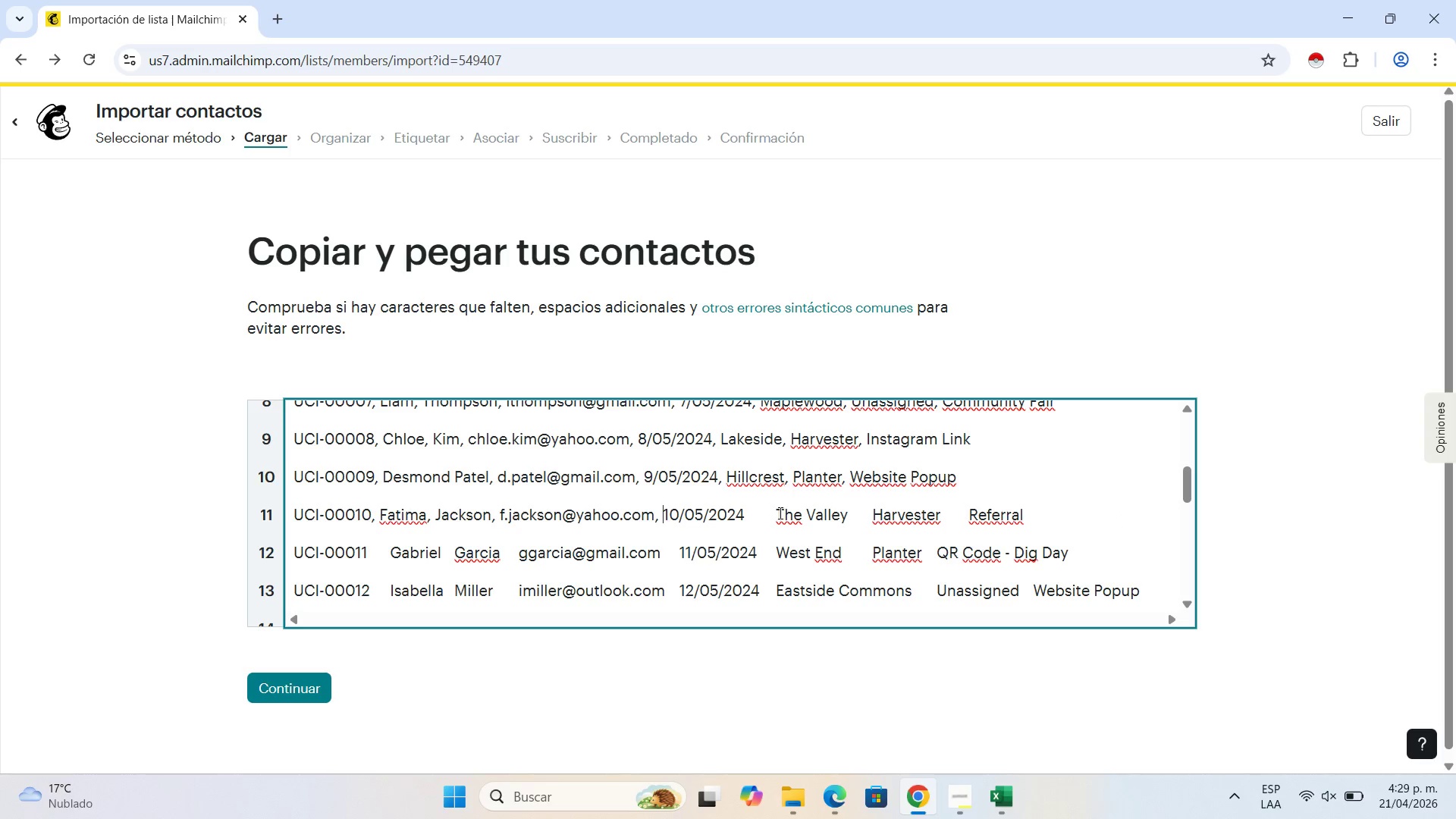 
left_click([777, 511])
 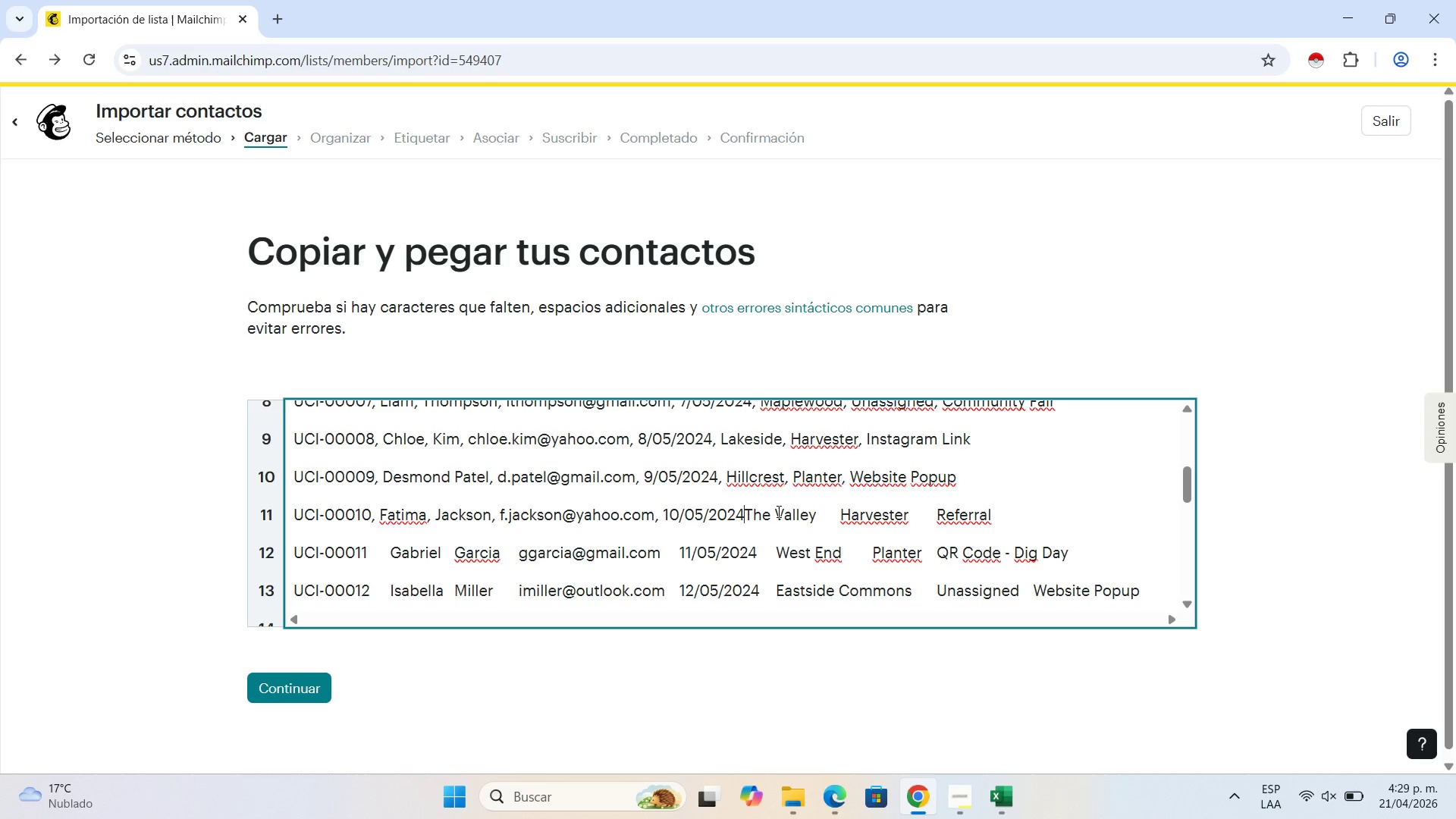 
key(Backspace)
 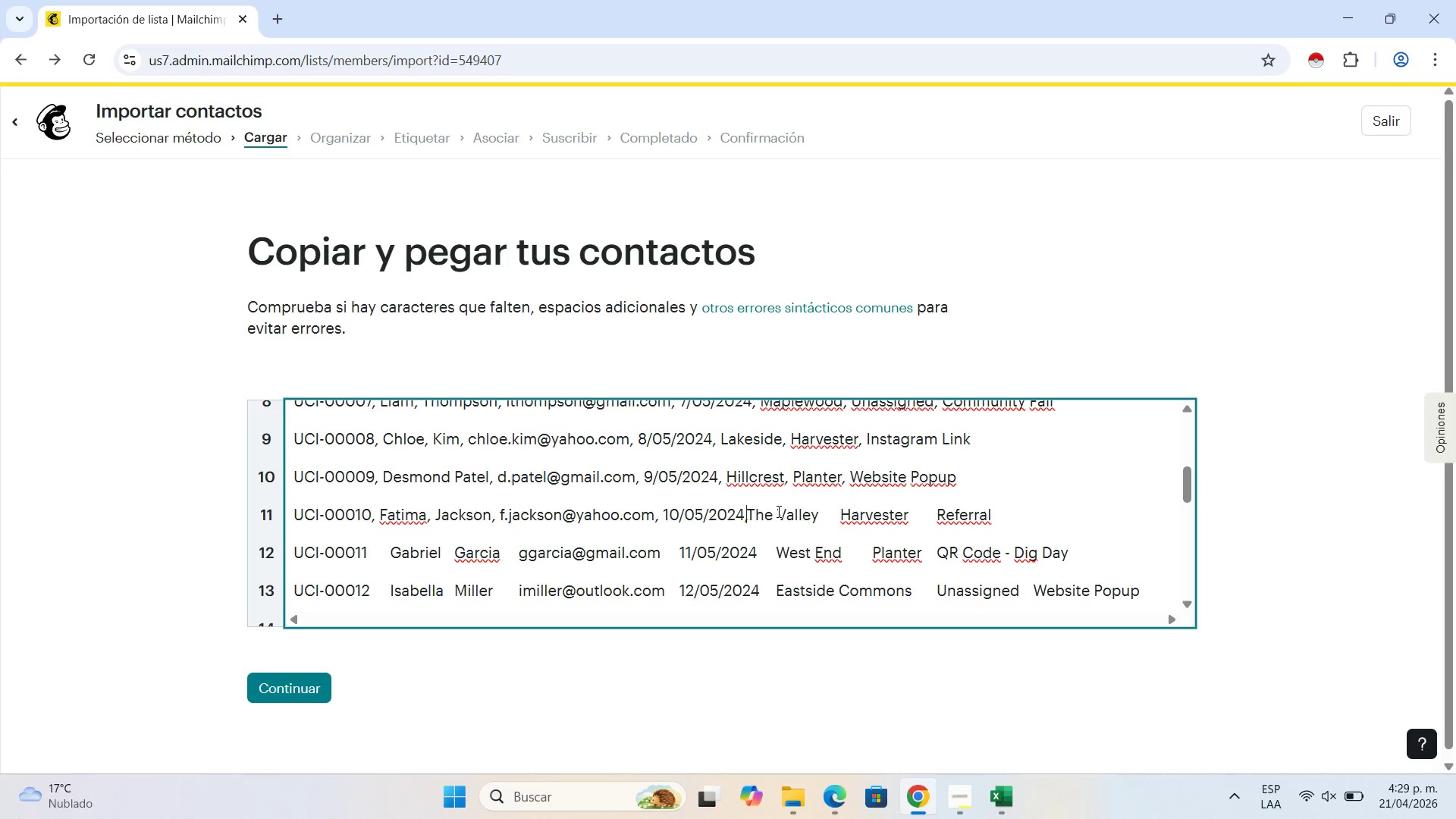 
key(Comma)
 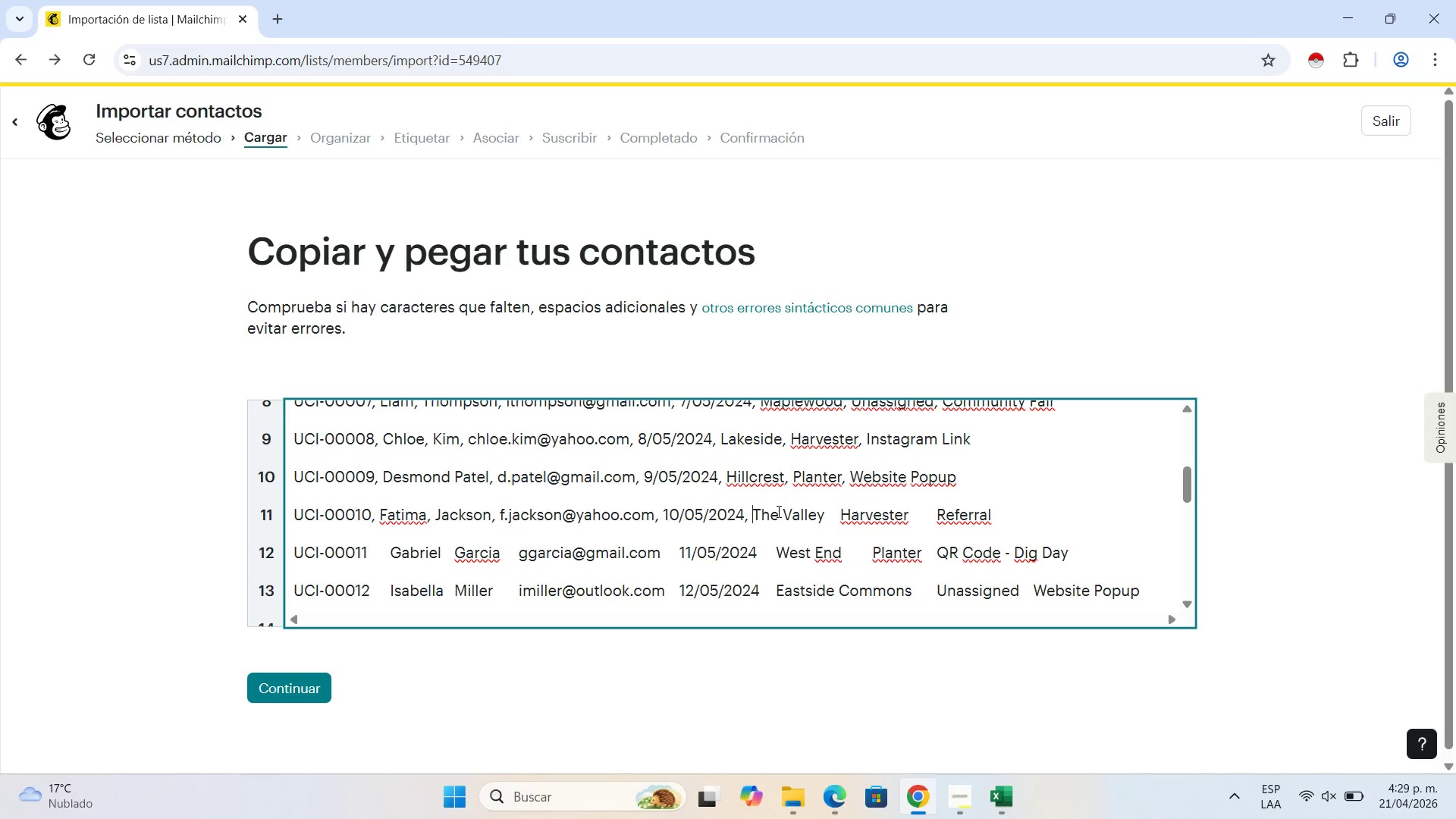 
key(Space)
 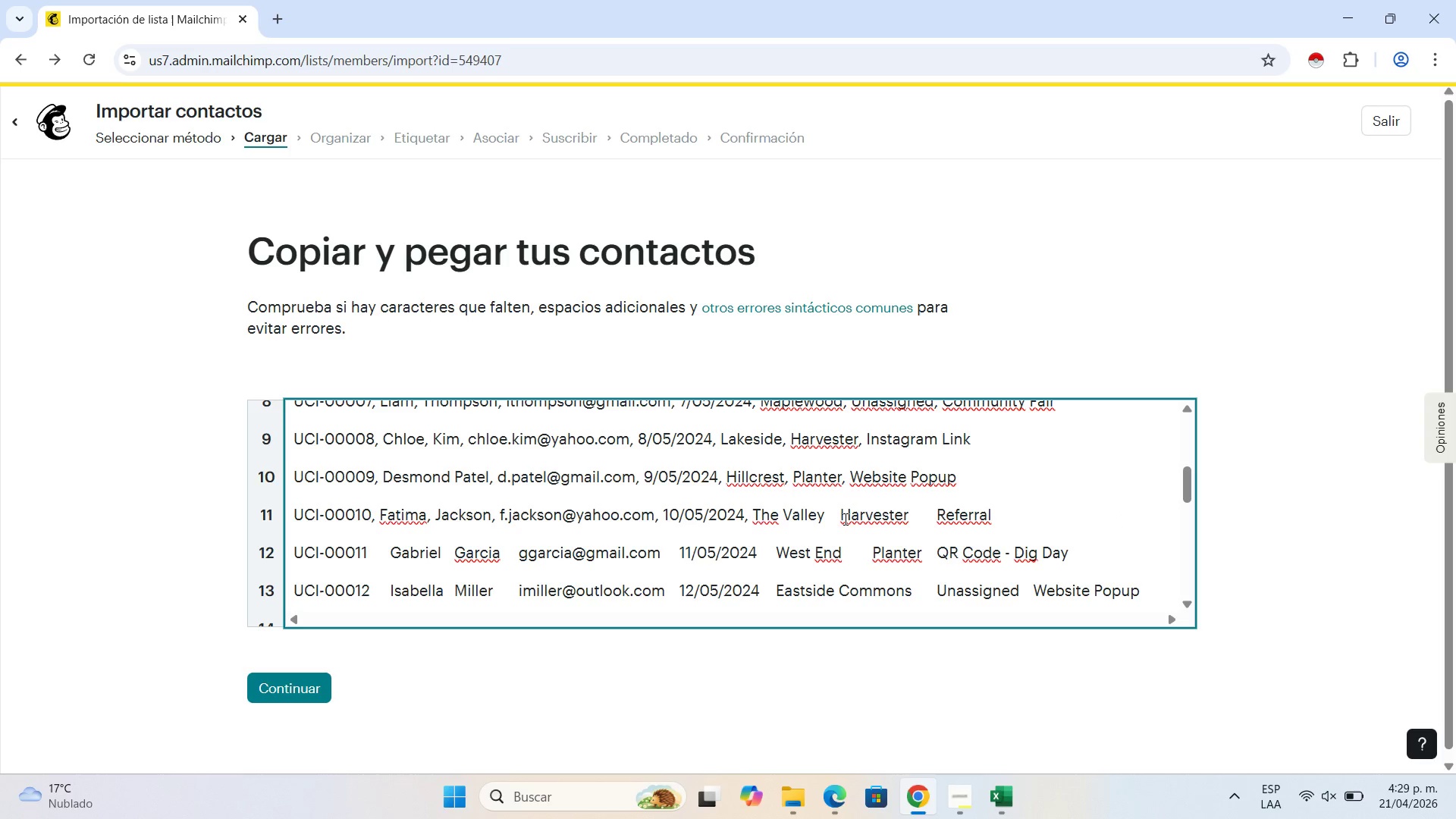 
left_click([844, 519])
 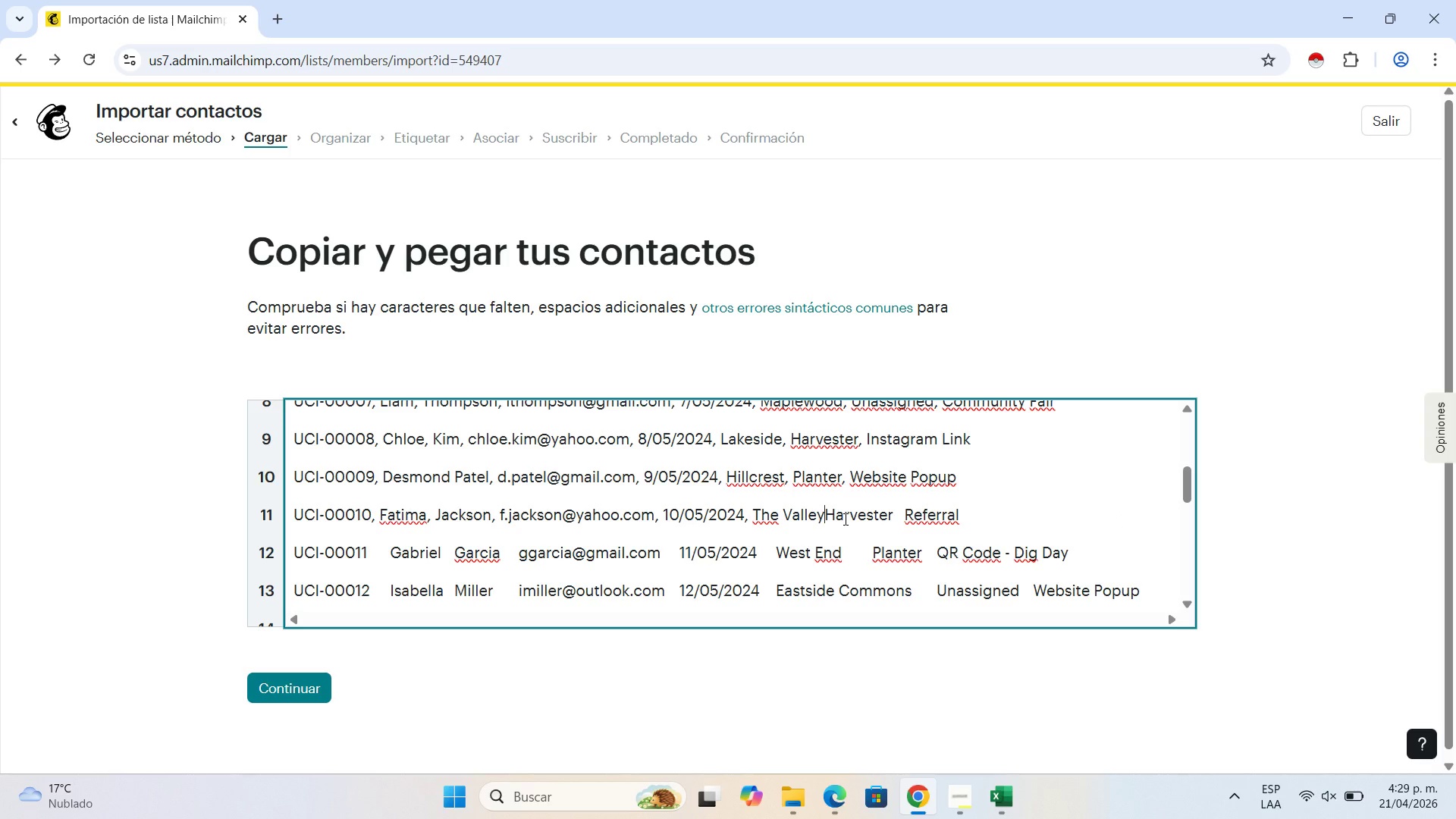 
key(Backspace)
 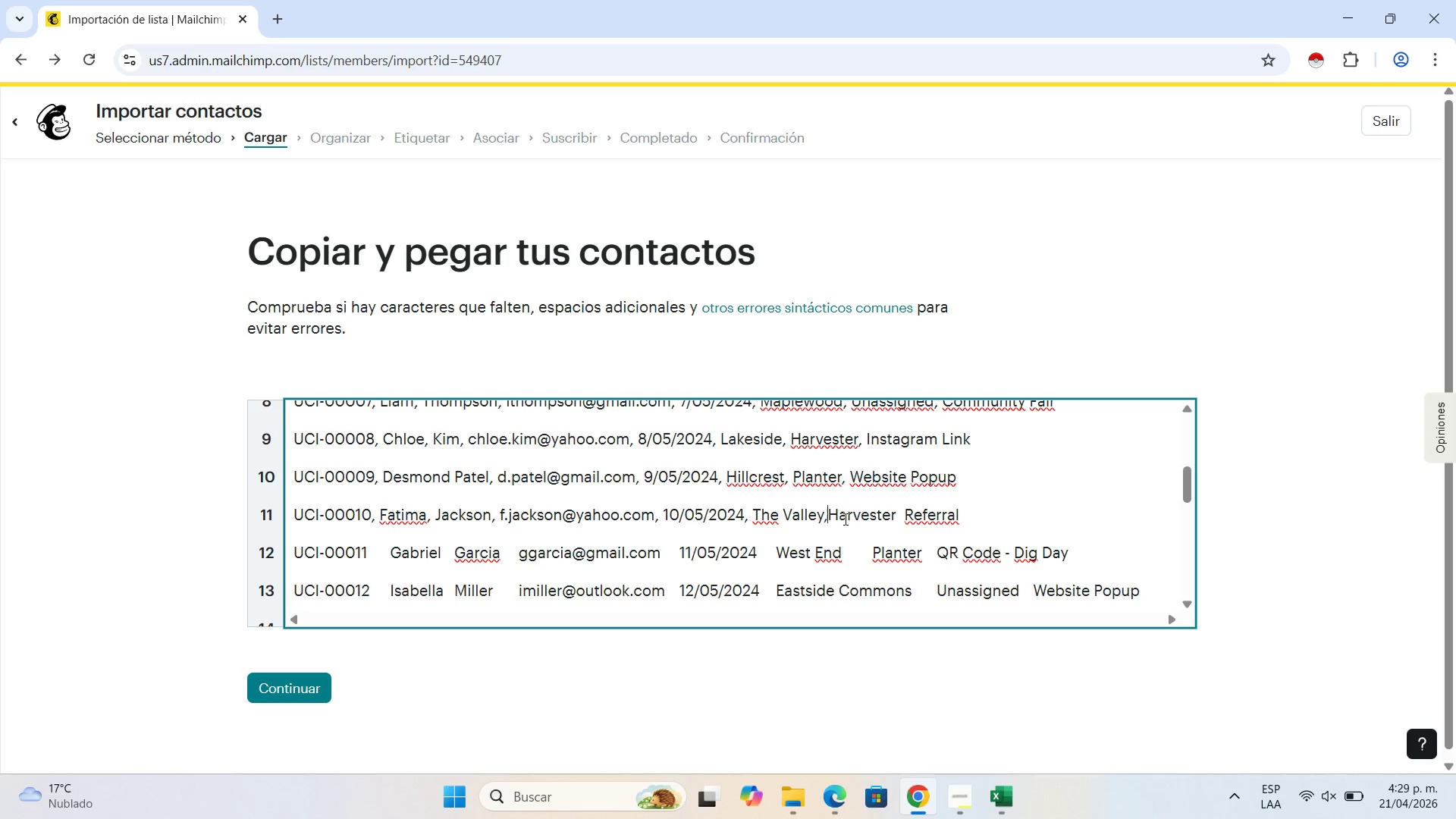 
key(Comma)
 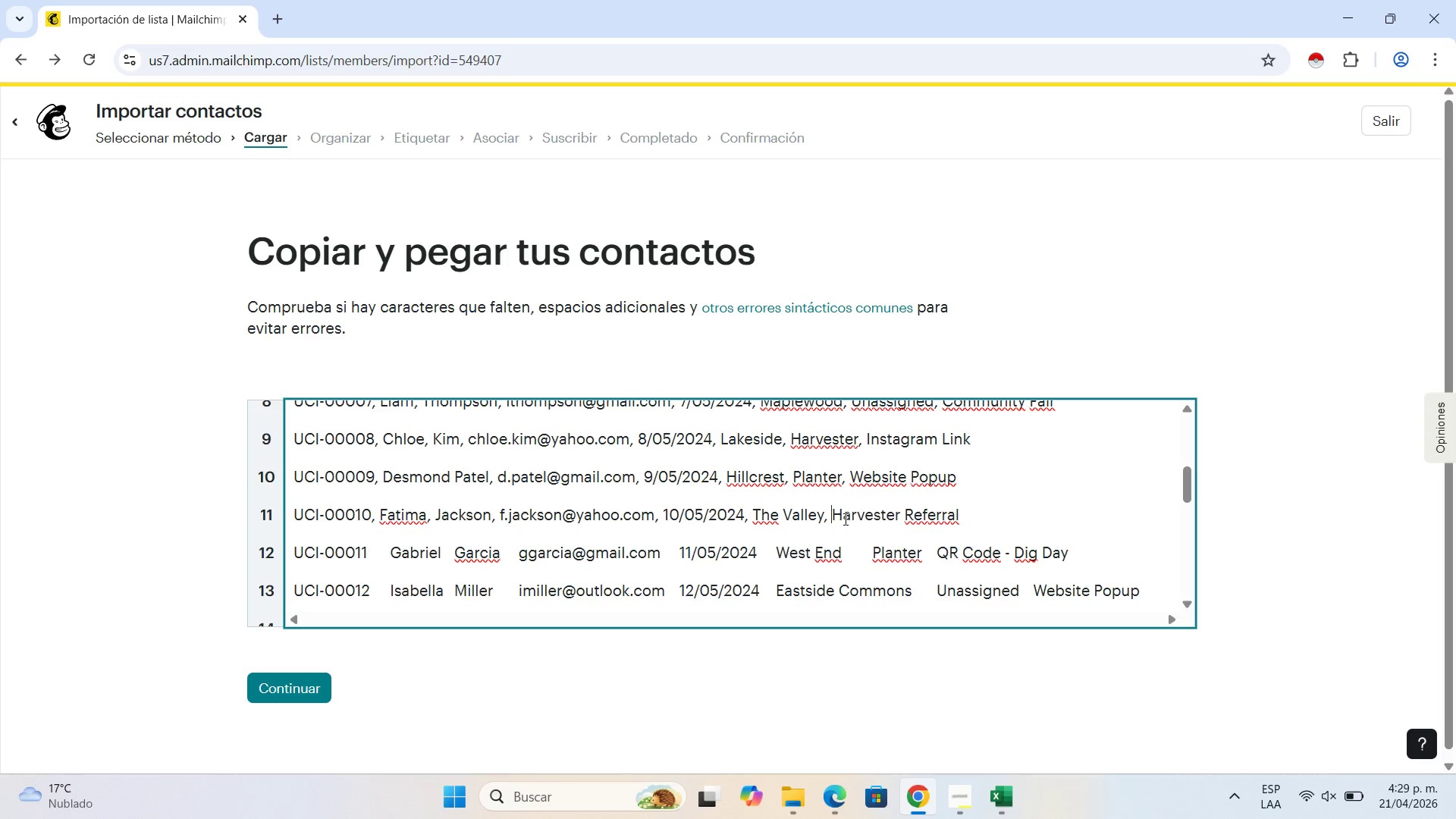 
key(Space)
 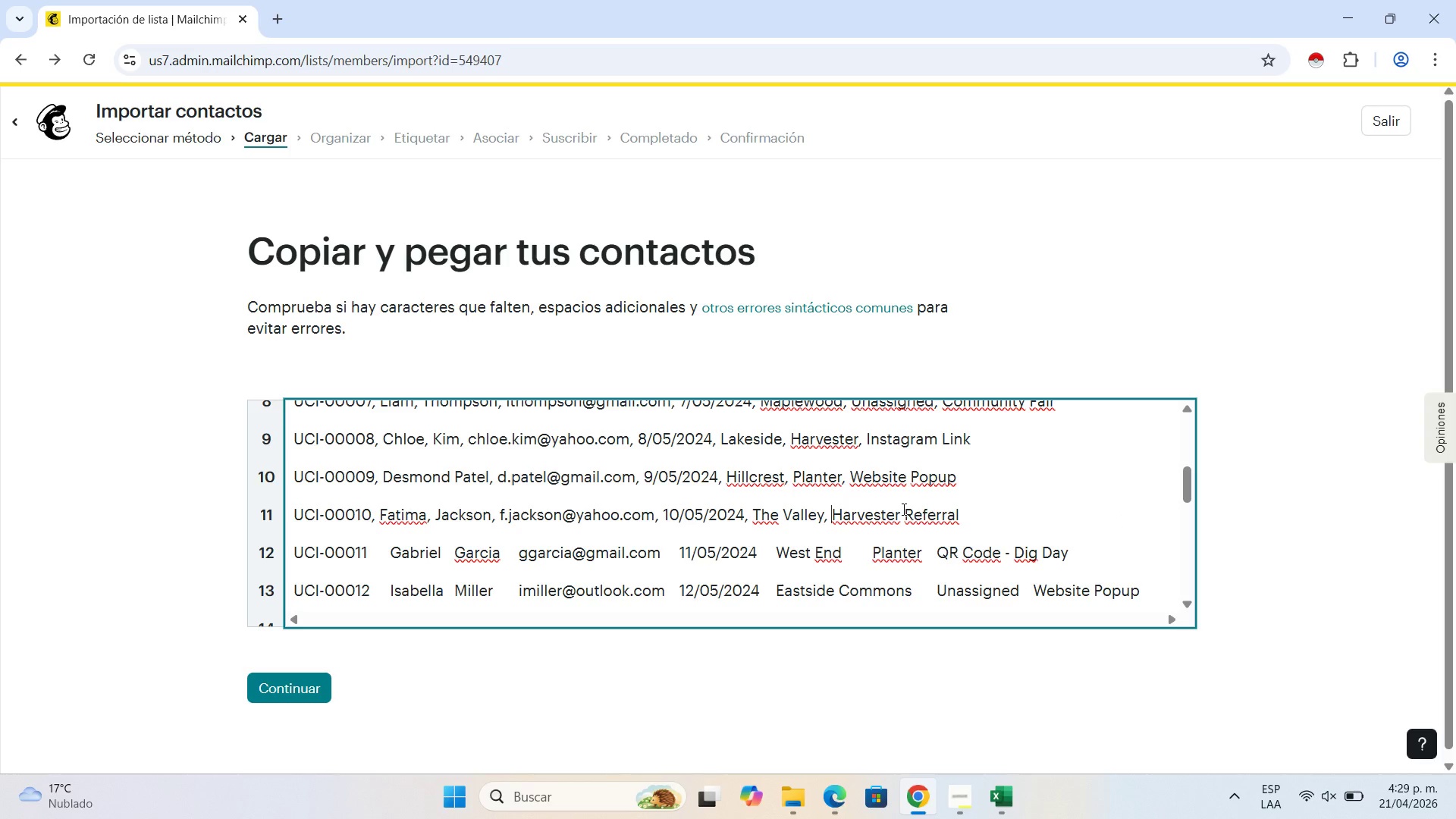 
left_click([903, 509])
 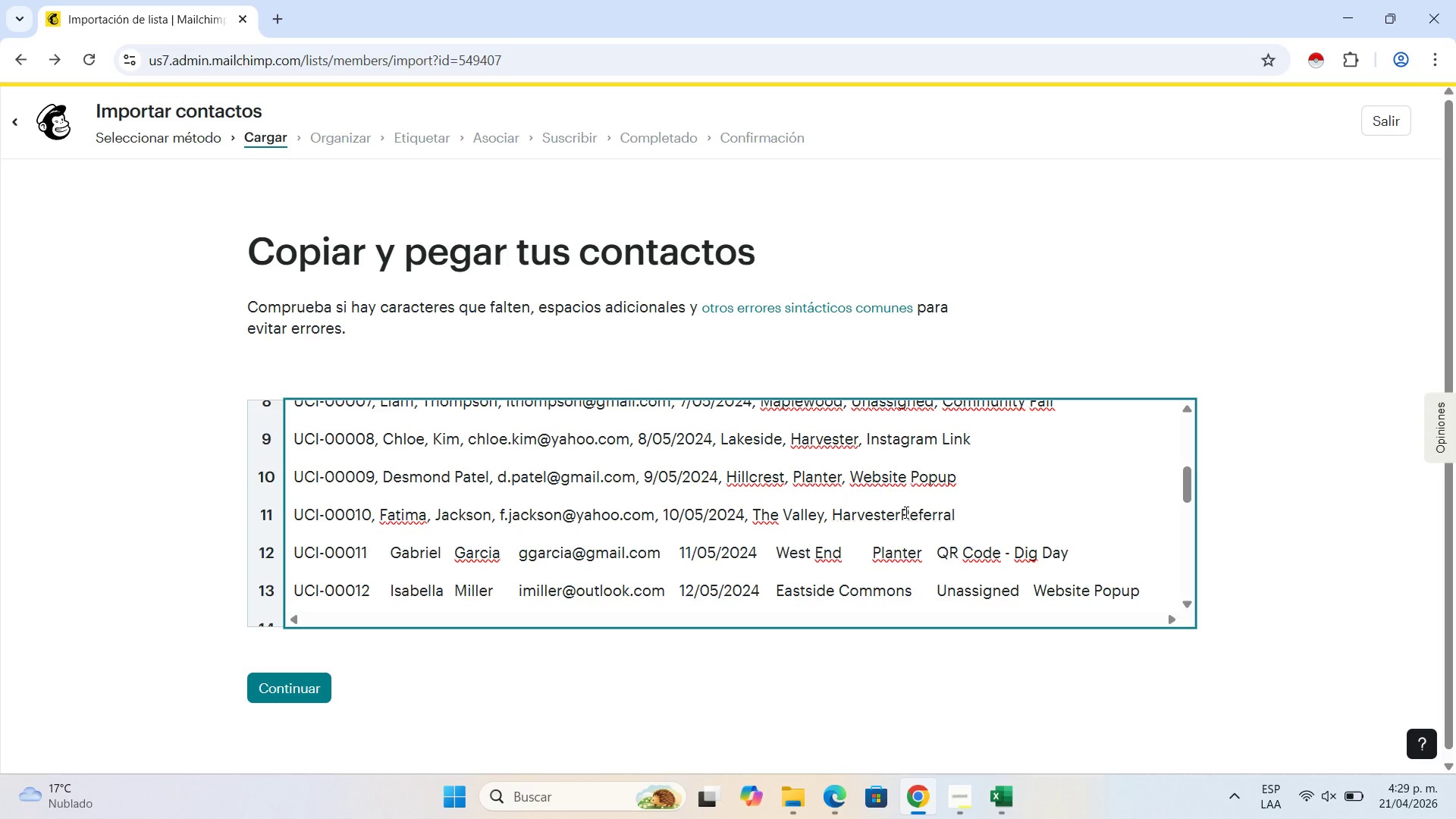 
key(Backspace)
 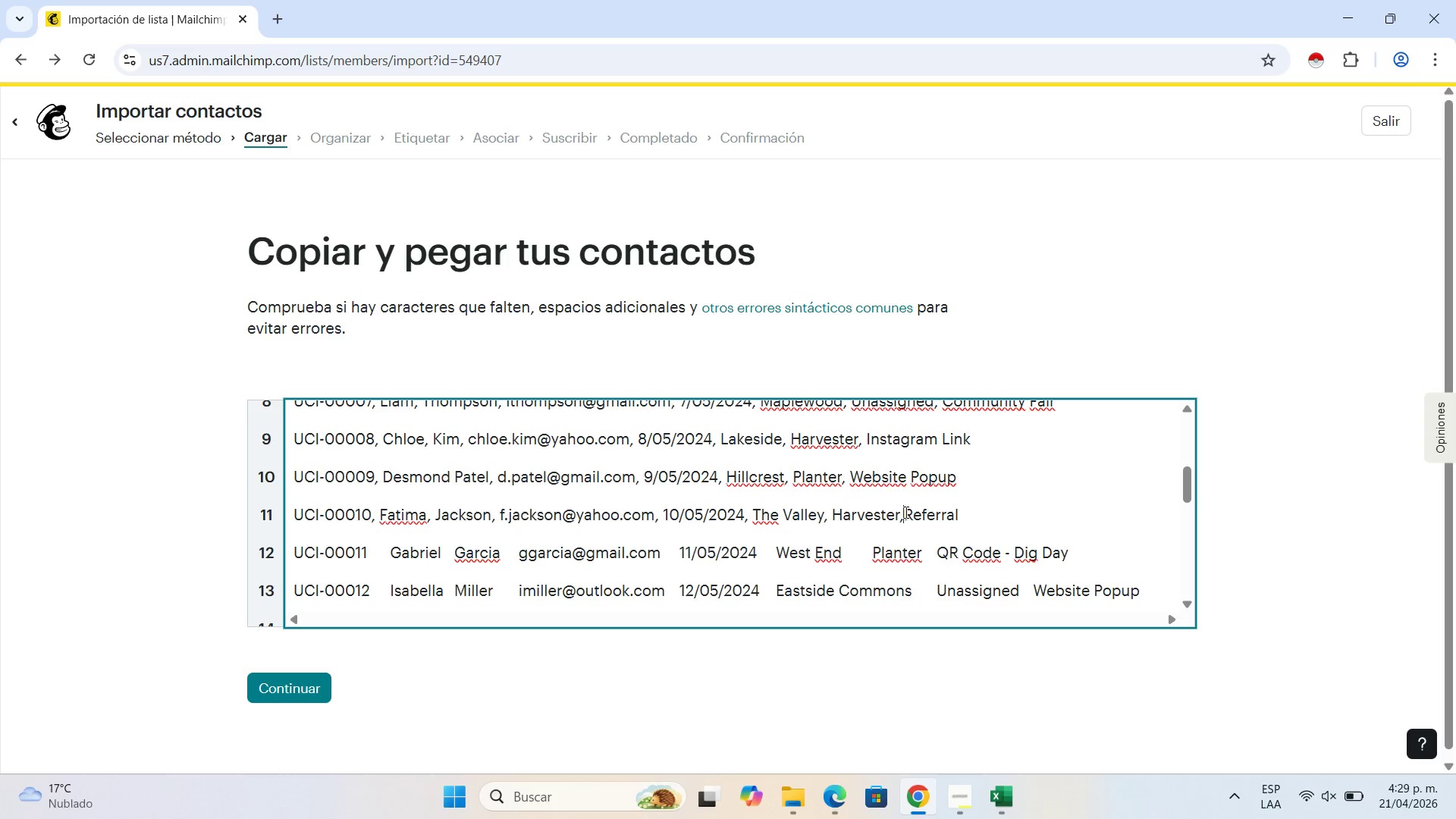 
key(Comma)
 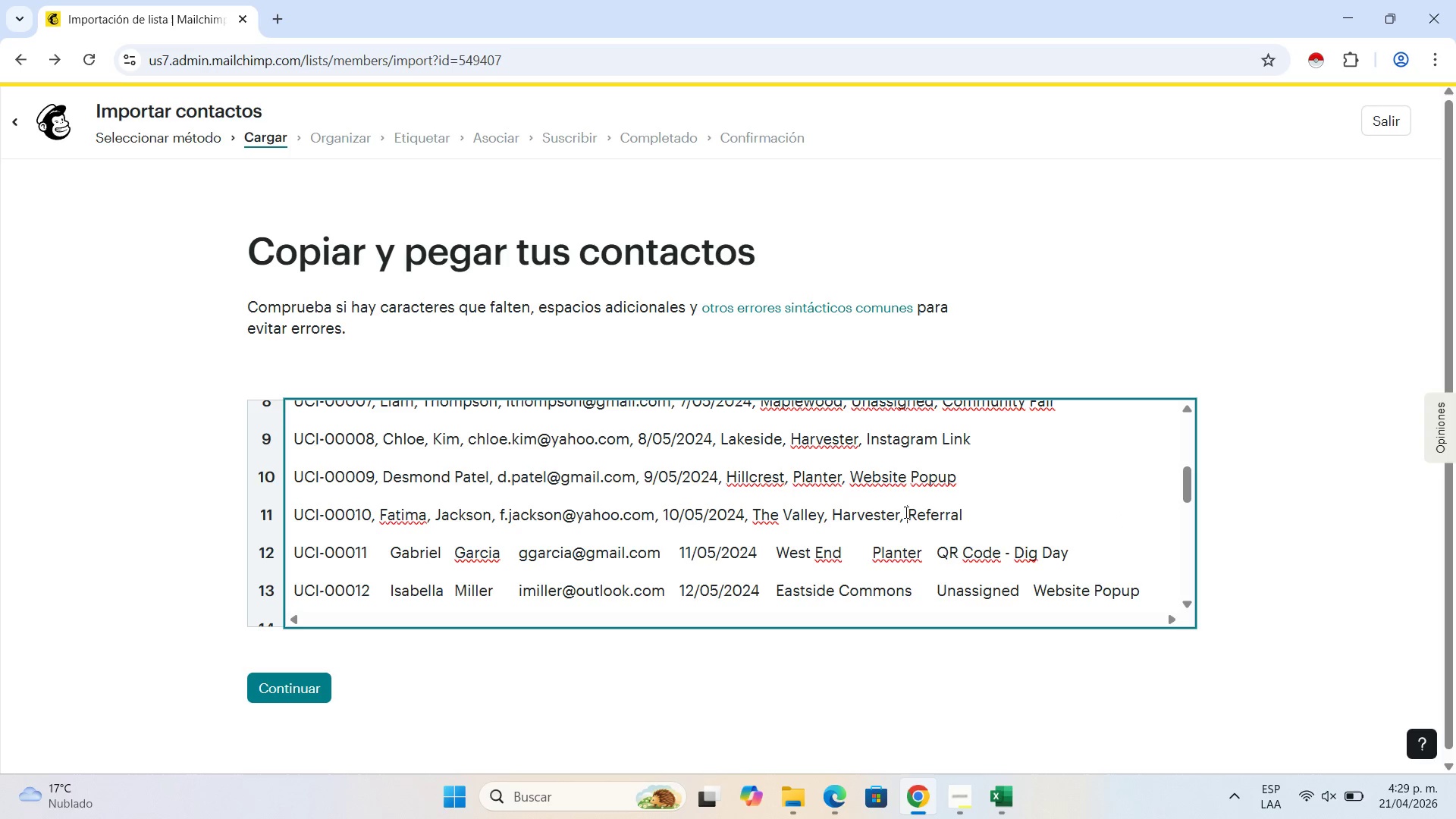 
key(Space)
 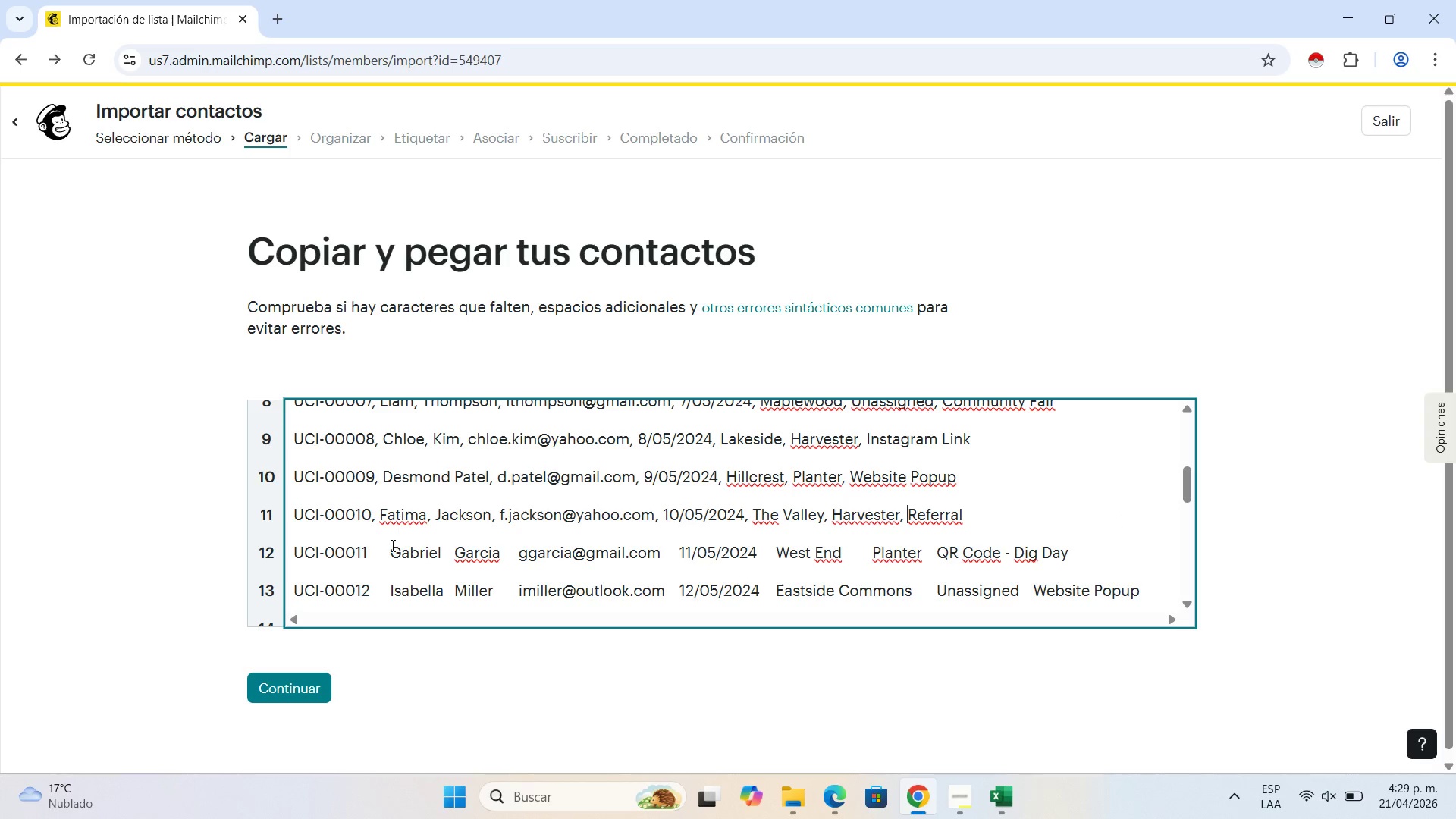 
left_click([391, 545])
 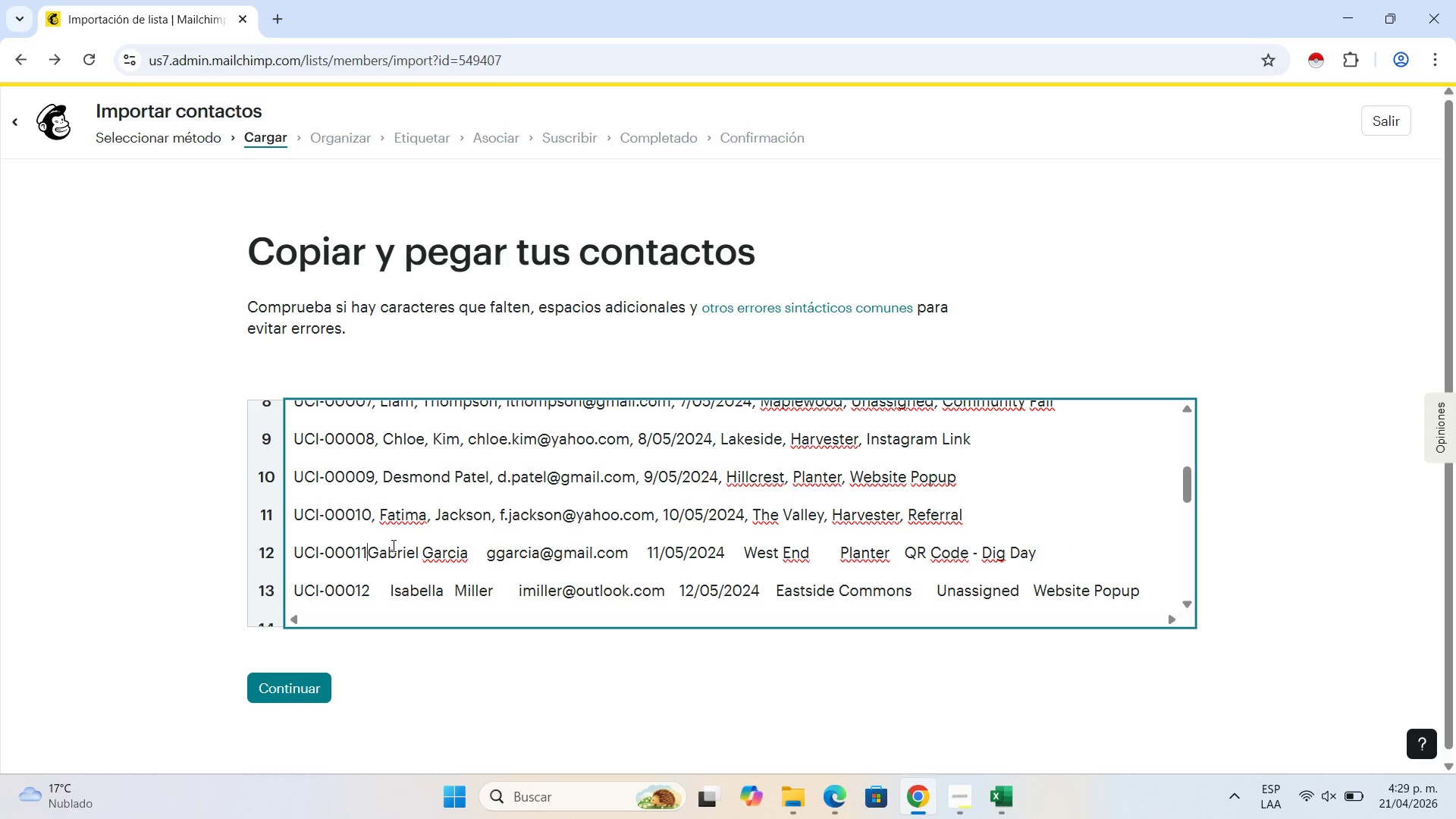 
key(Backspace)
 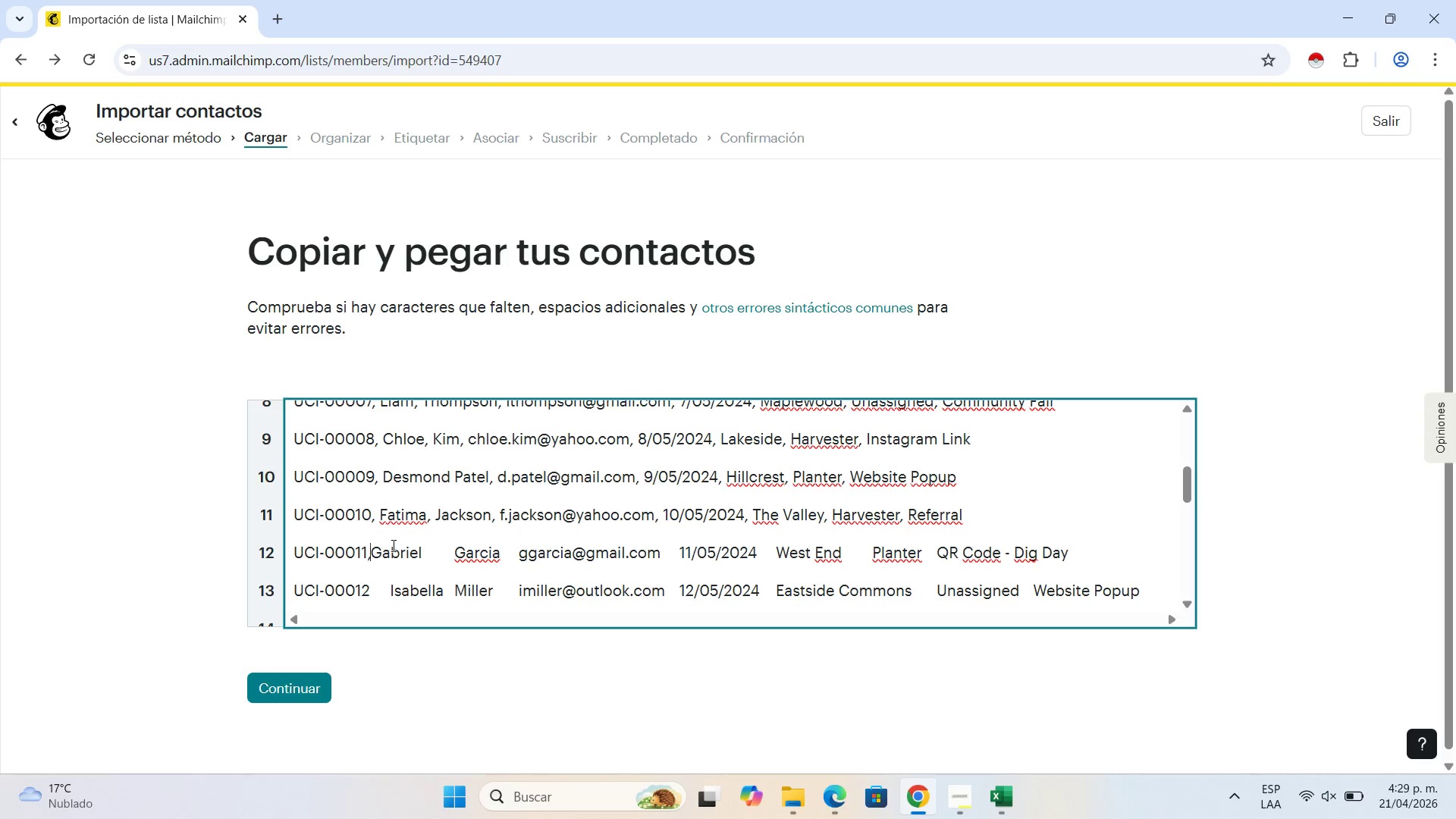 
key(Comma)
 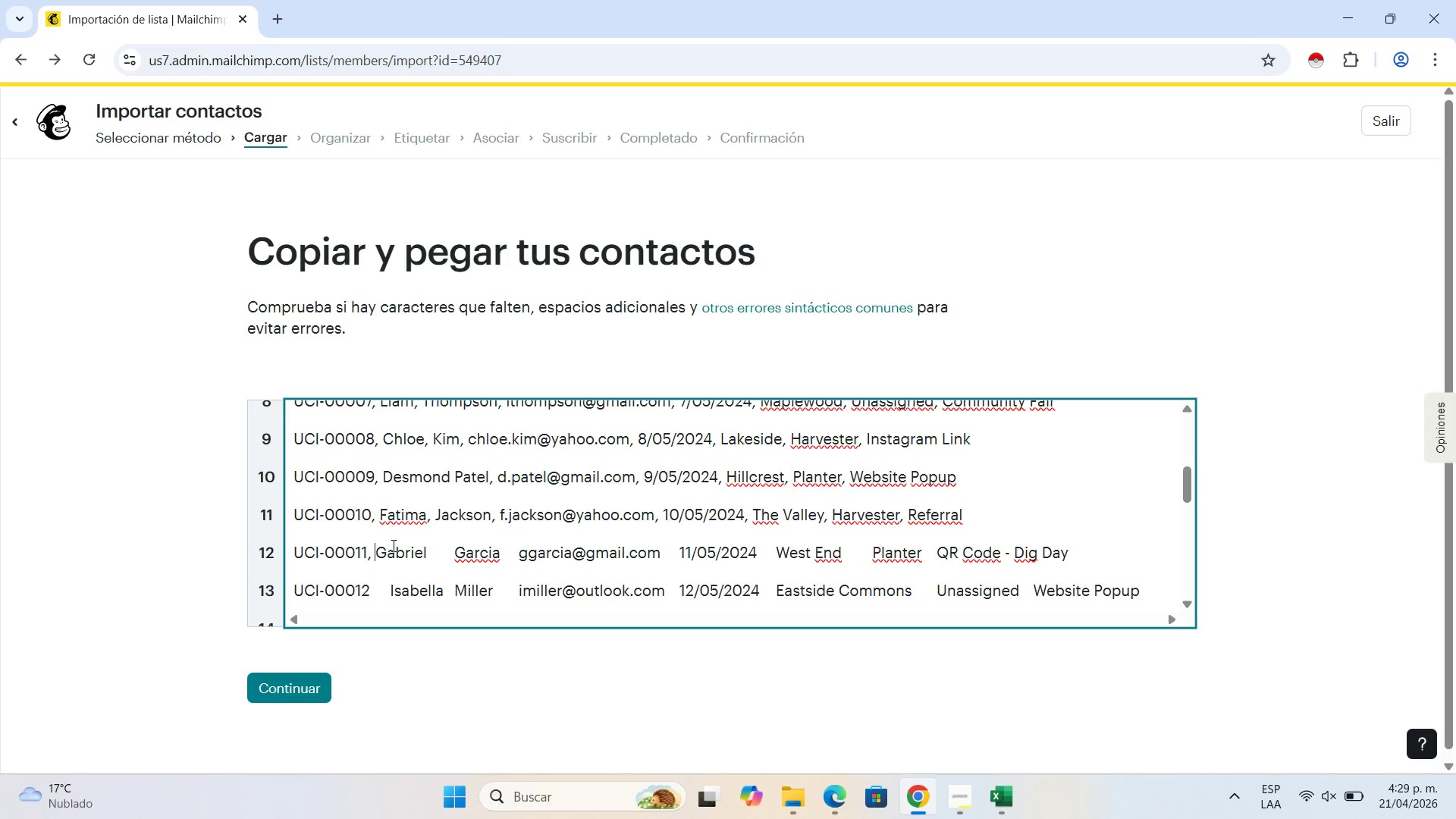 
key(Space)
 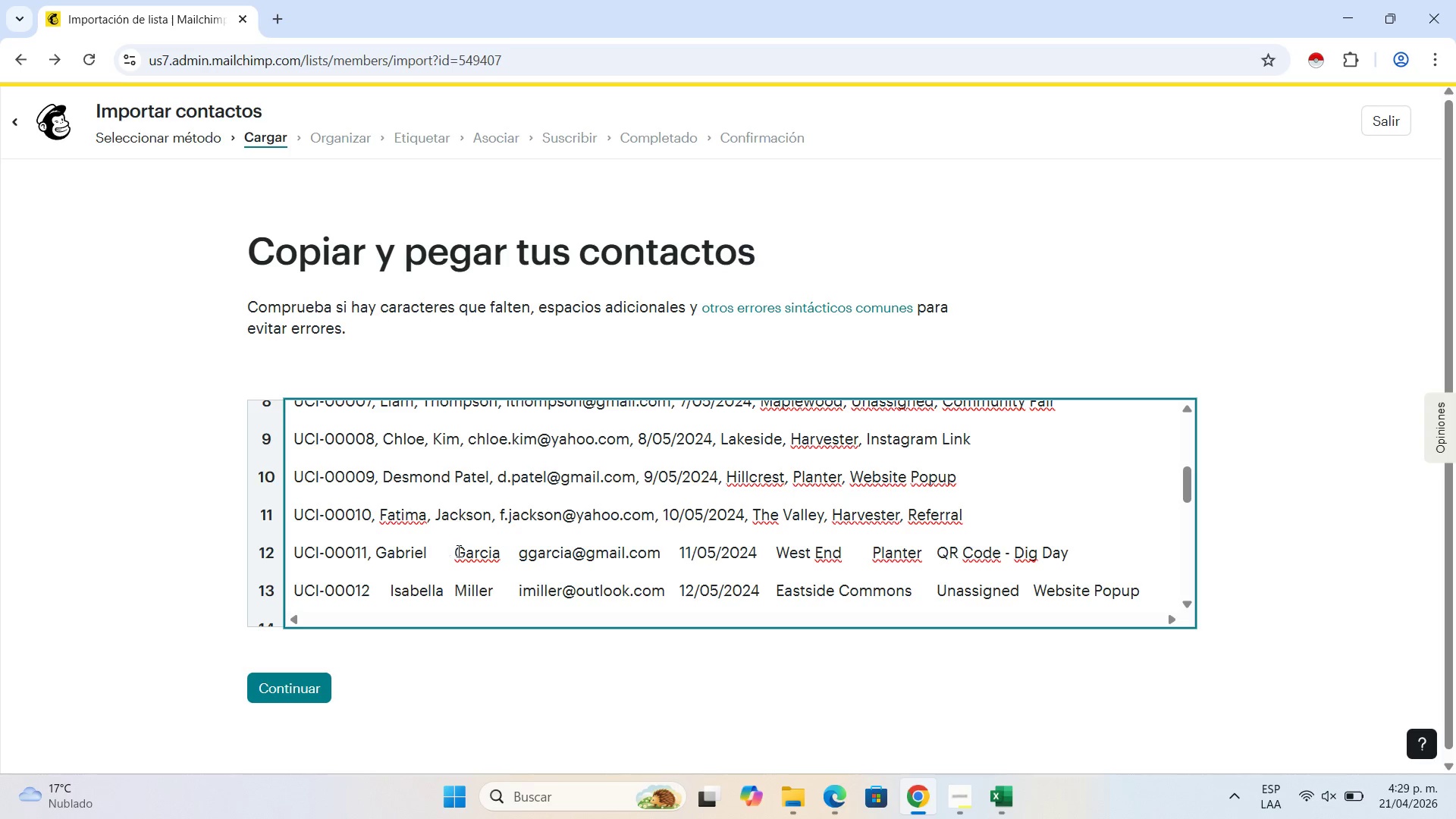 
left_click([457, 551])
 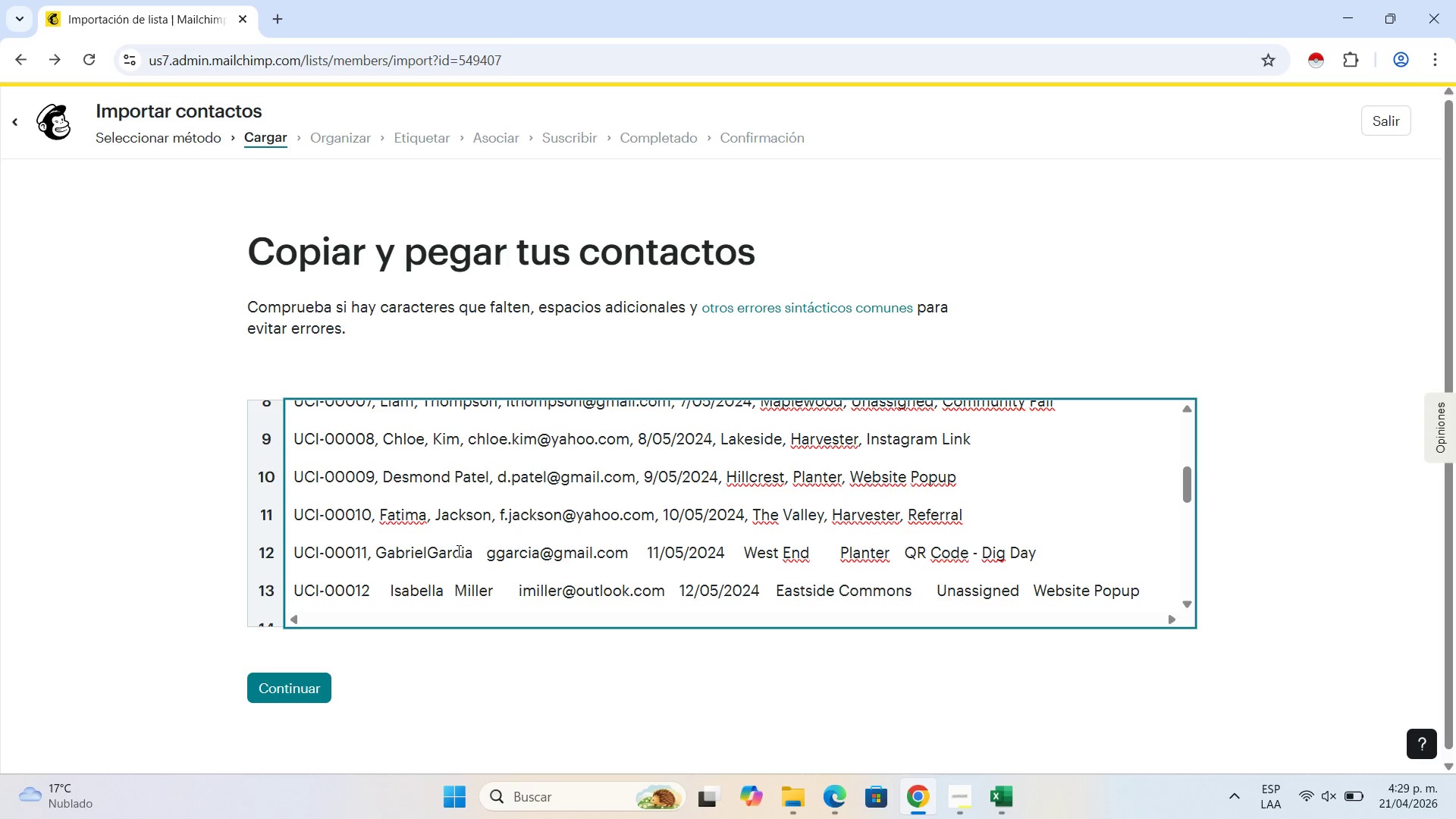 
key(Backspace)
 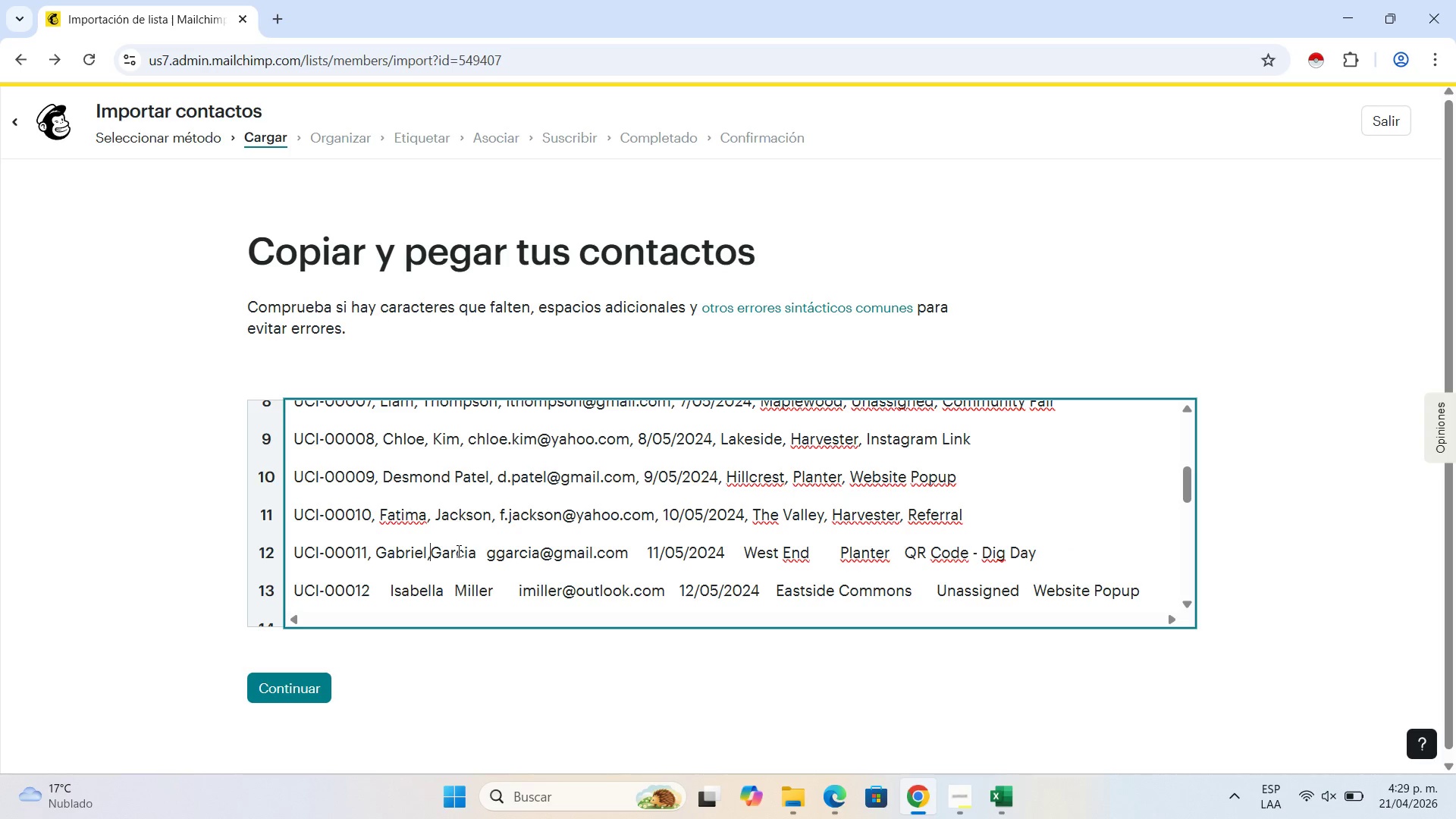 
key(Comma)
 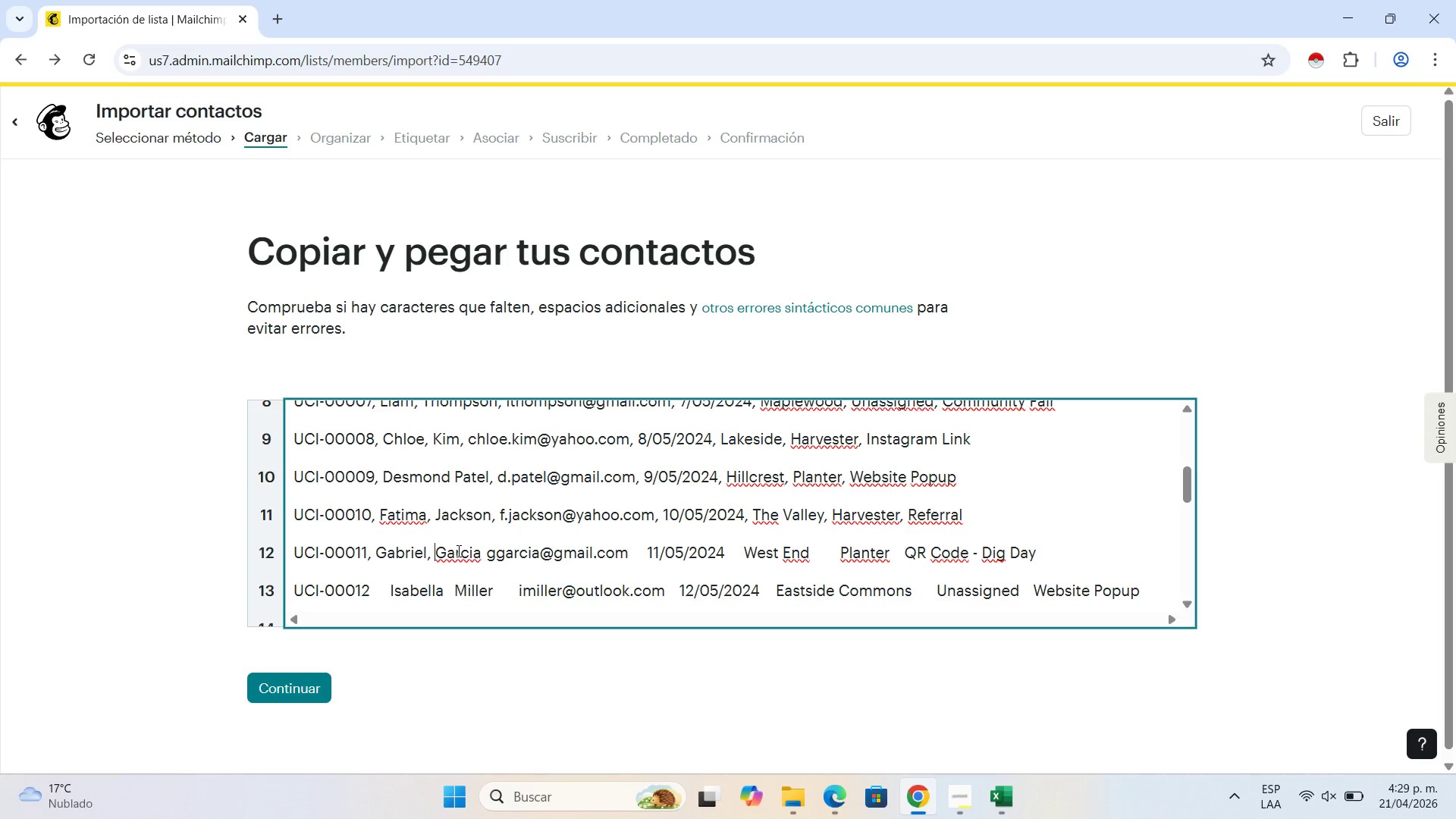 
key(Space)
 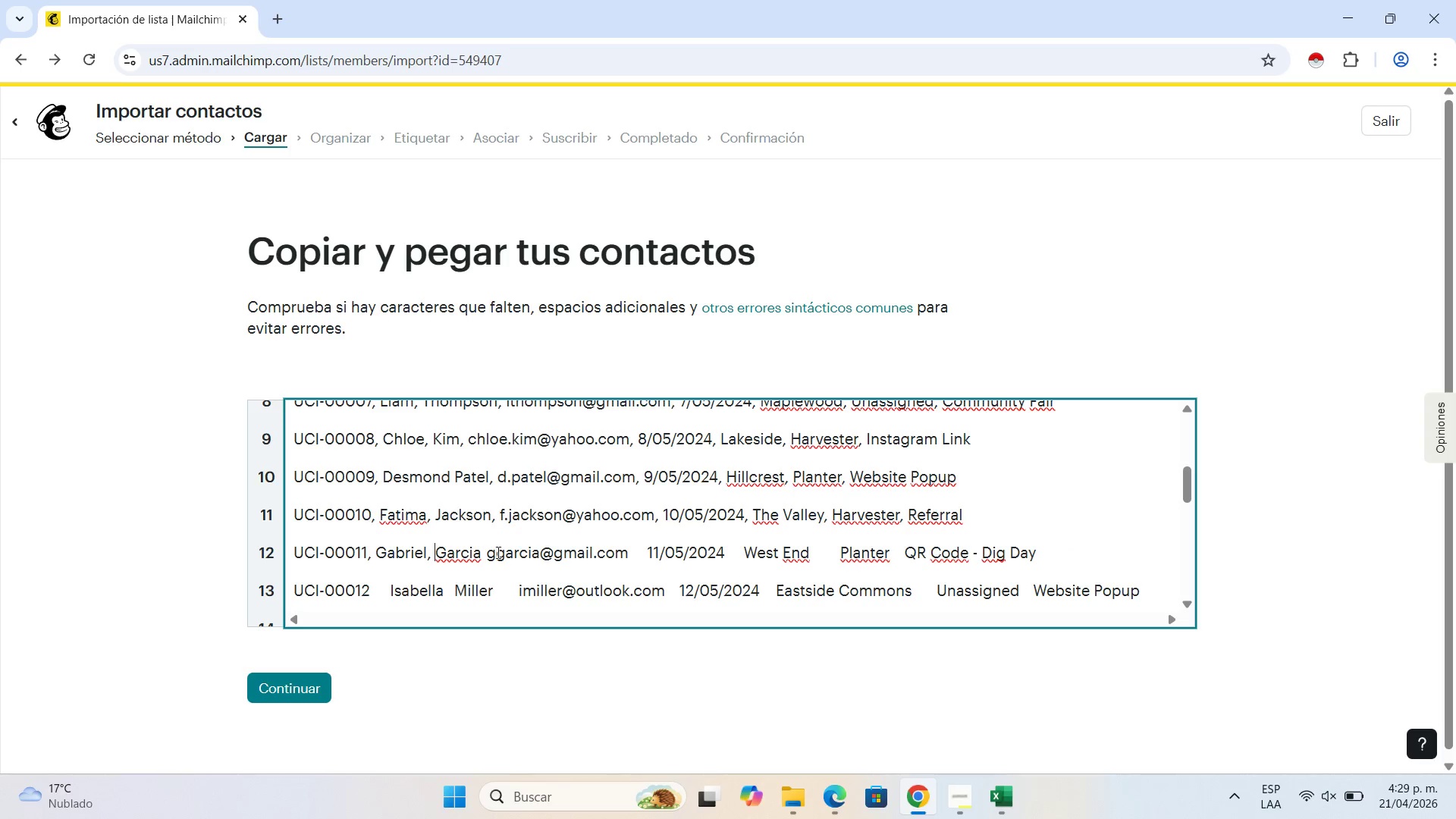 
left_click([491, 560])
 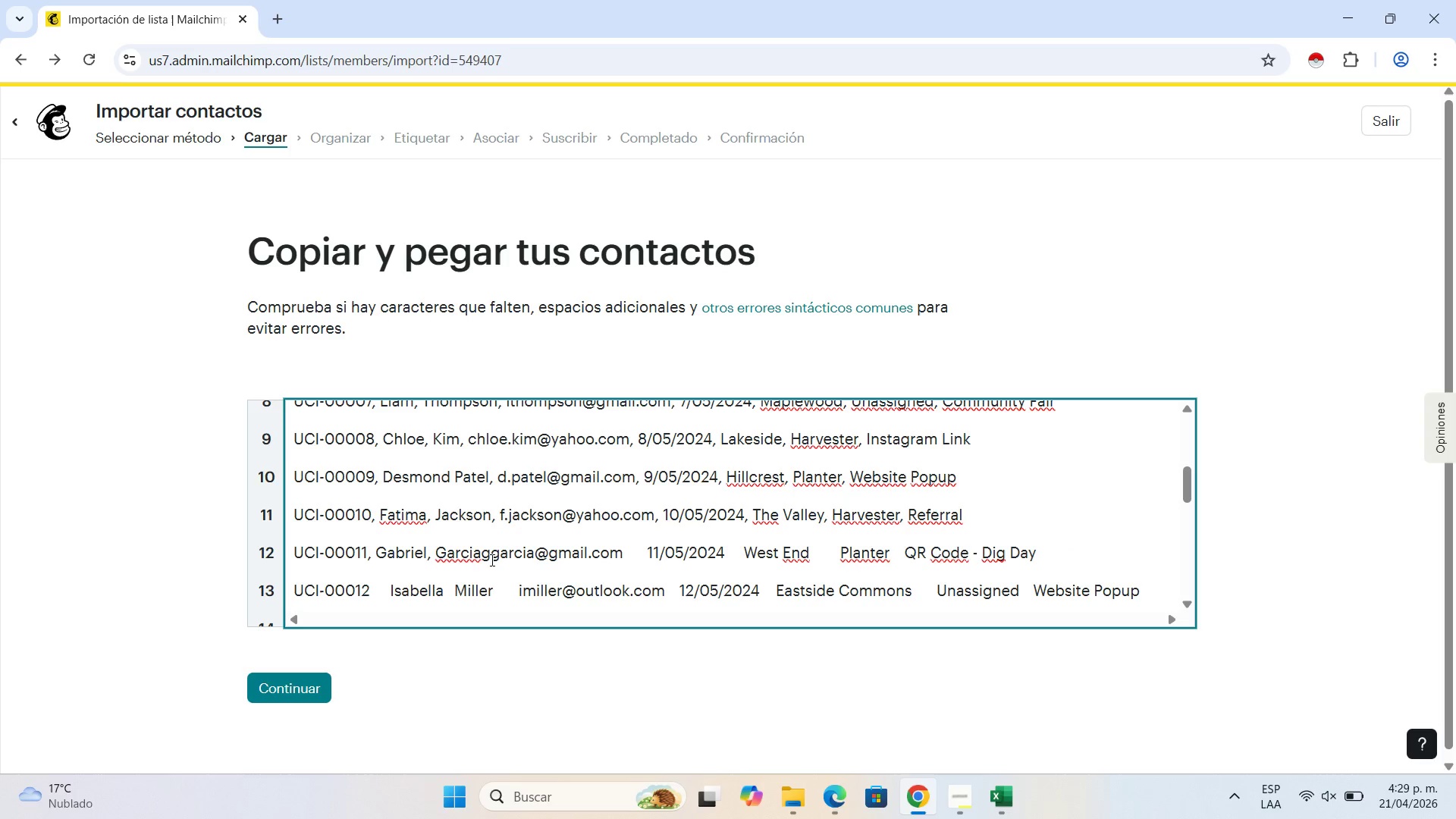 
key(Backspace)
 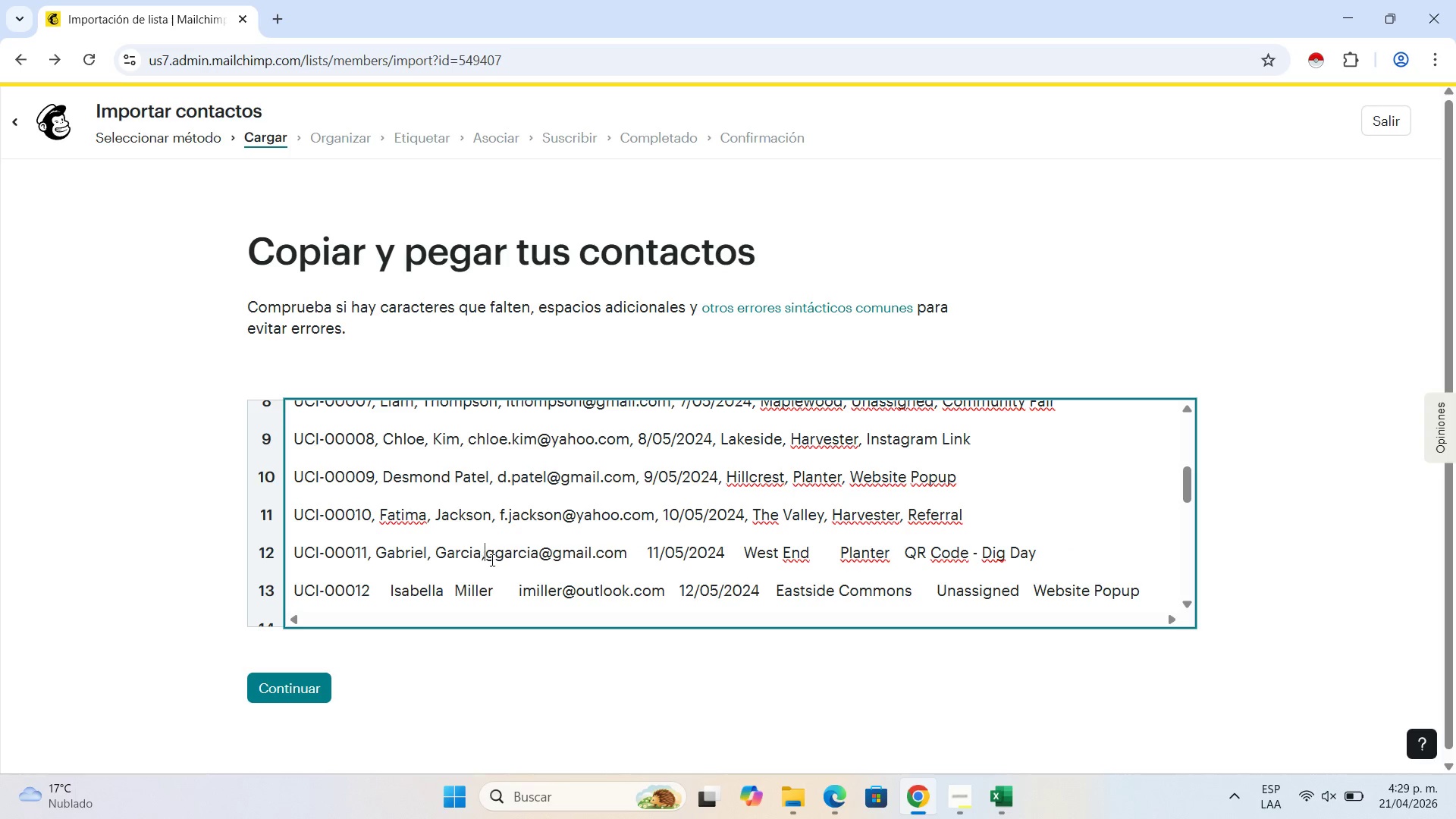 
key(Comma)
 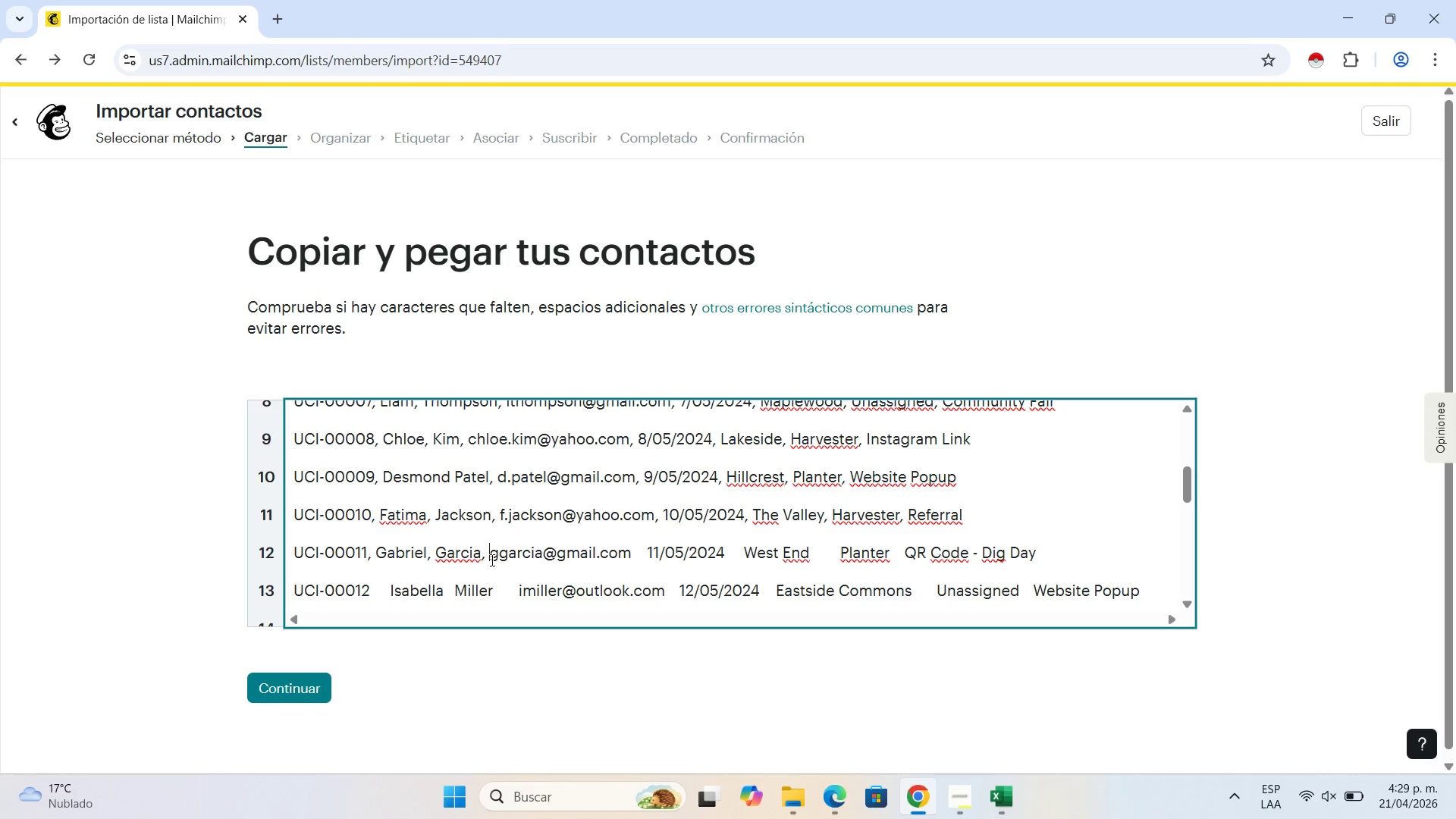 
key(Space)
 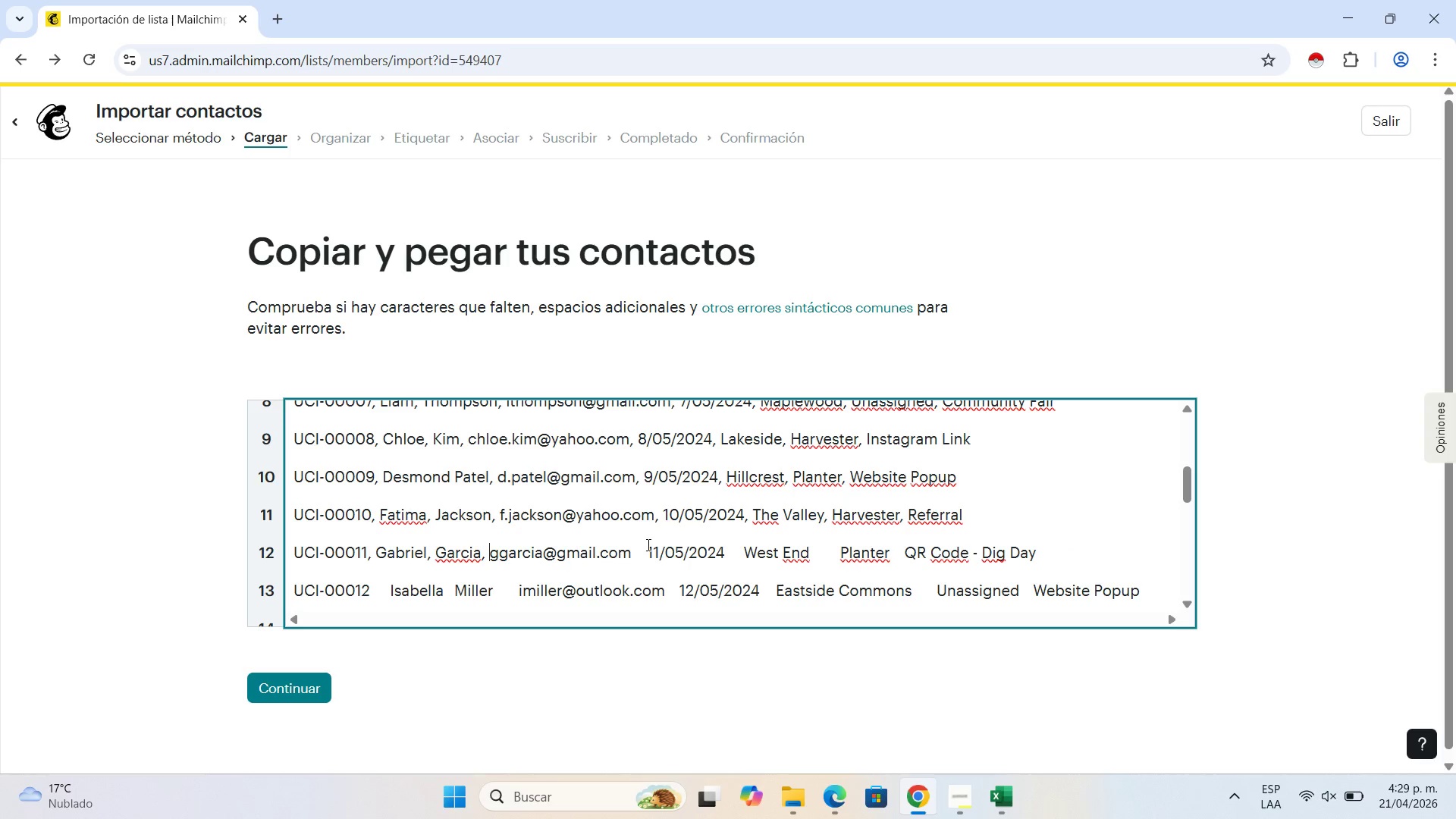 
left_click([647, 544])
 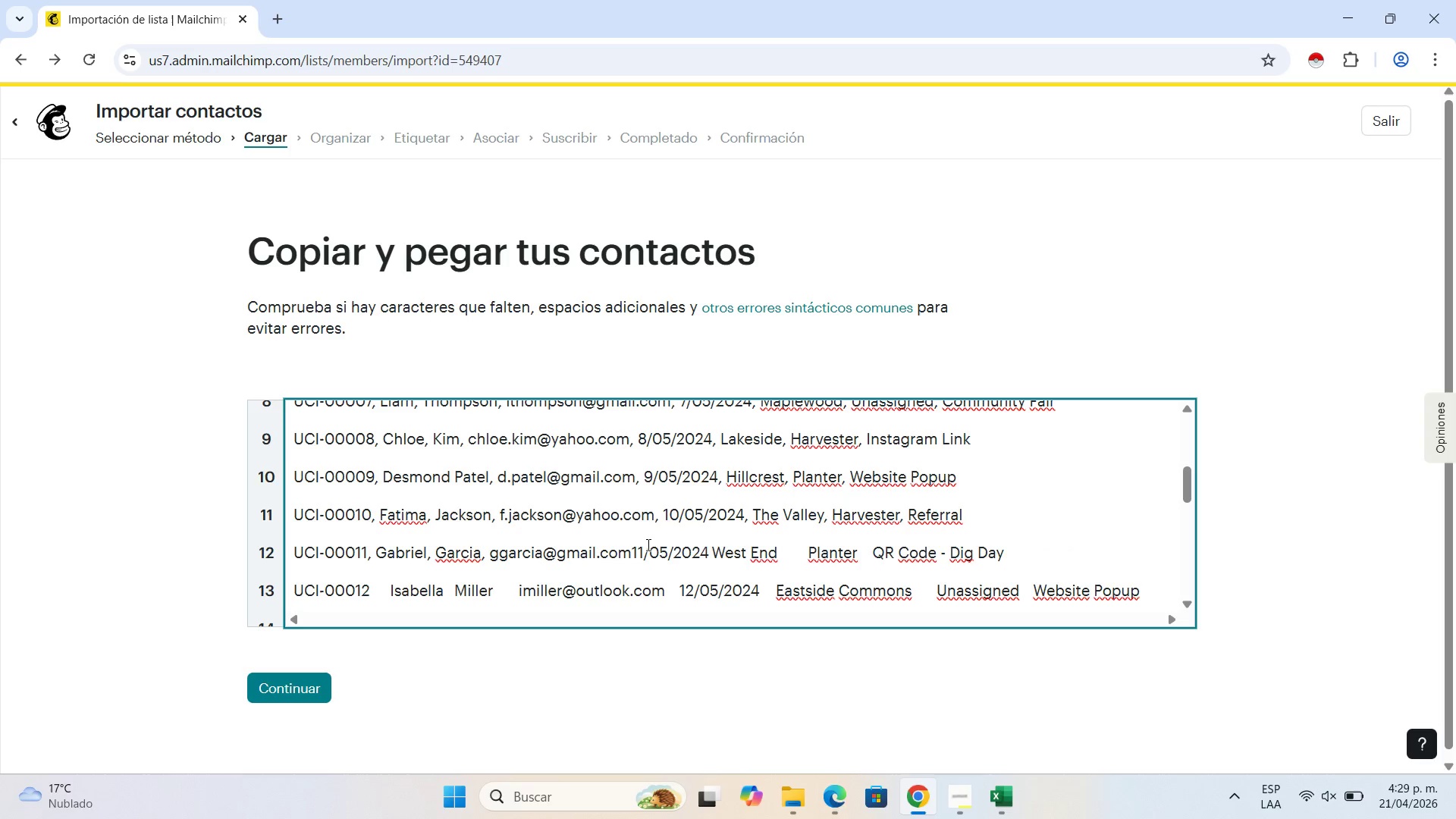 
key(Backspace)
 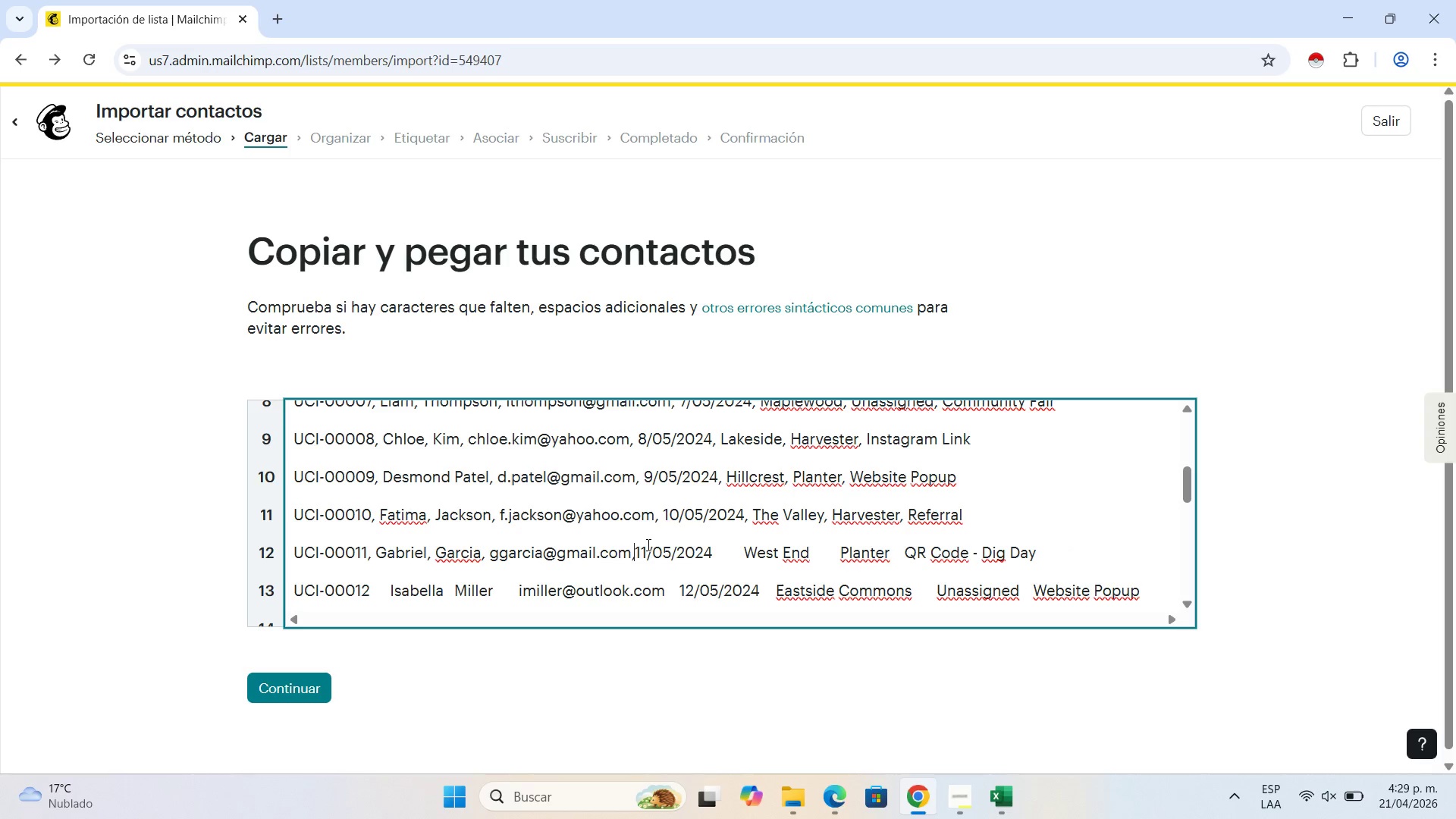 
key(Comma)
 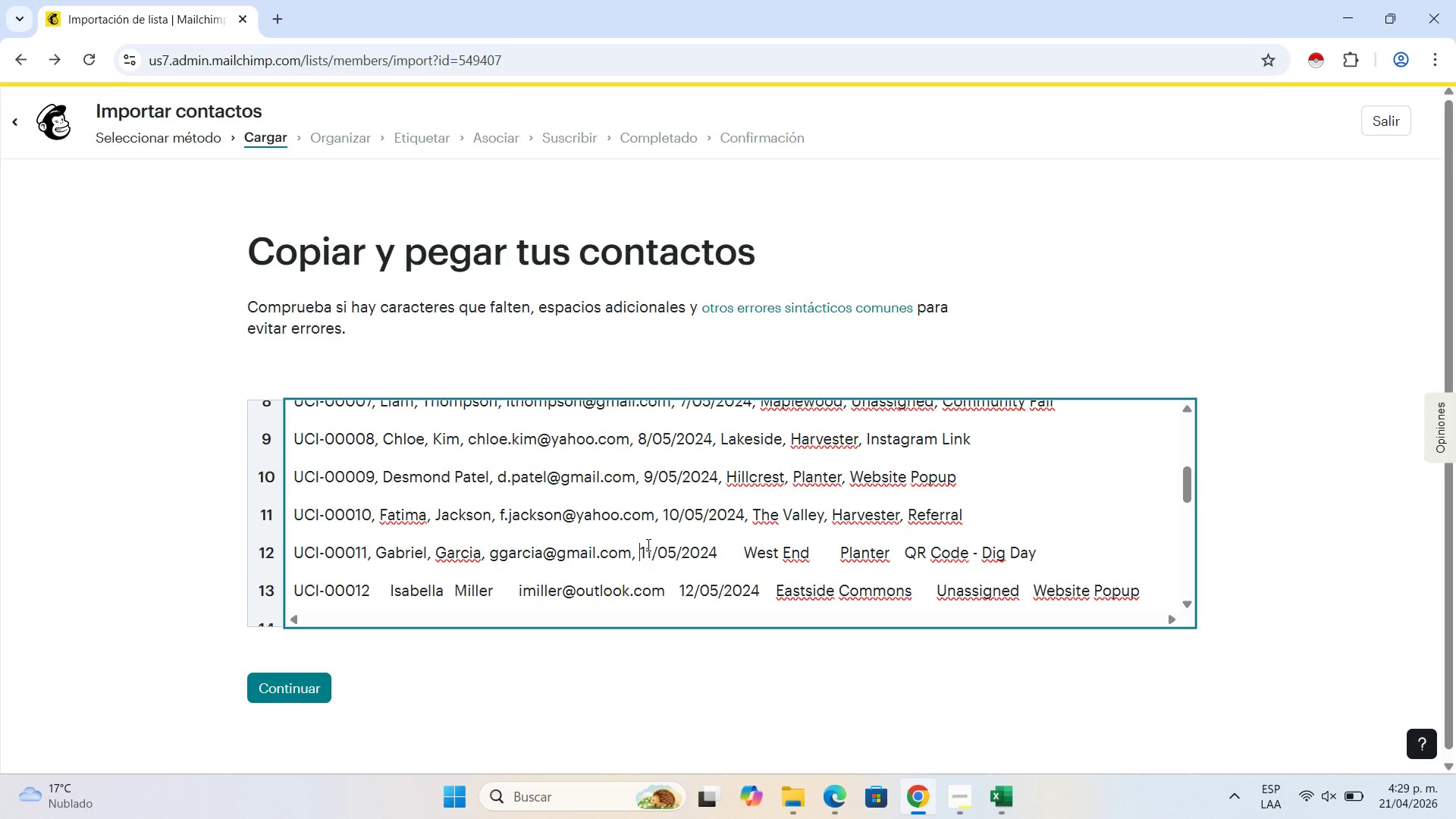 
key(Space)
 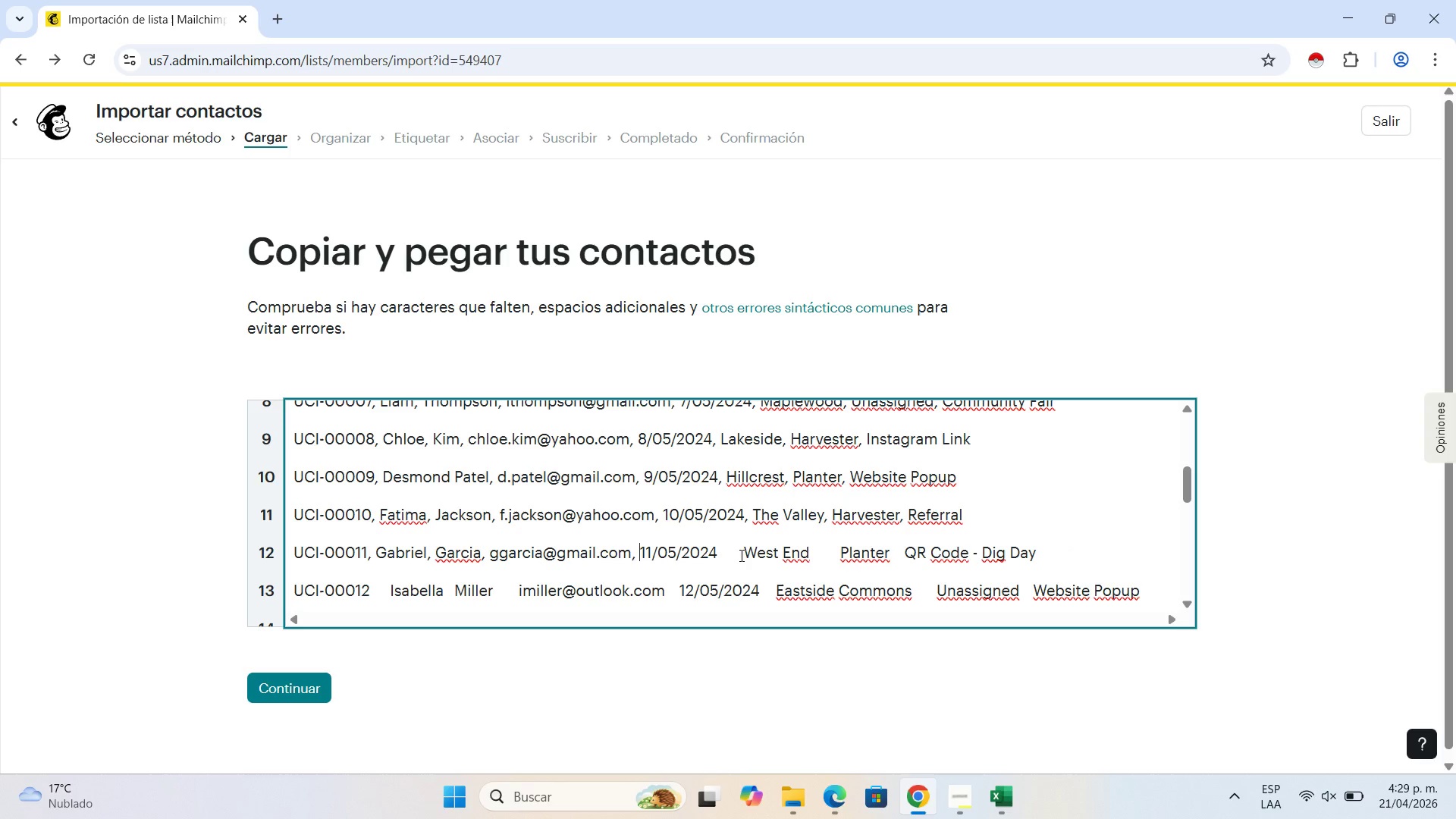 
left_click([740, 555])
 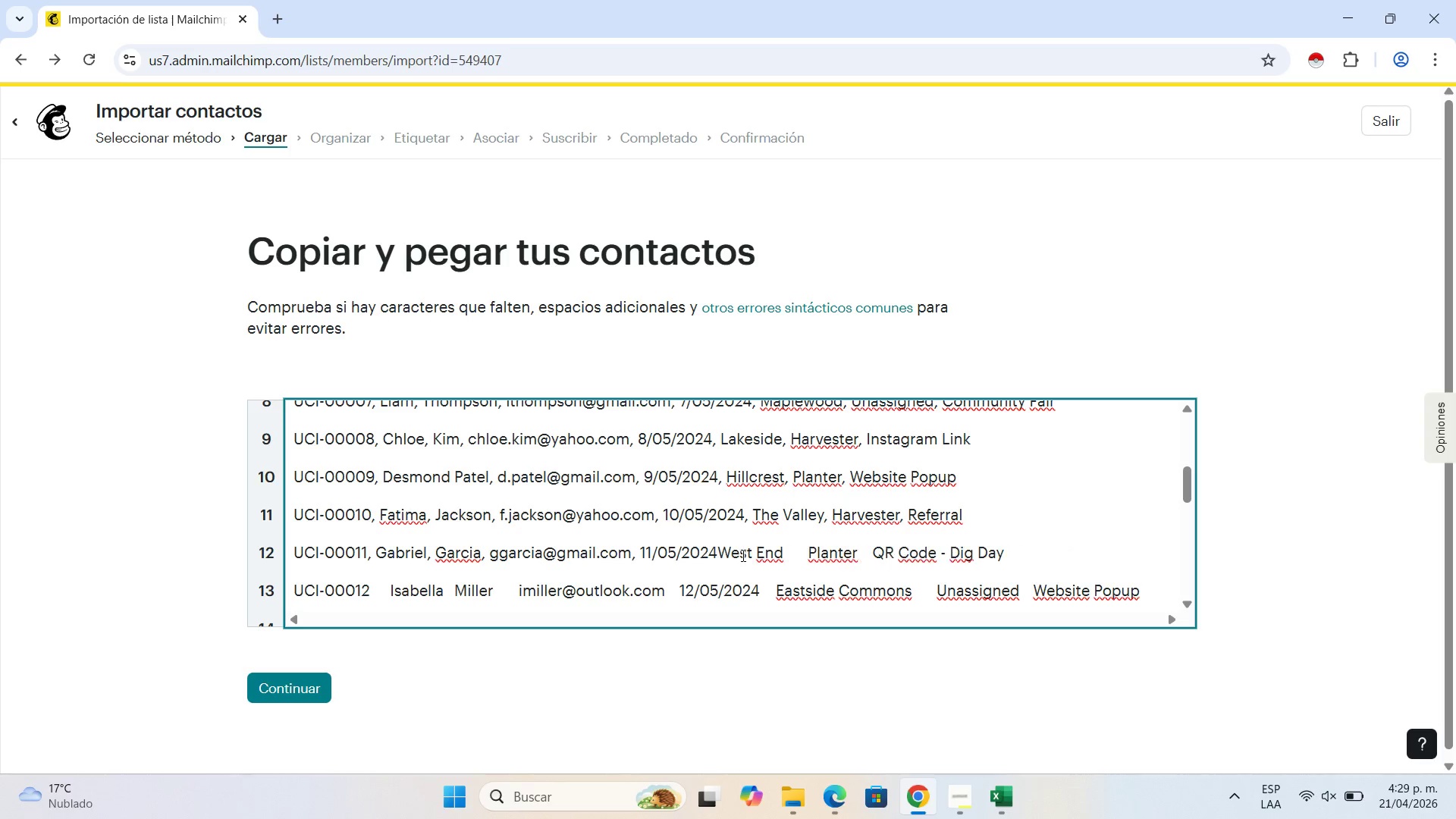 
key(Backspace)
 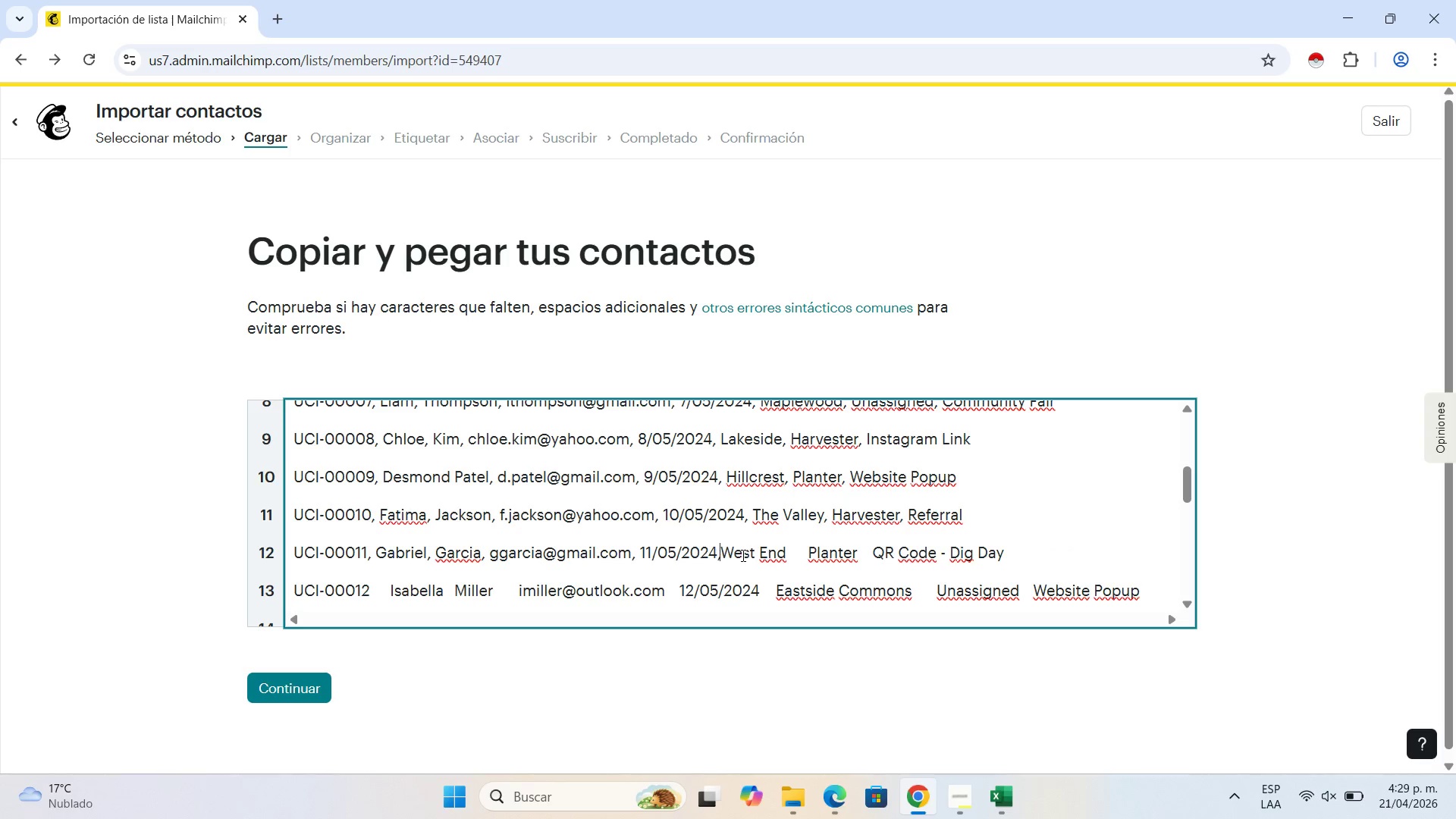 
key(Comma)
 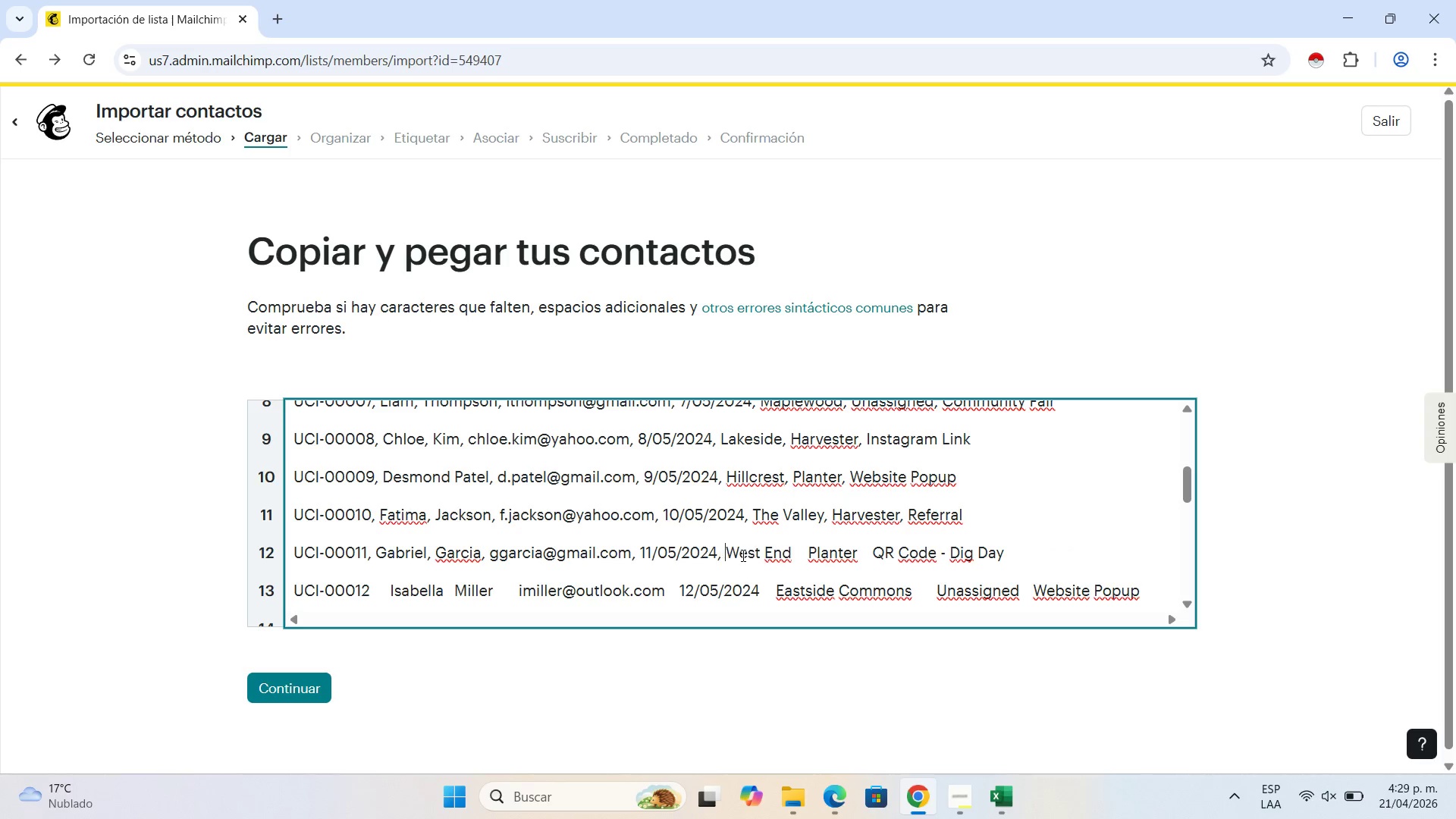 
key(Space)
 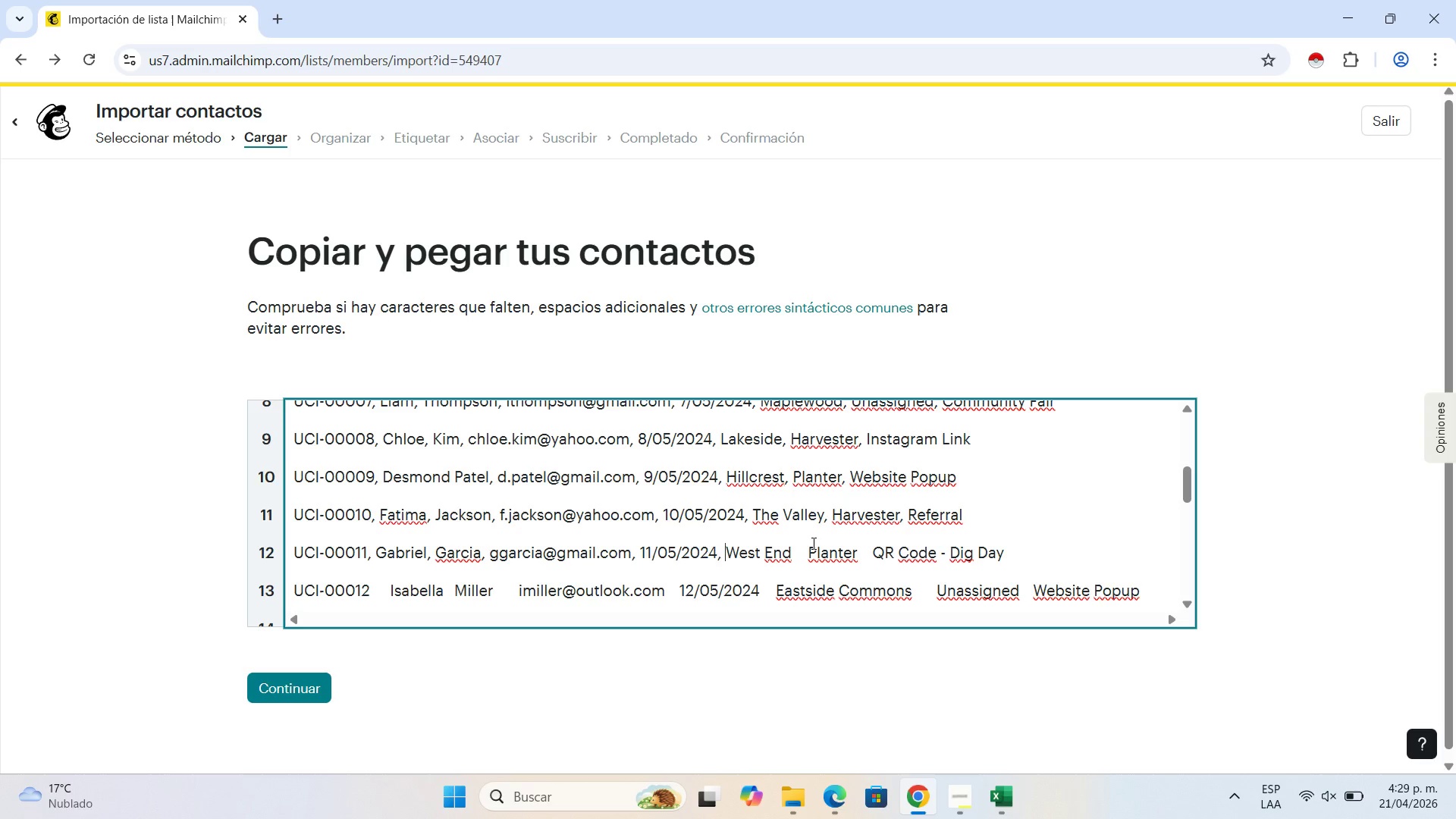 
left_click([805, 546])
 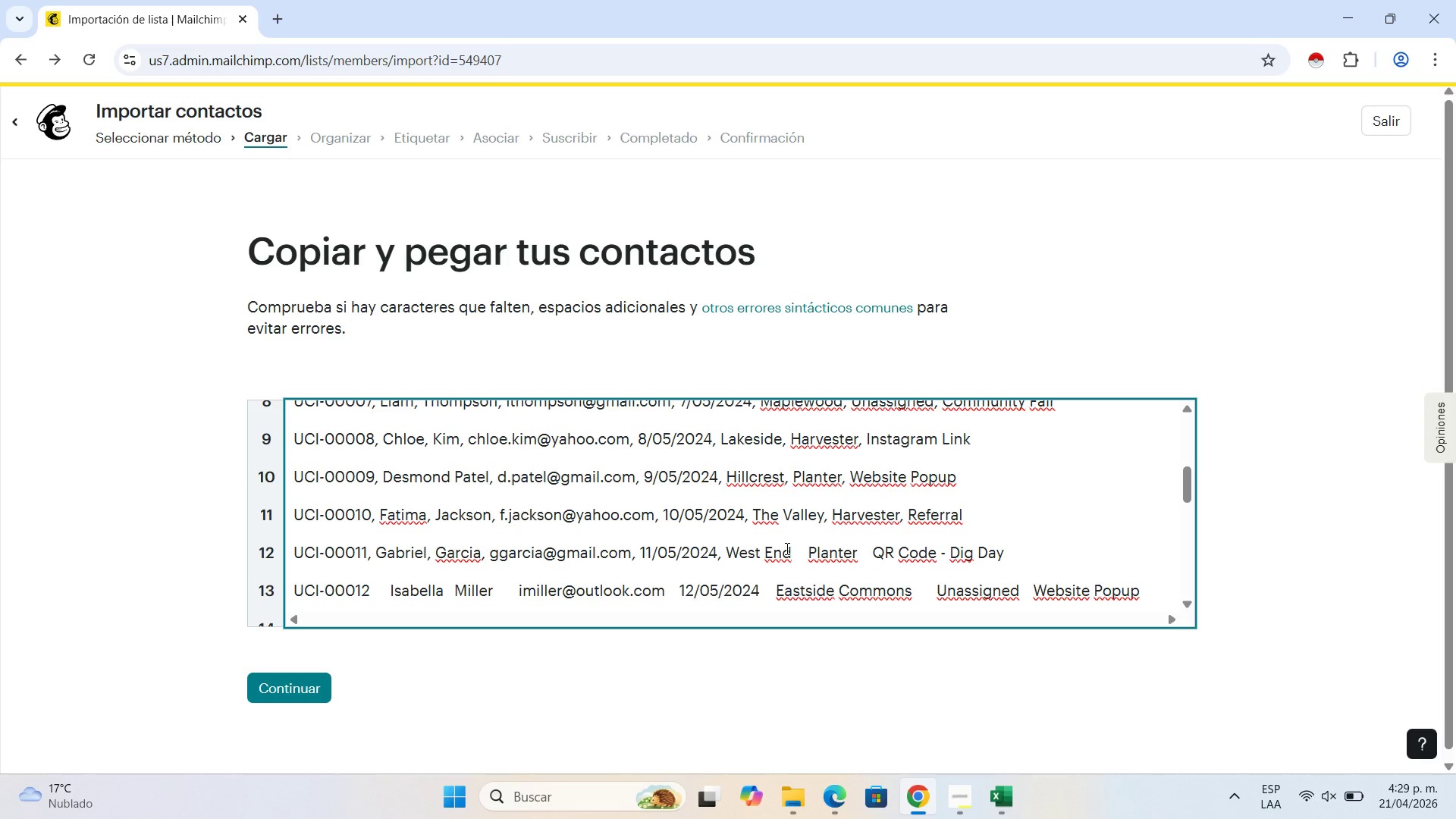 
key(Backspace)
 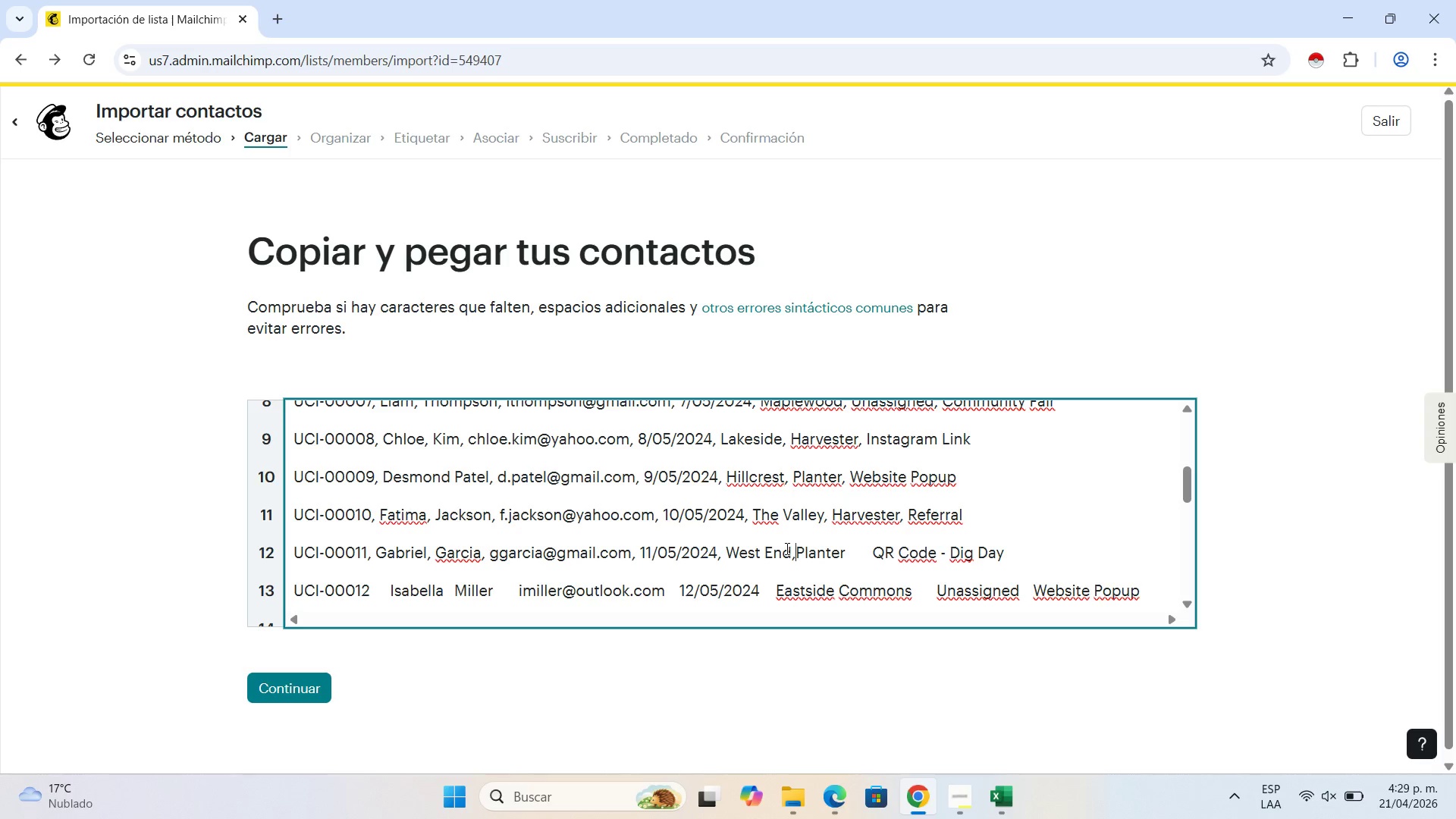 
key(Comma)
 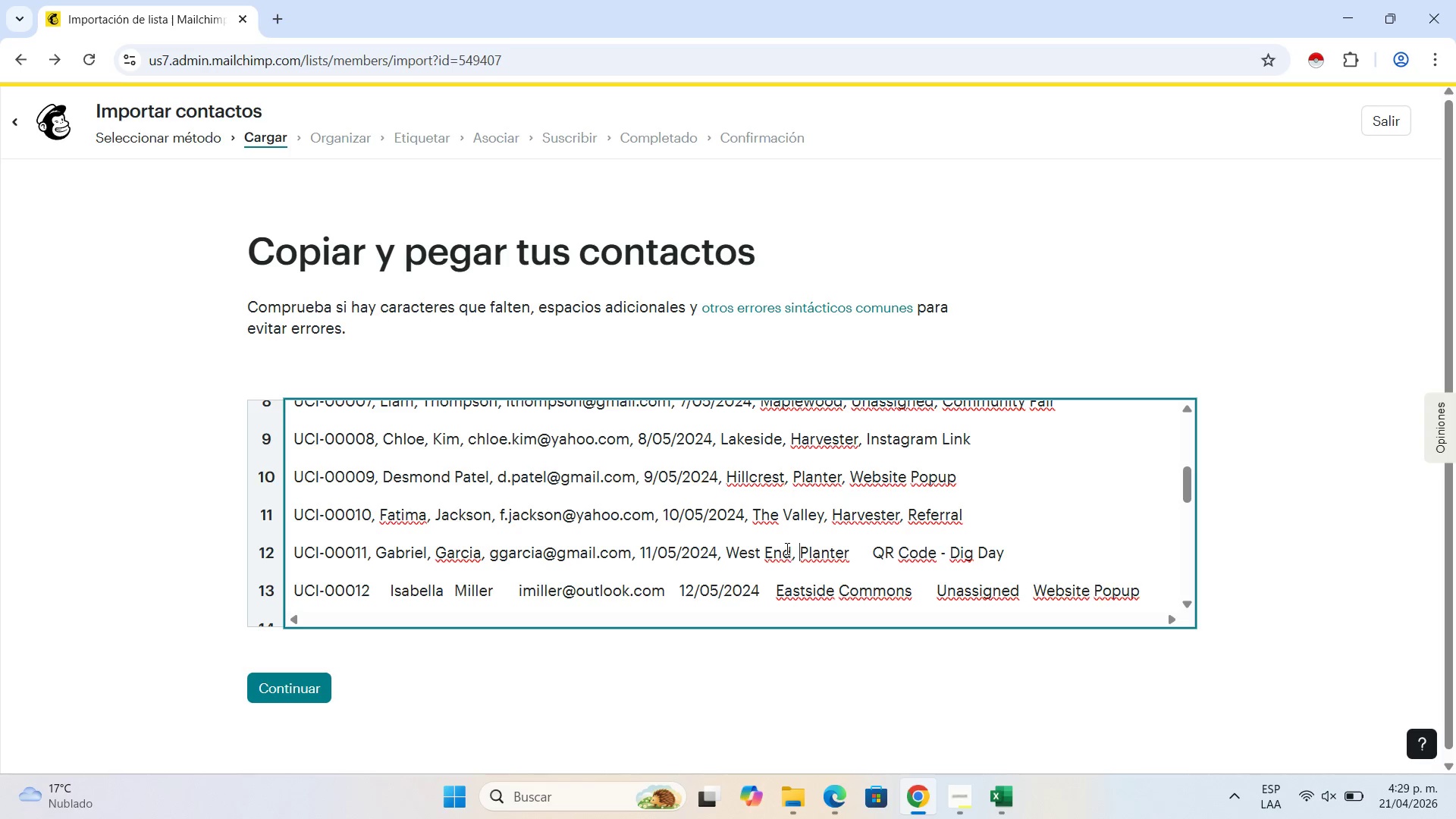 
key(Space)
 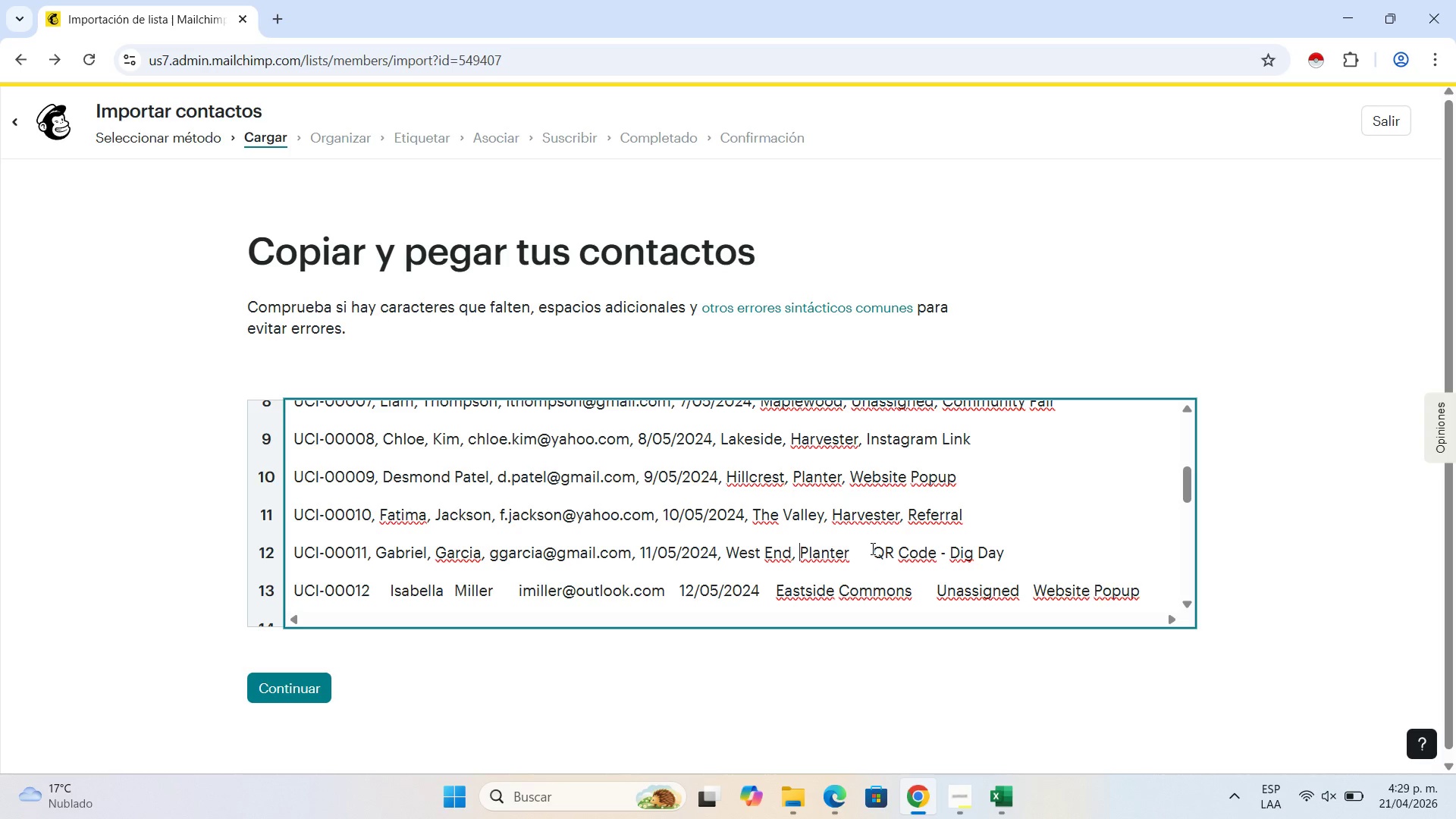 
left_click([871, 548])
 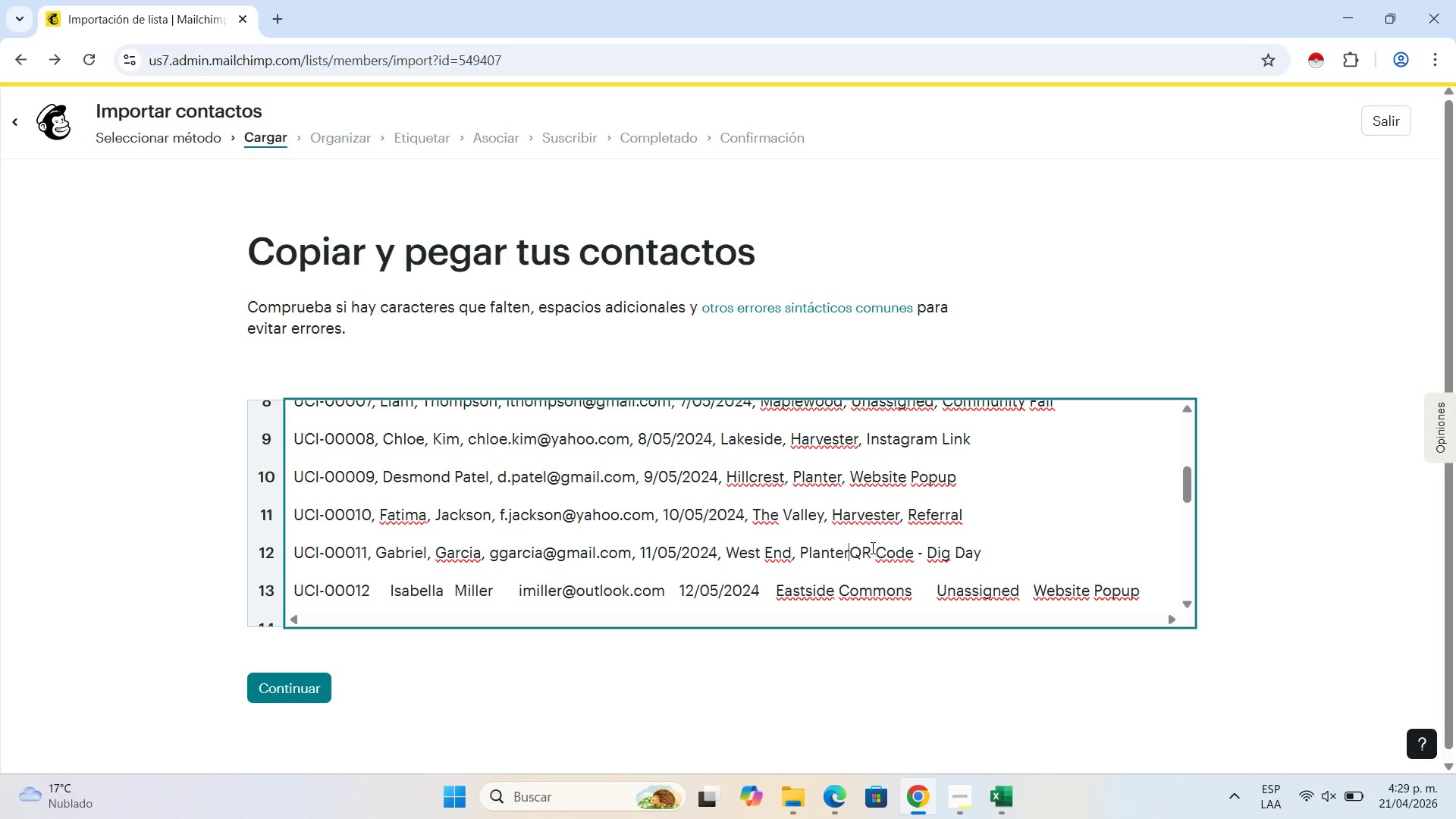 
key(Backspace)
 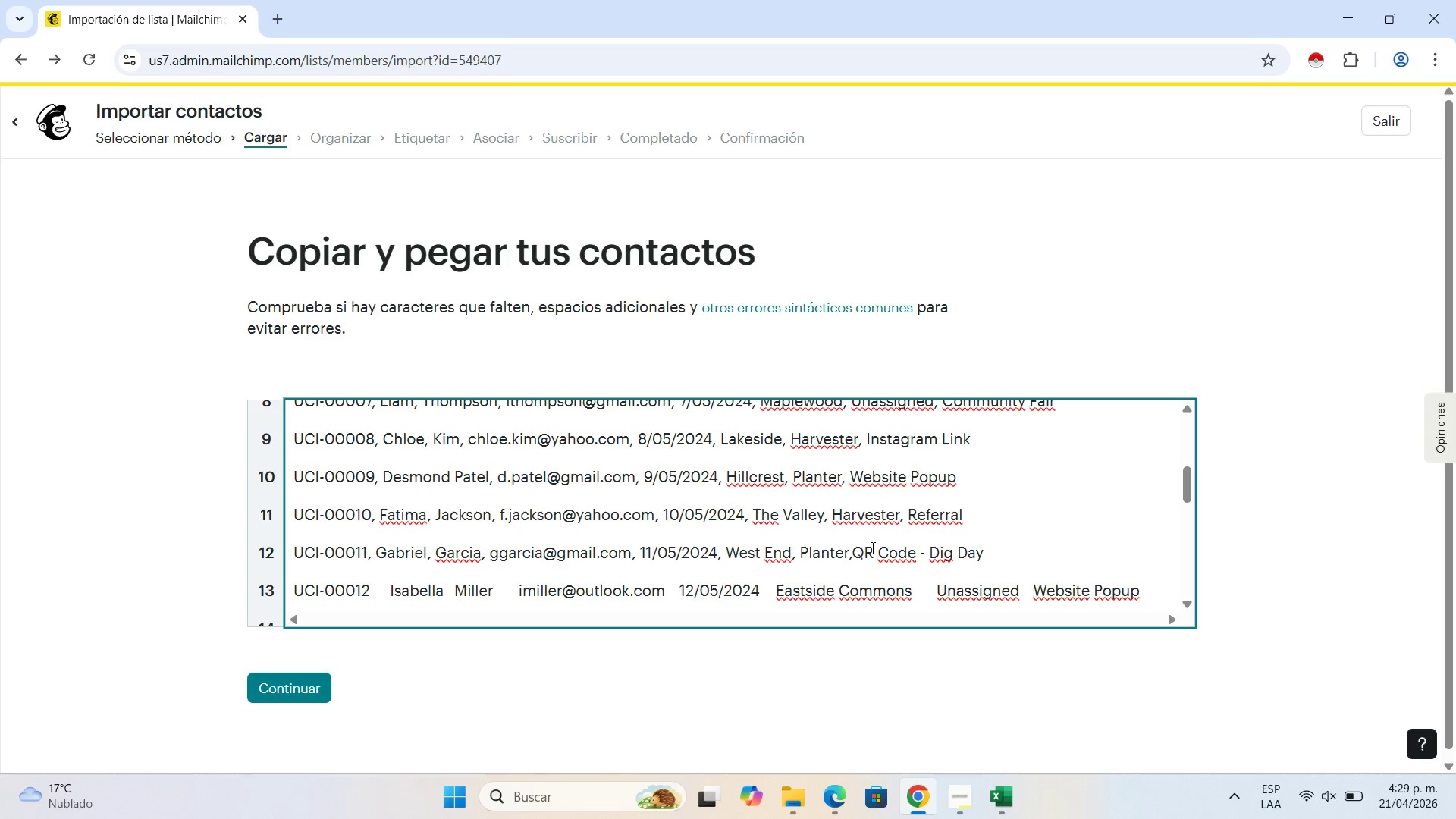 
key(Comma)
 